 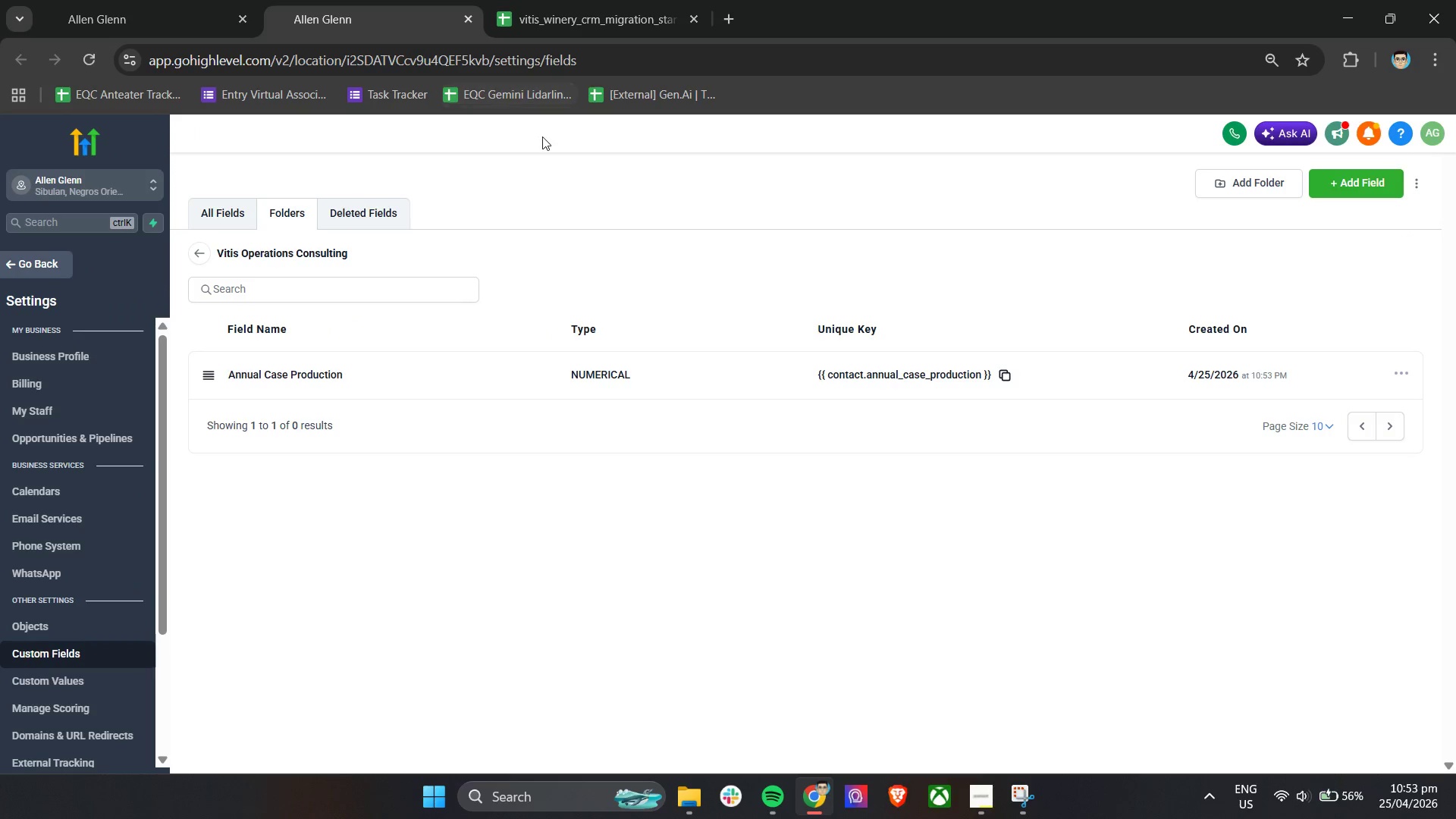 
left_click([1402, 375])
 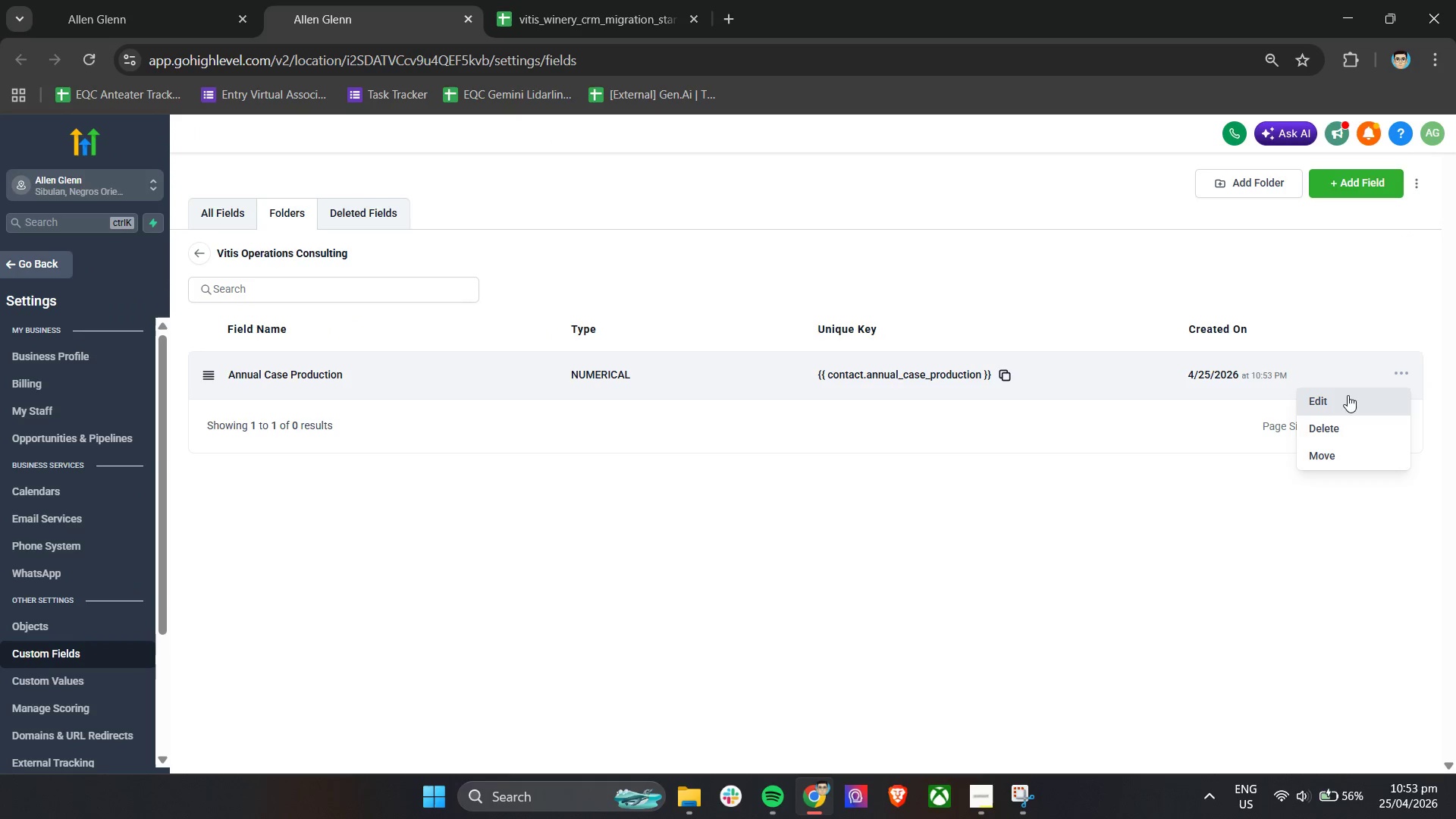 
left_click([1346, 406])
 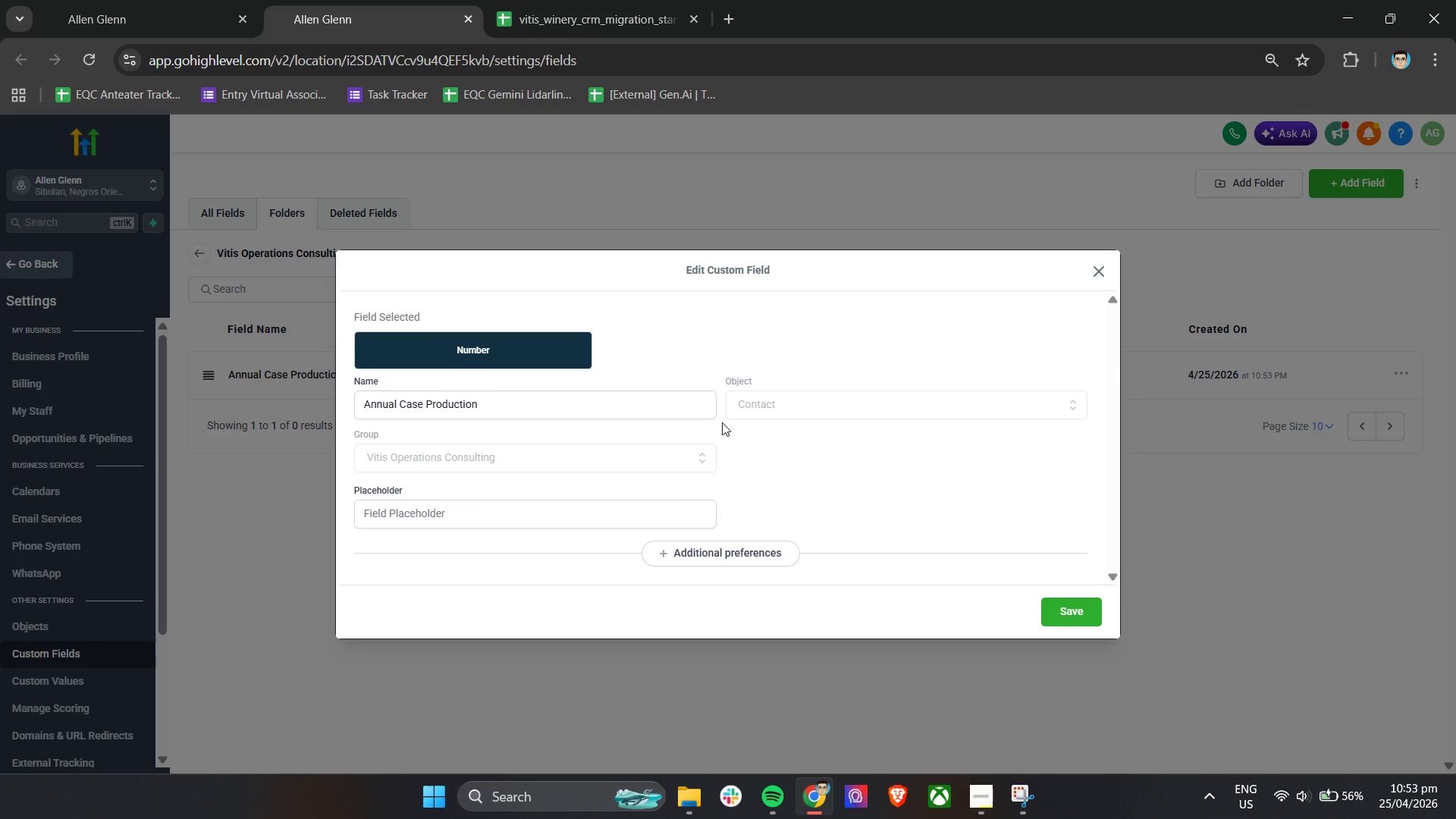 
left_click([799, 413])
 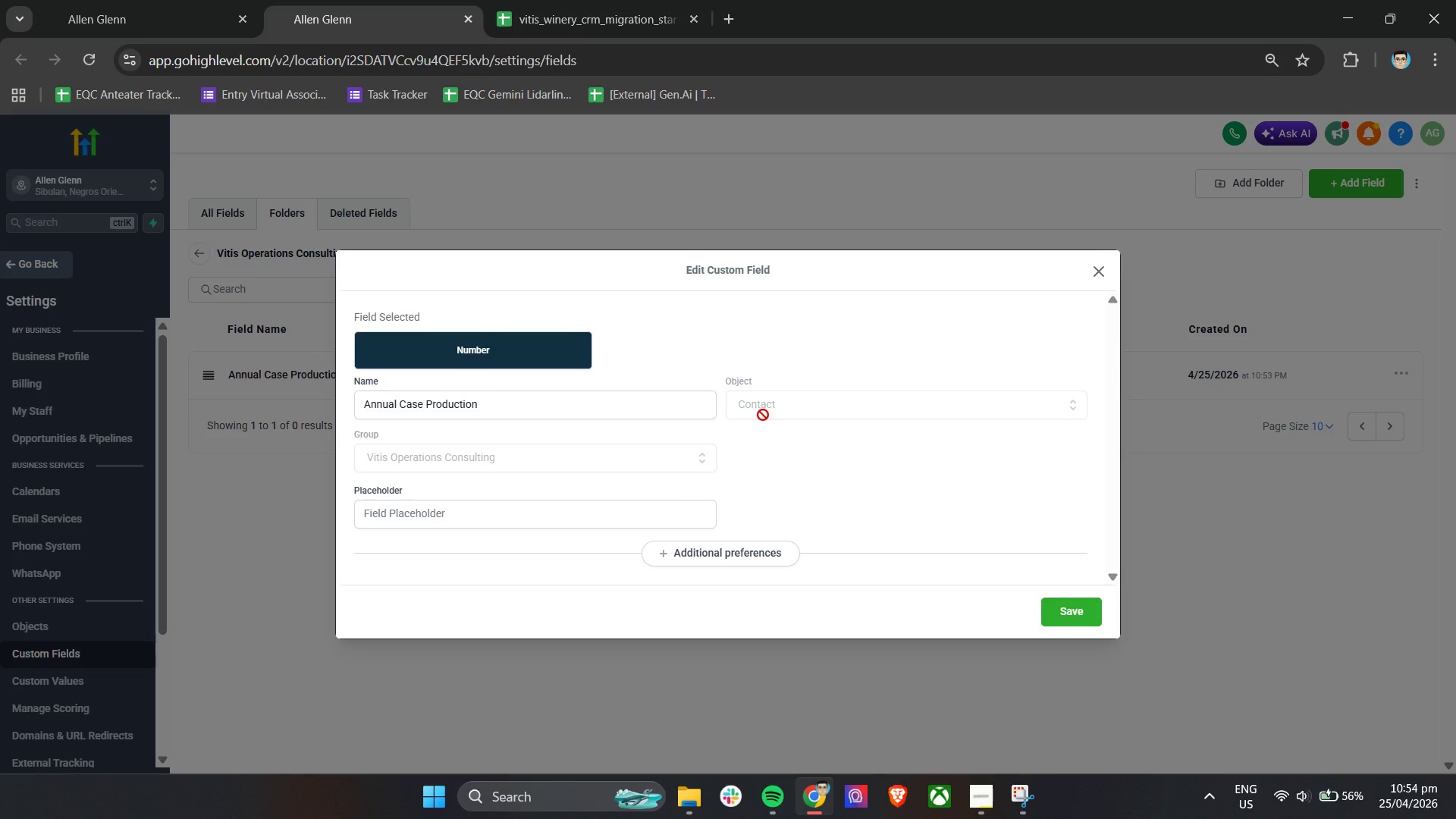 
wait(13.33)
 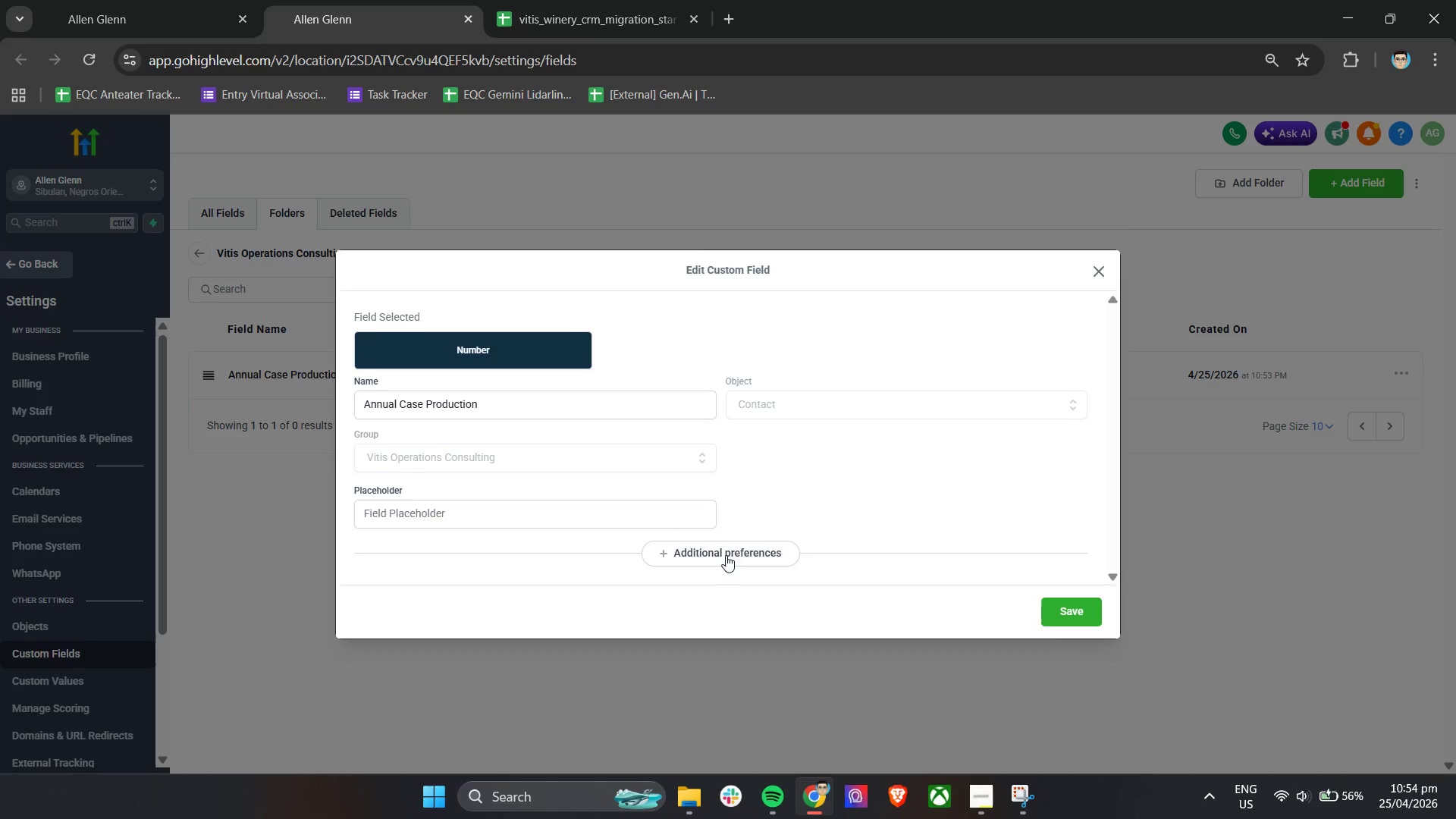 
left_click([726, 555])
 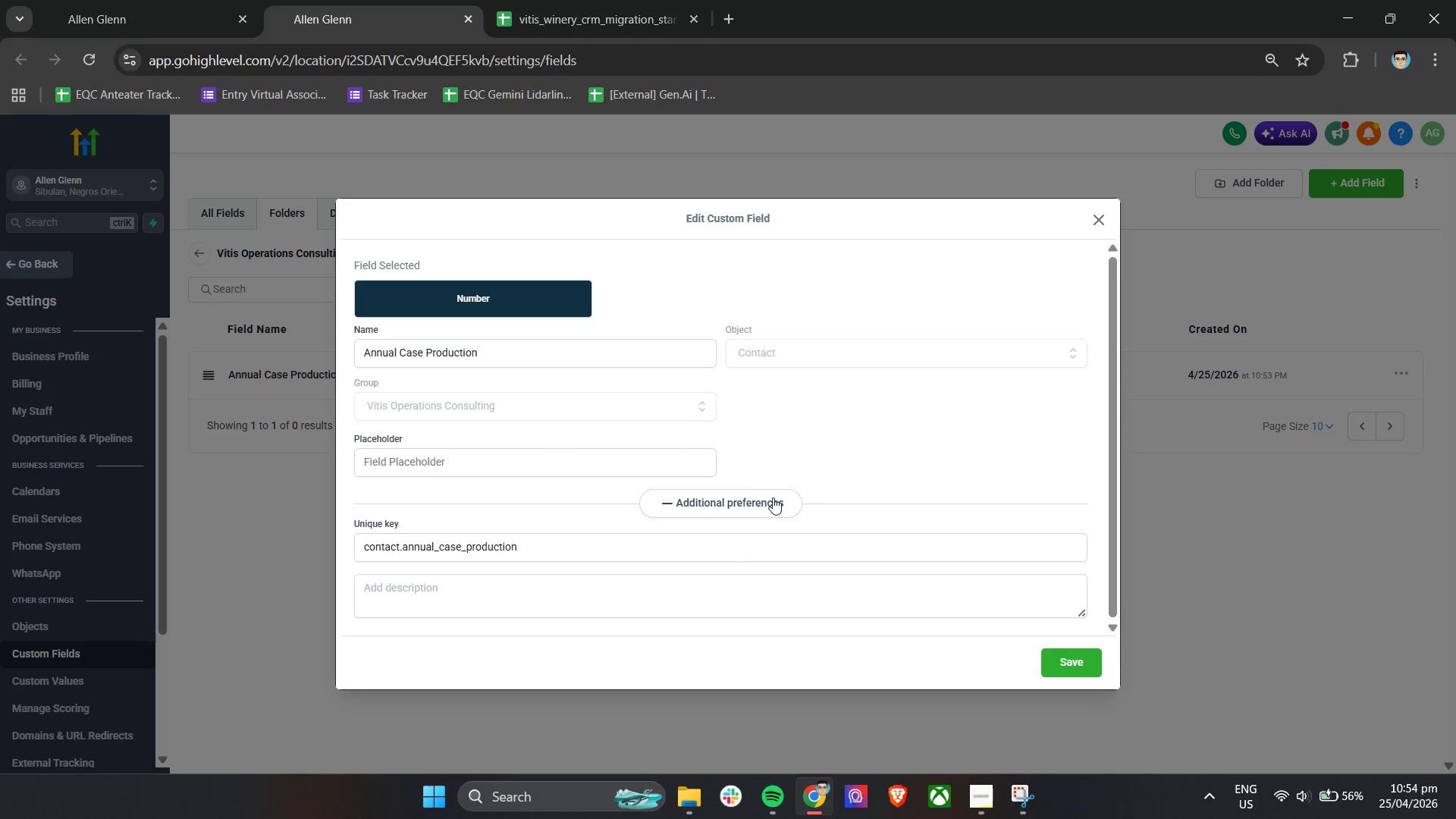 
scroll: coordinate [775, 497], scroll_direction: down, amount: 6.0
 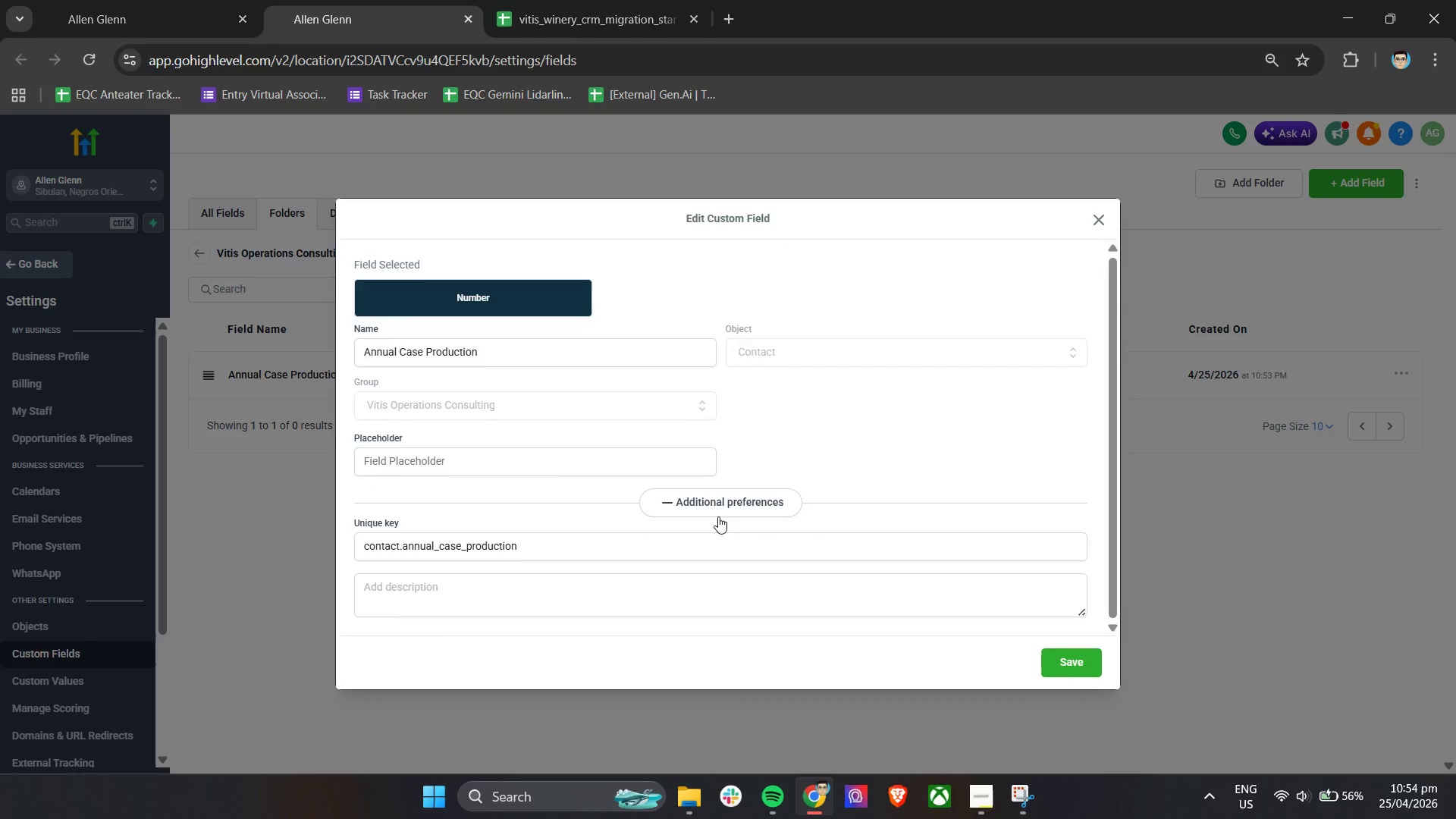 
left_click([718, 516])
 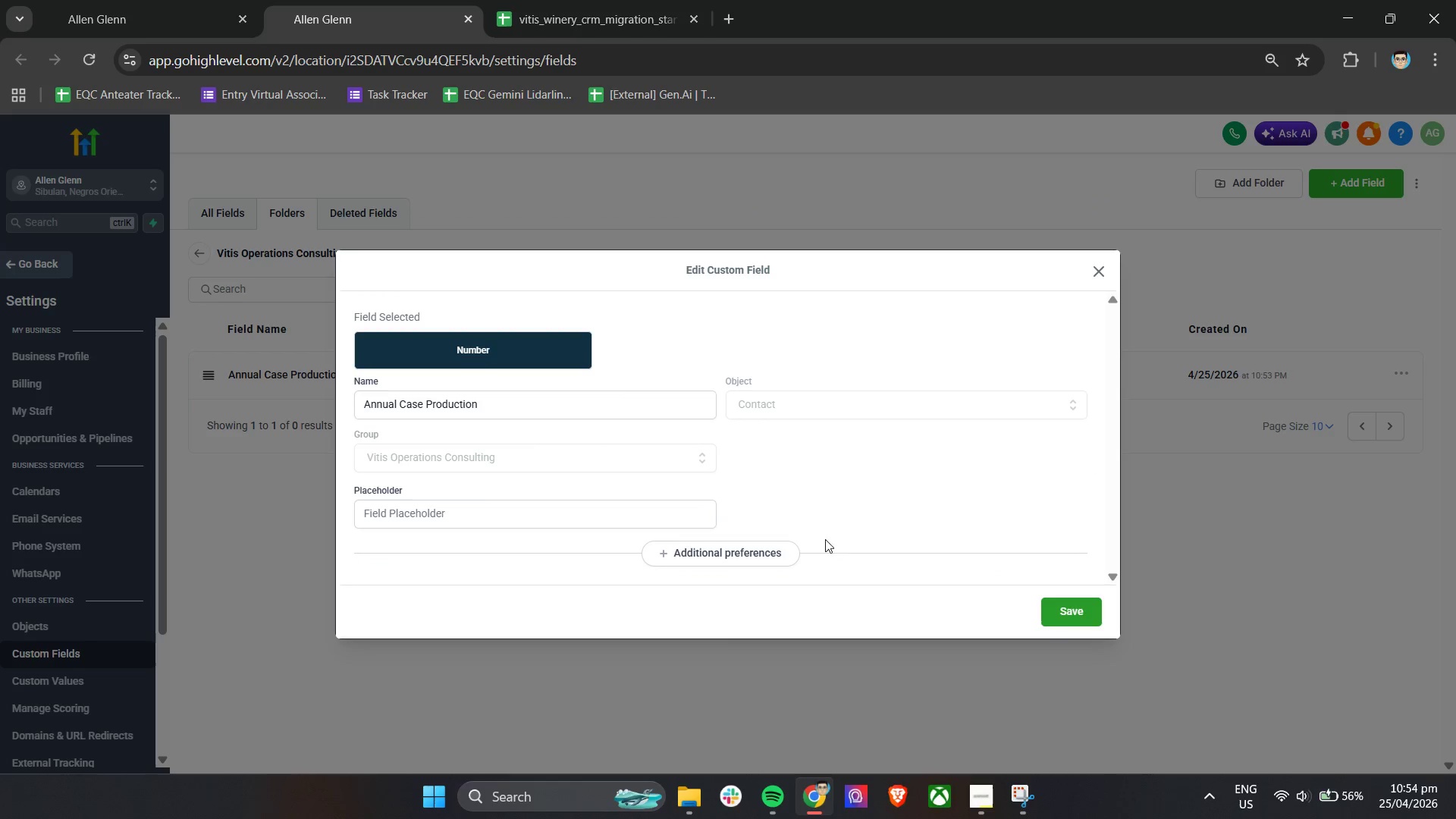 
left_click([509, 397])
 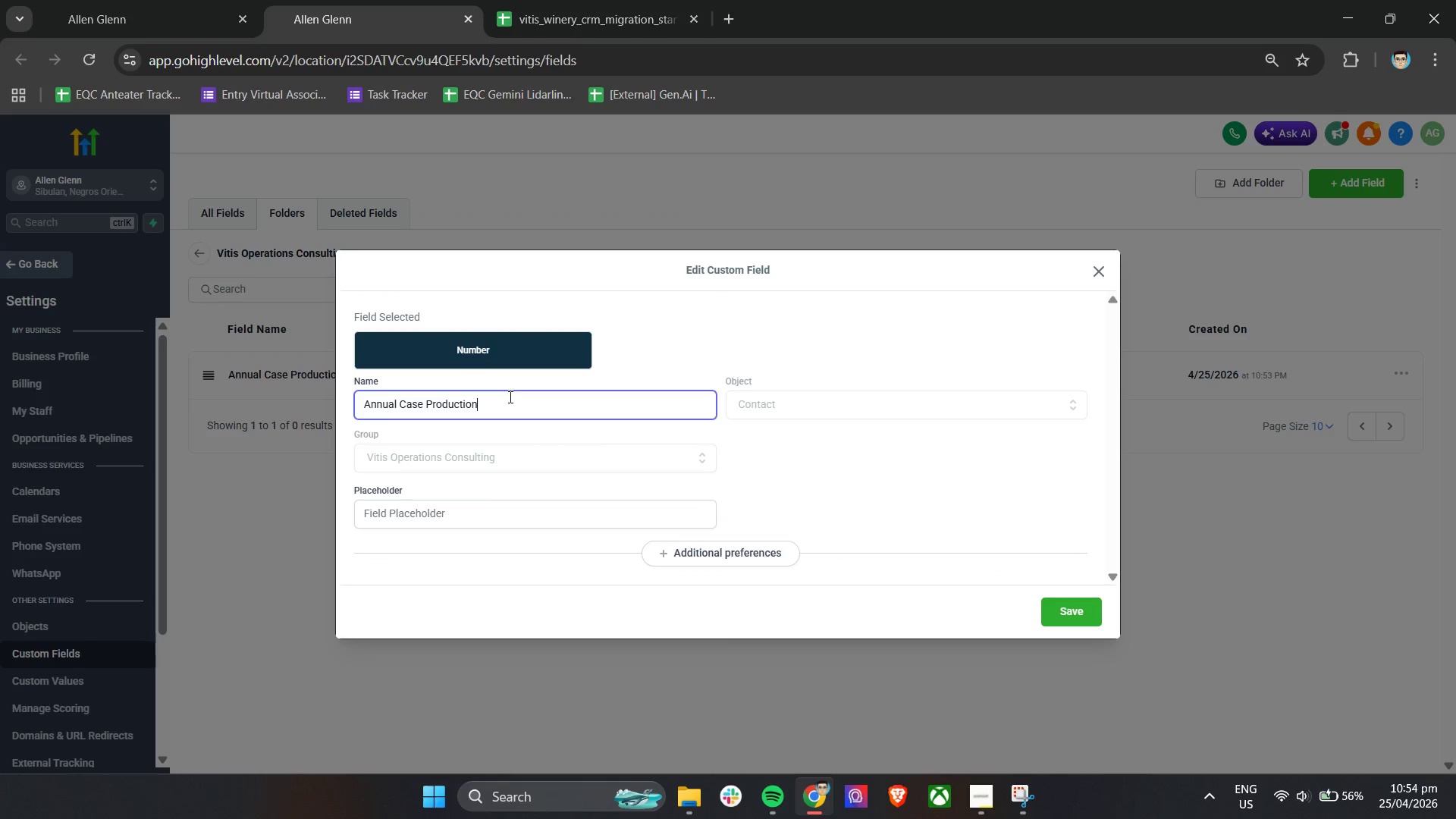 
left_click_drag(start_coordinate=[509, 397], to_coordinate=[353, 405])
 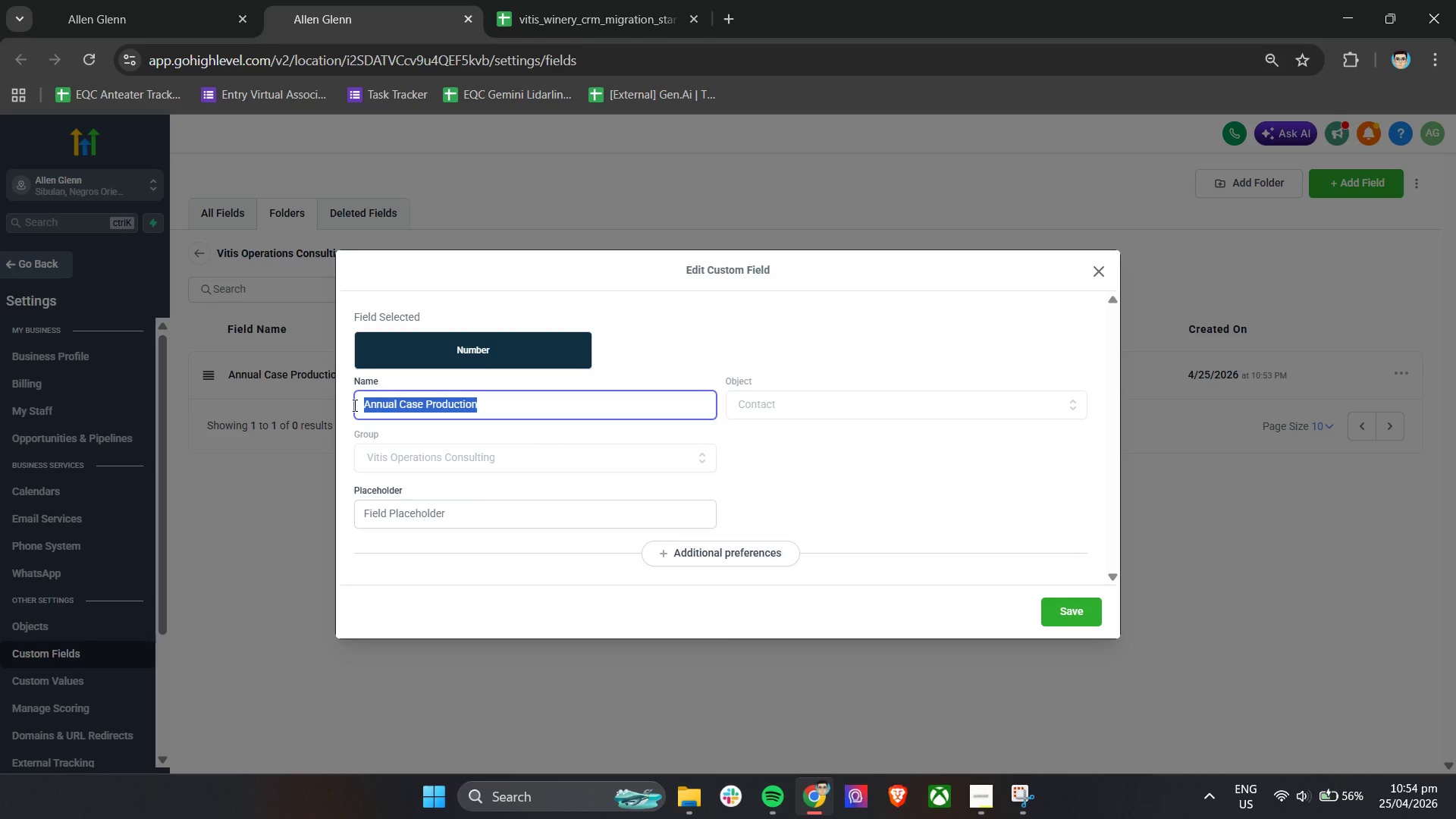 
key(Control+C)
 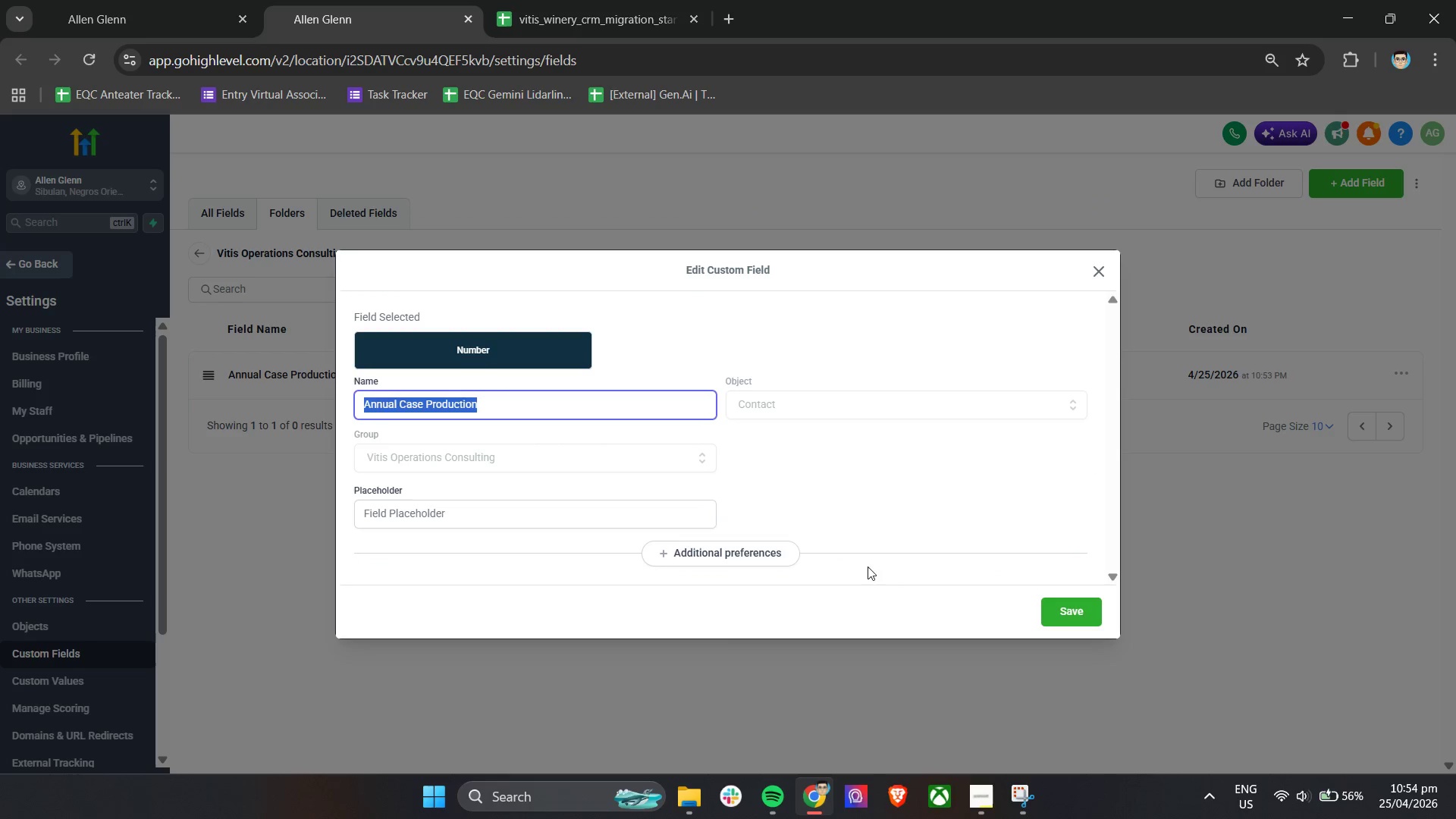 
key(Control+C)
 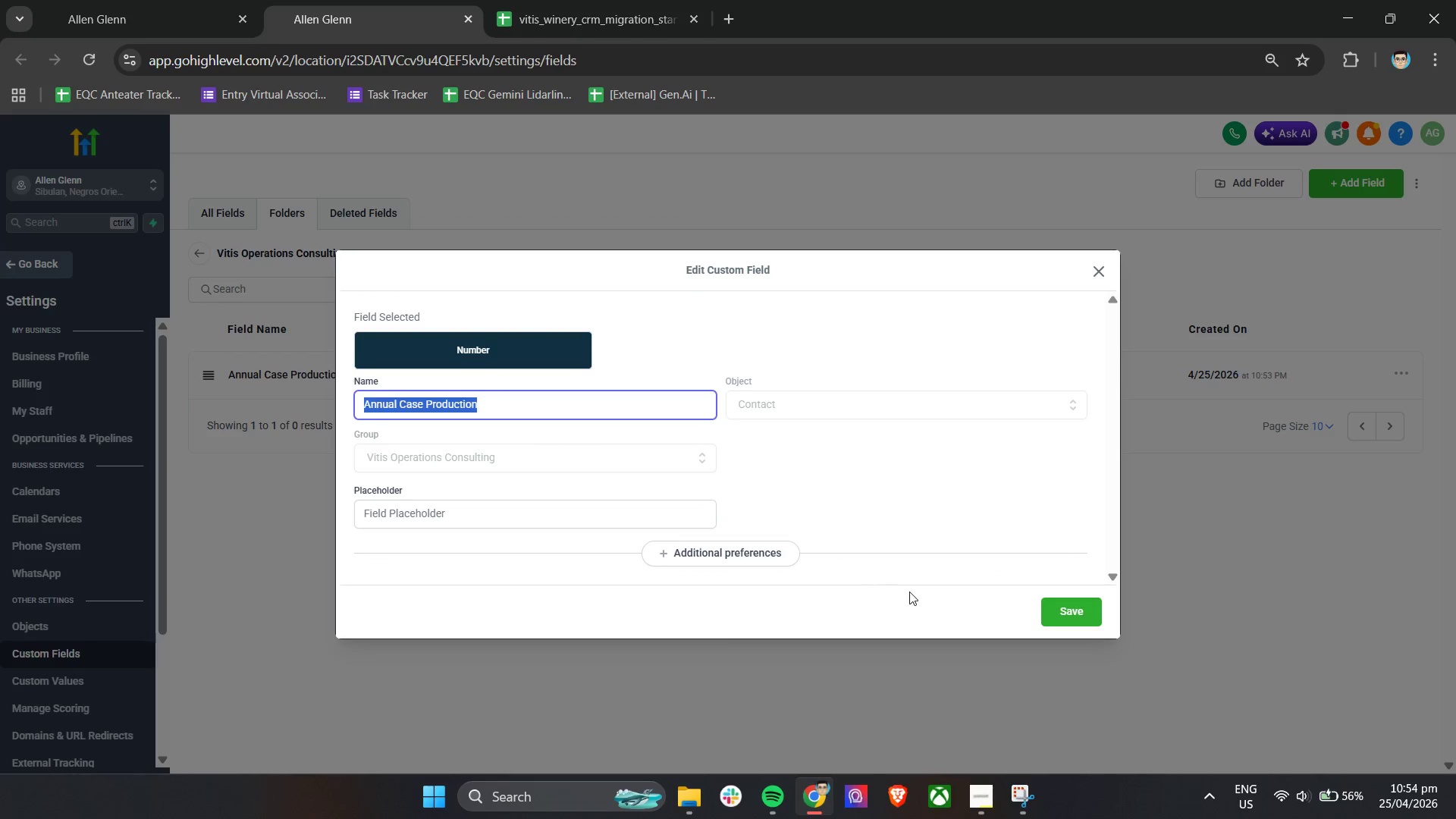 
key(Control+C)
 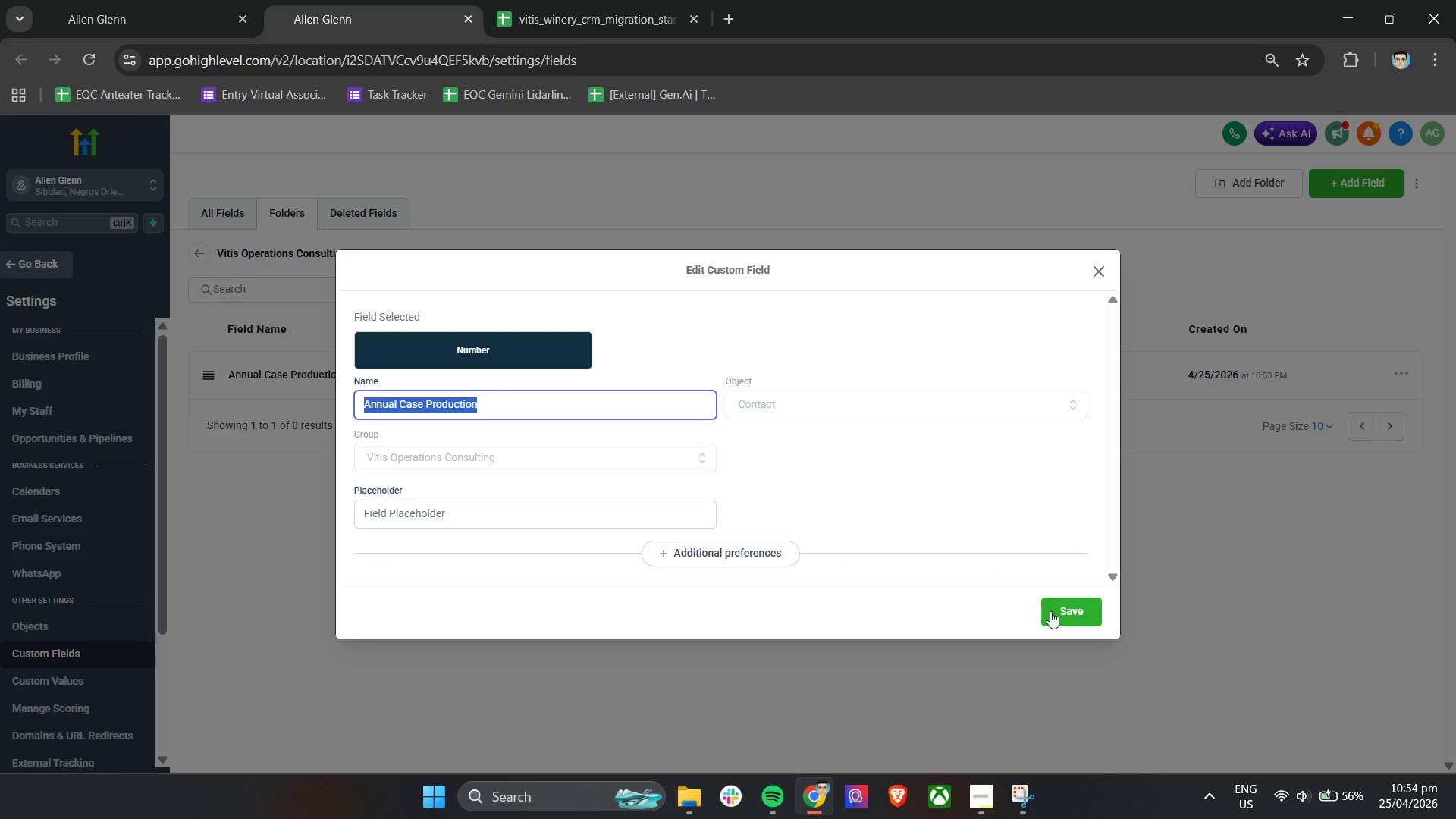 
left_click([1056, 612])
 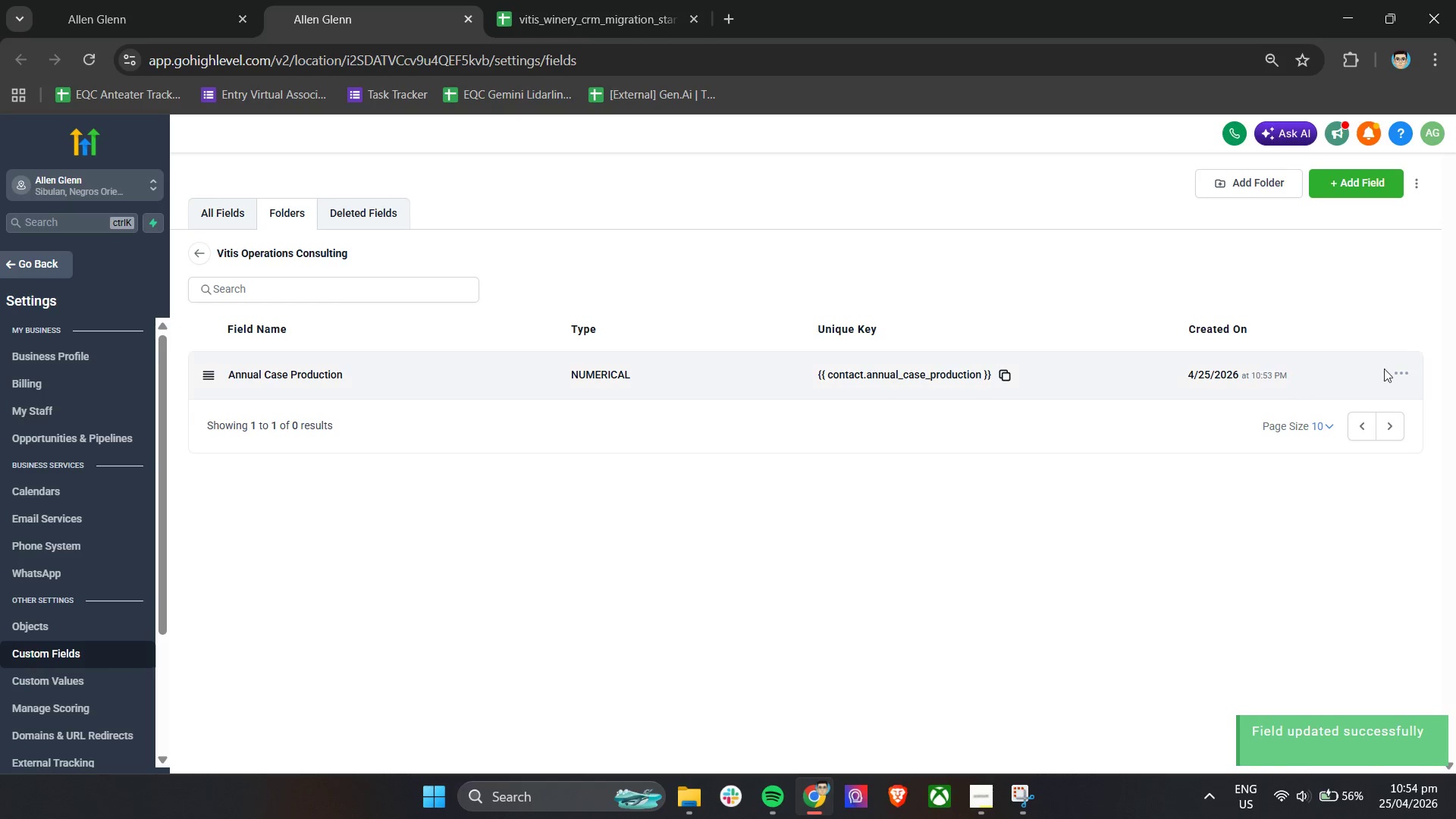 
left_click([1401, 372])
 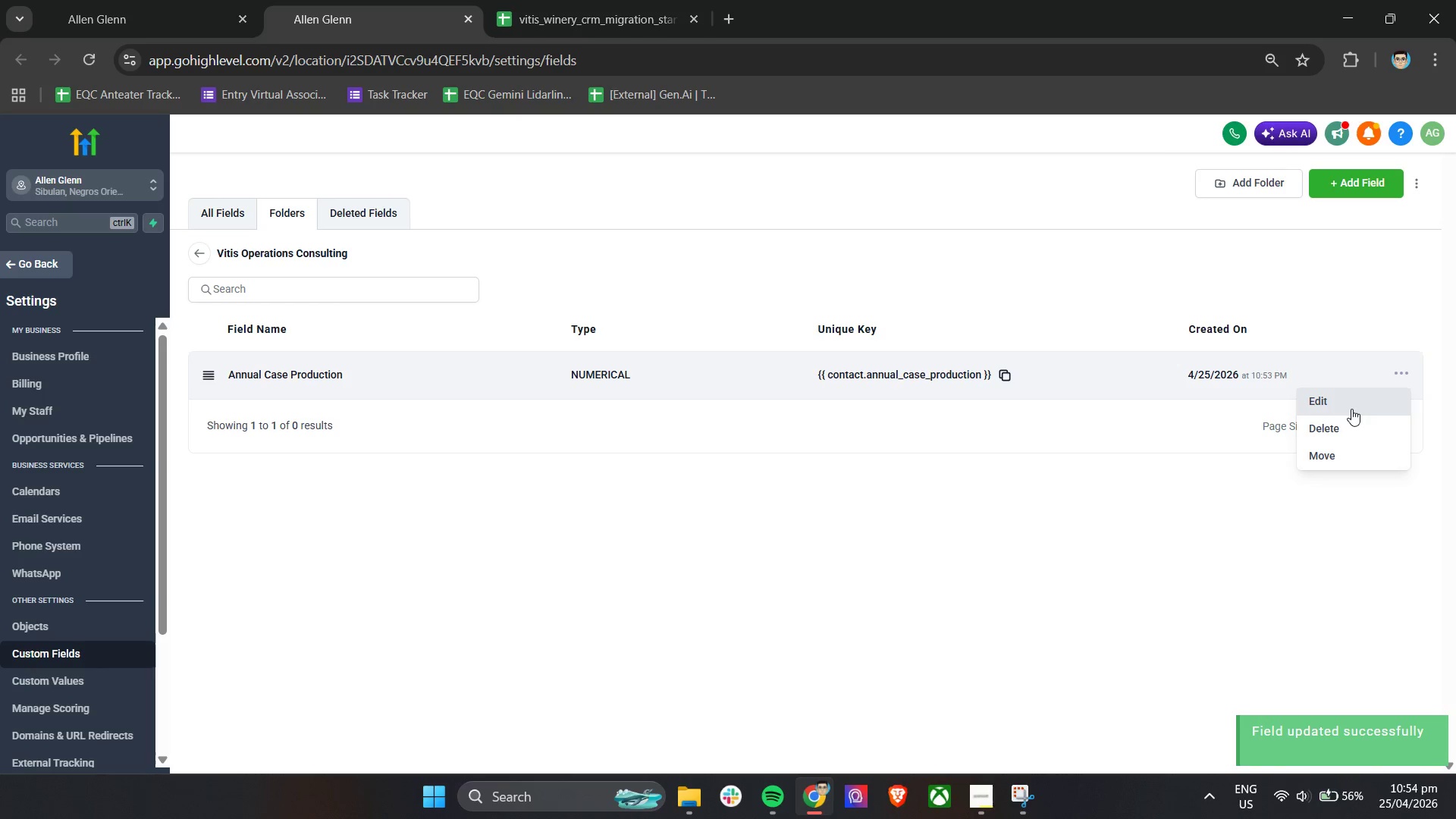 
left_click([1351, 400])
 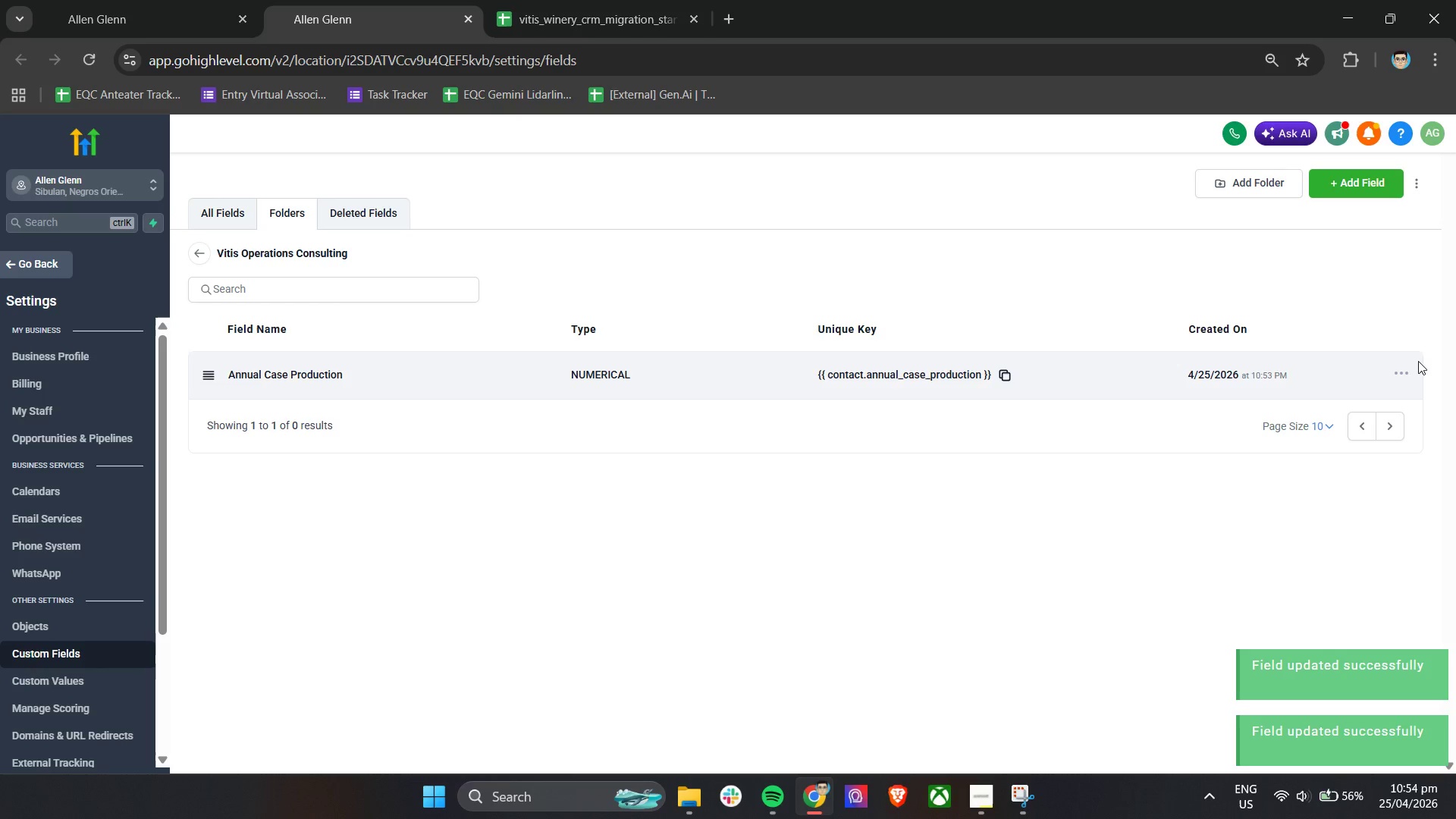 
wait(5.86)
 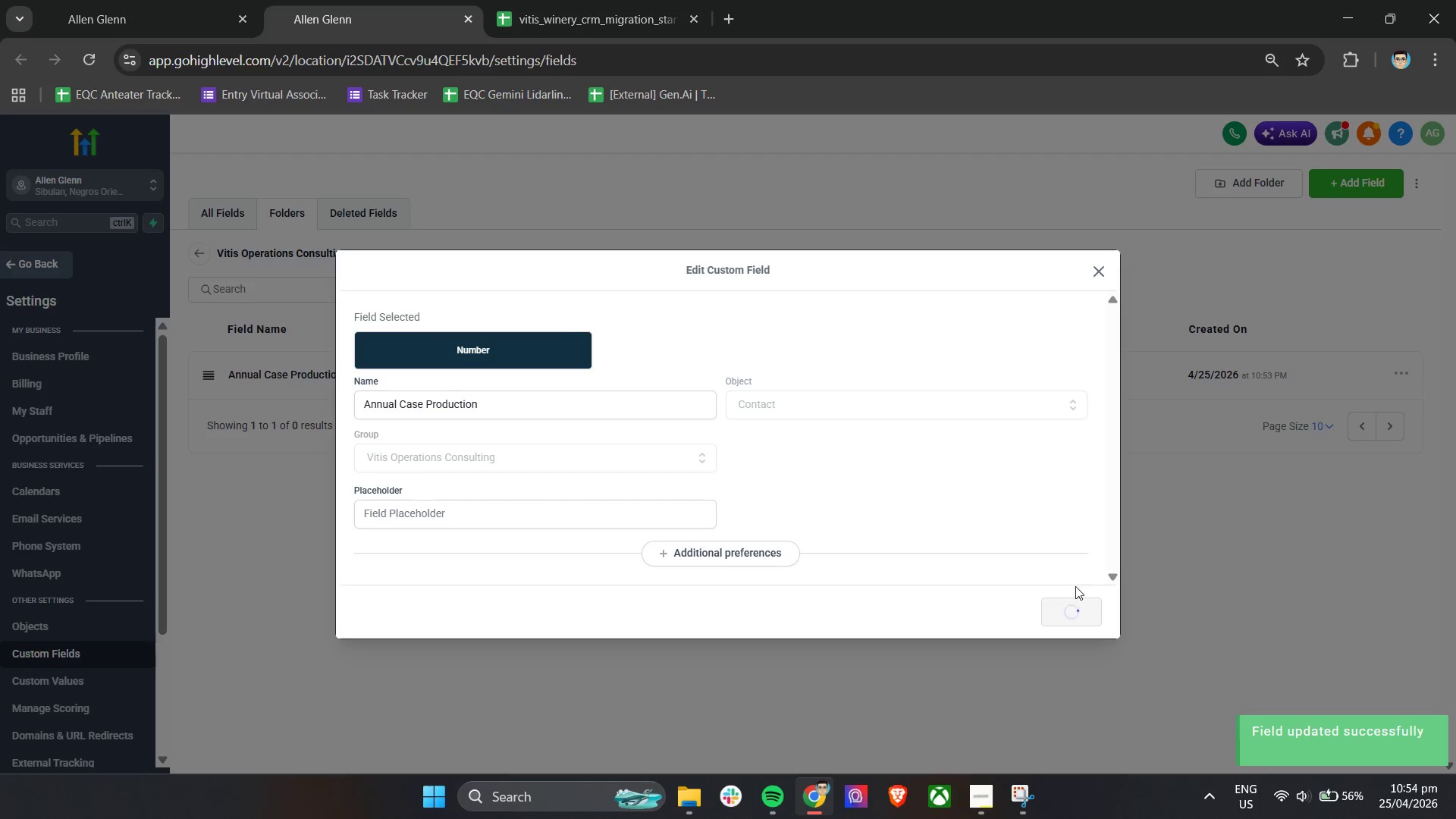 
left_click([1401, 370])
 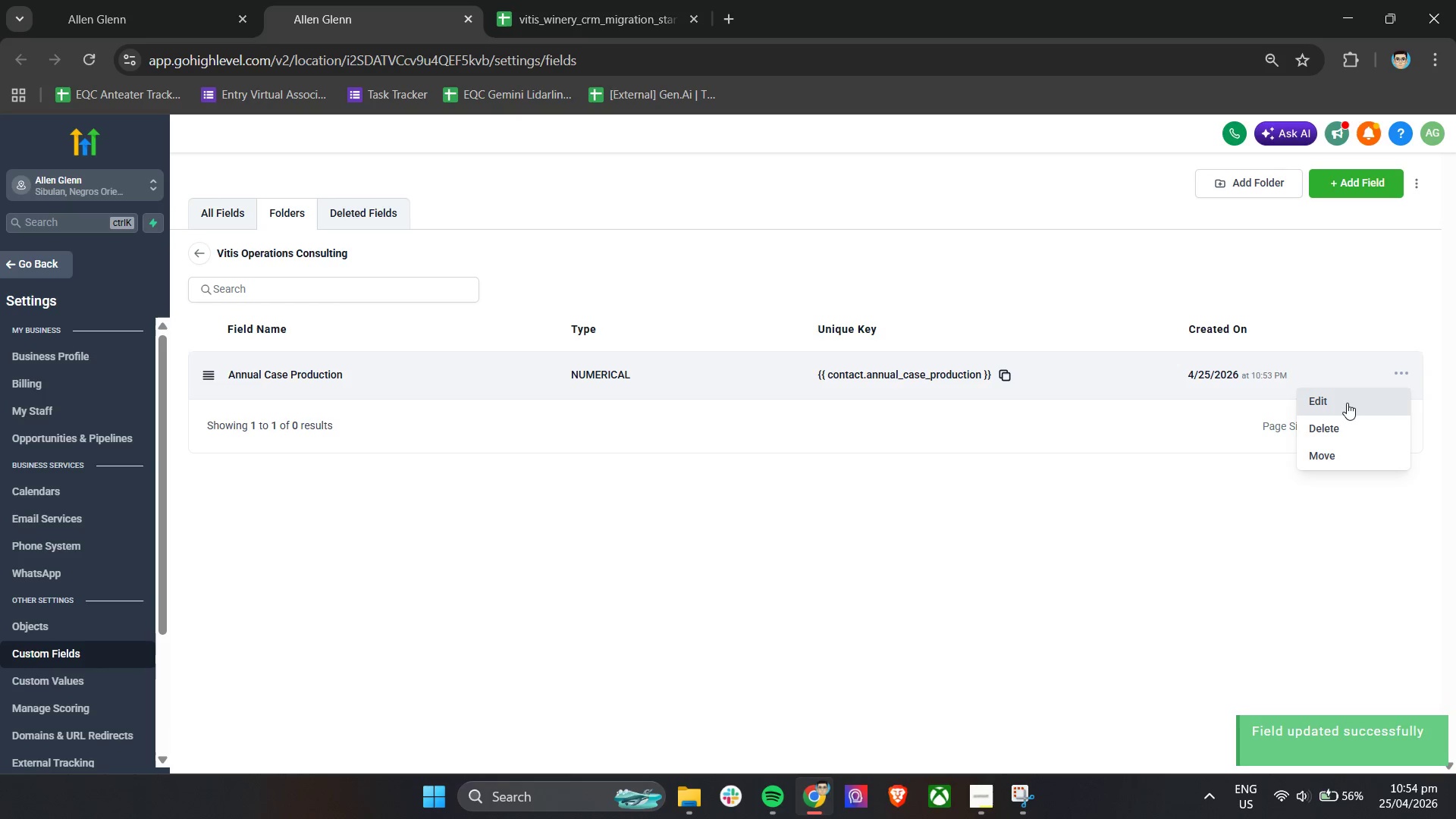 
left_click([1347, 403])
 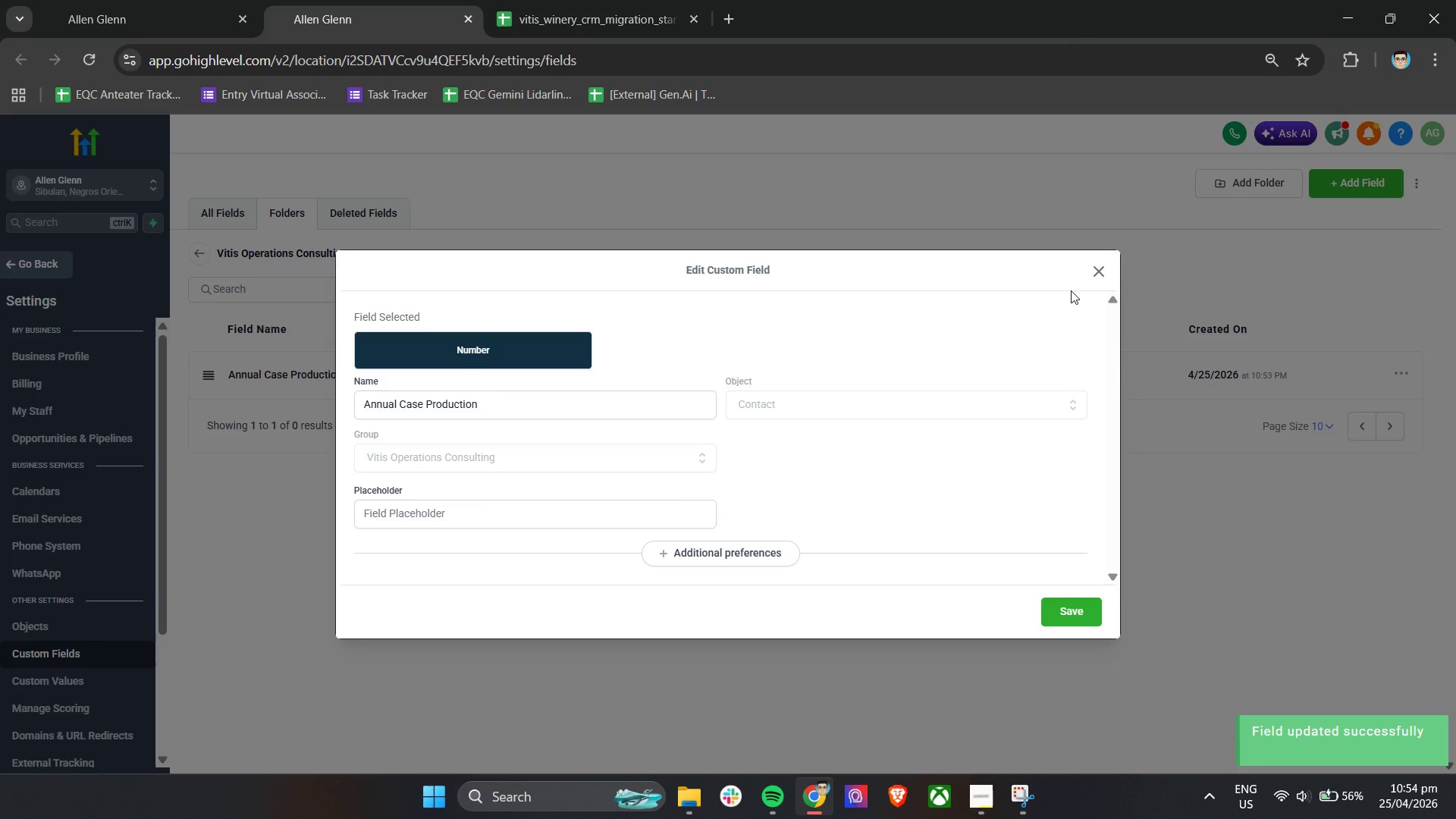 
left_click([1098, 271])
 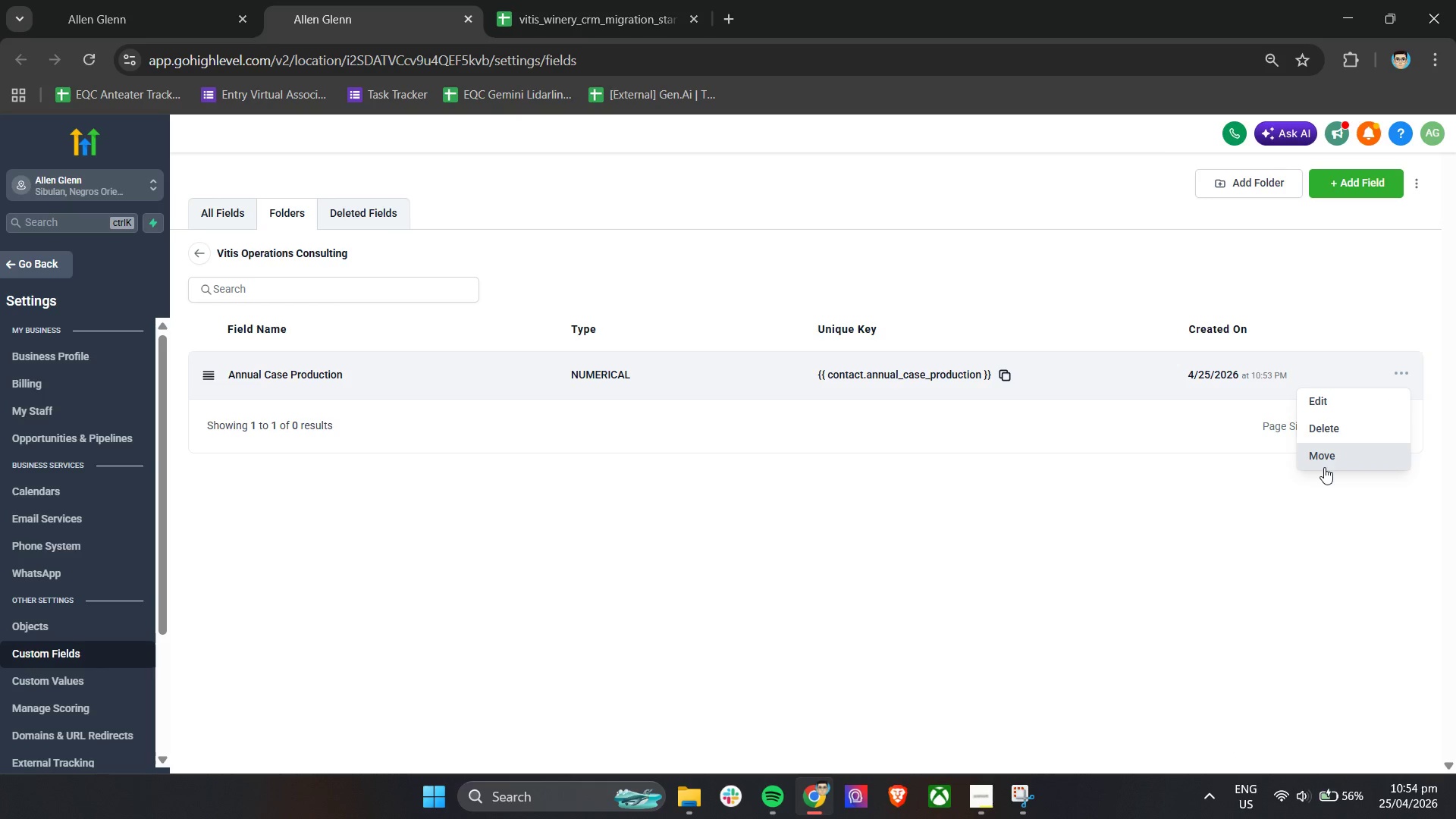 
left_click([1335, 431])
 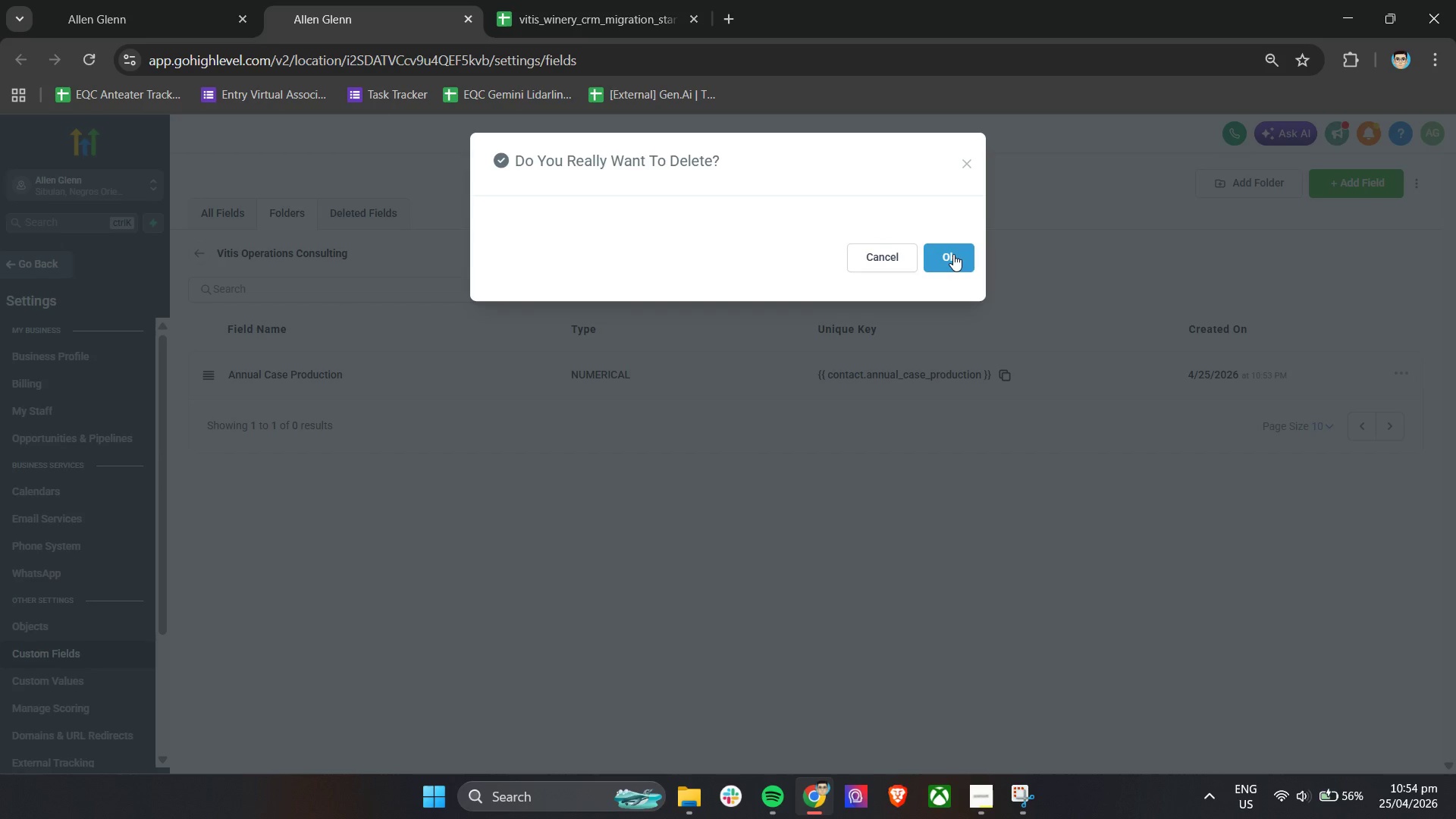 
left_click([953, 254])
 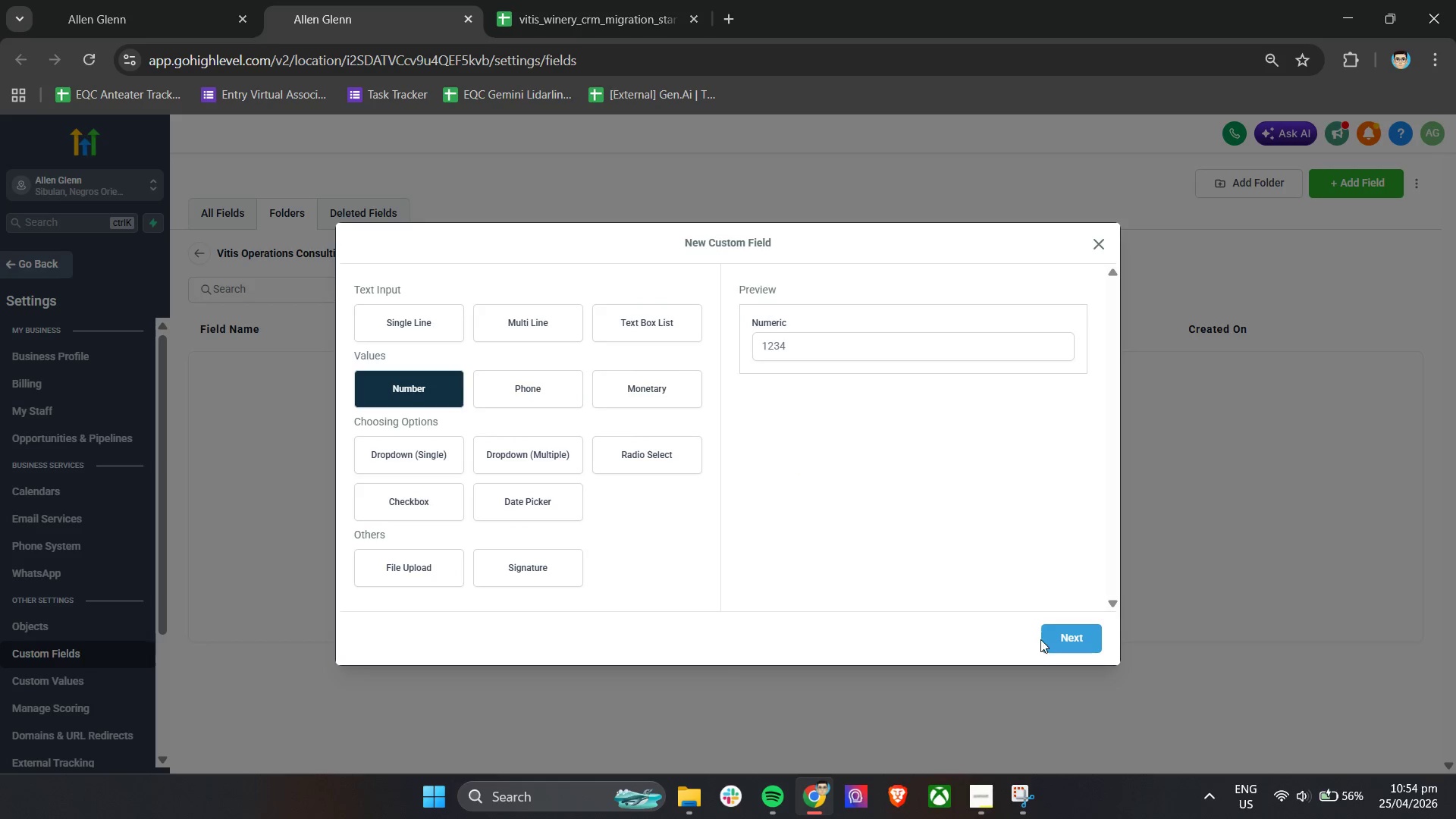 
left_click([434, 408])
 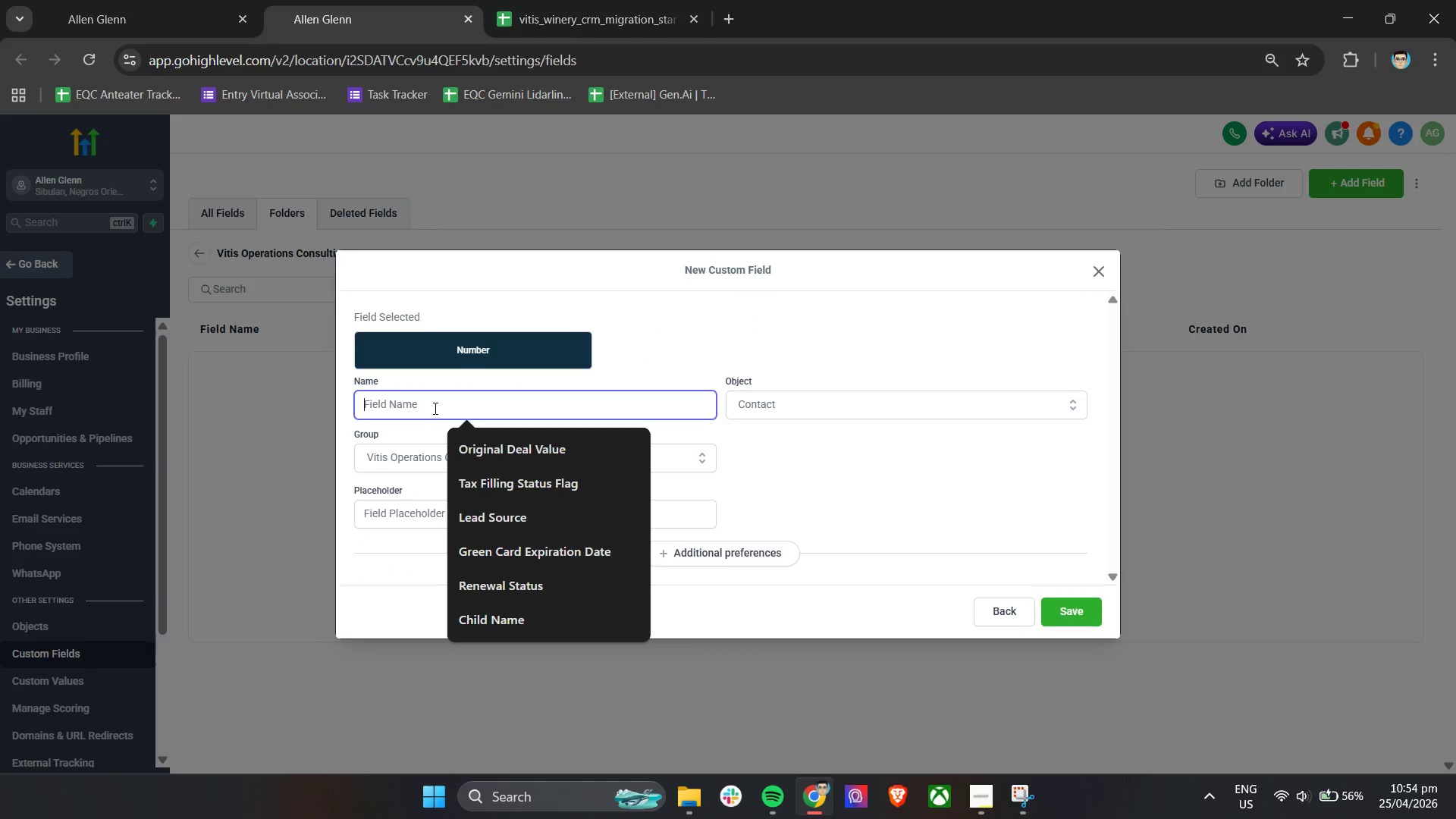 
key(Control+V)
 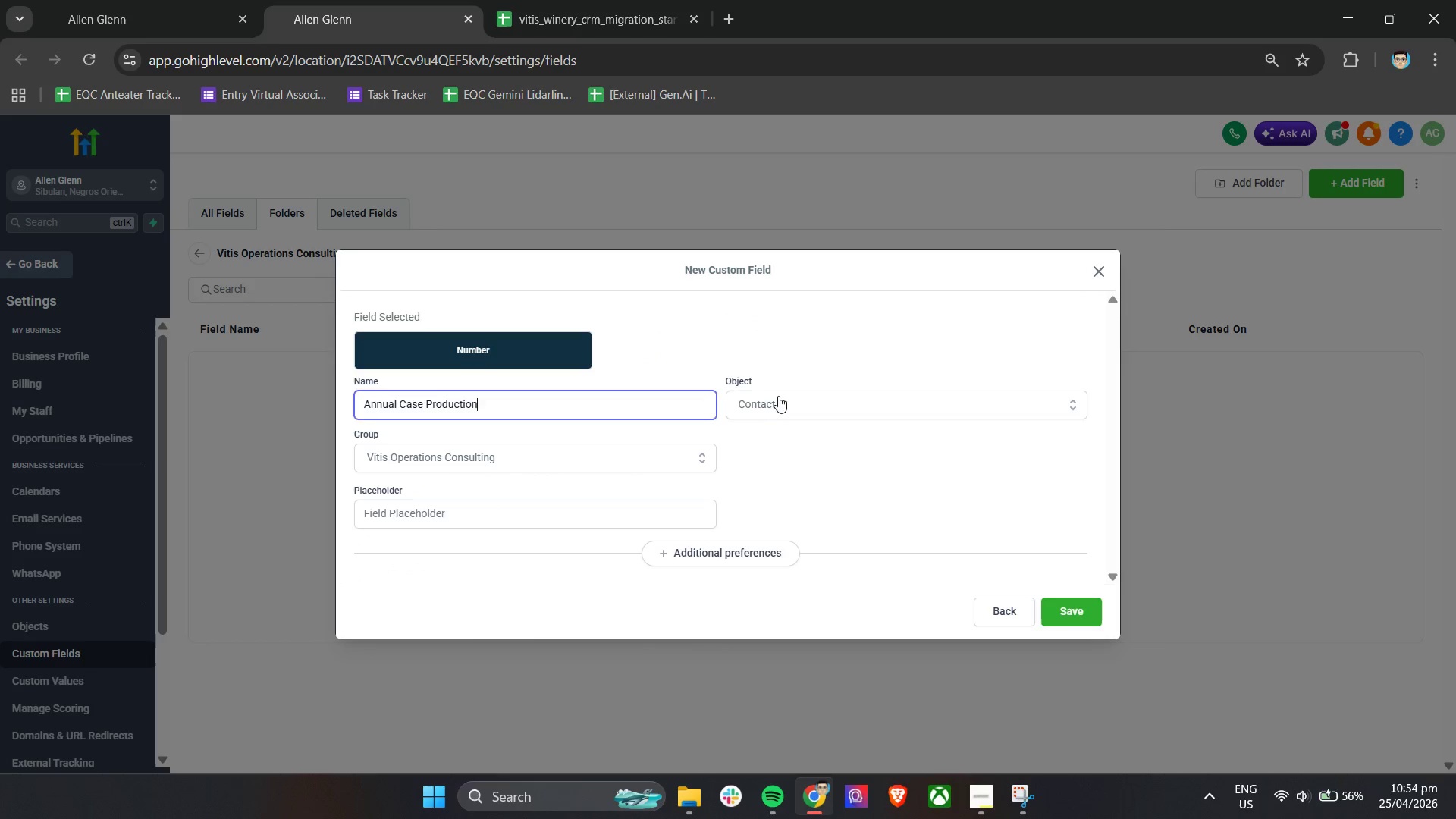 
left_click([779, 396])
 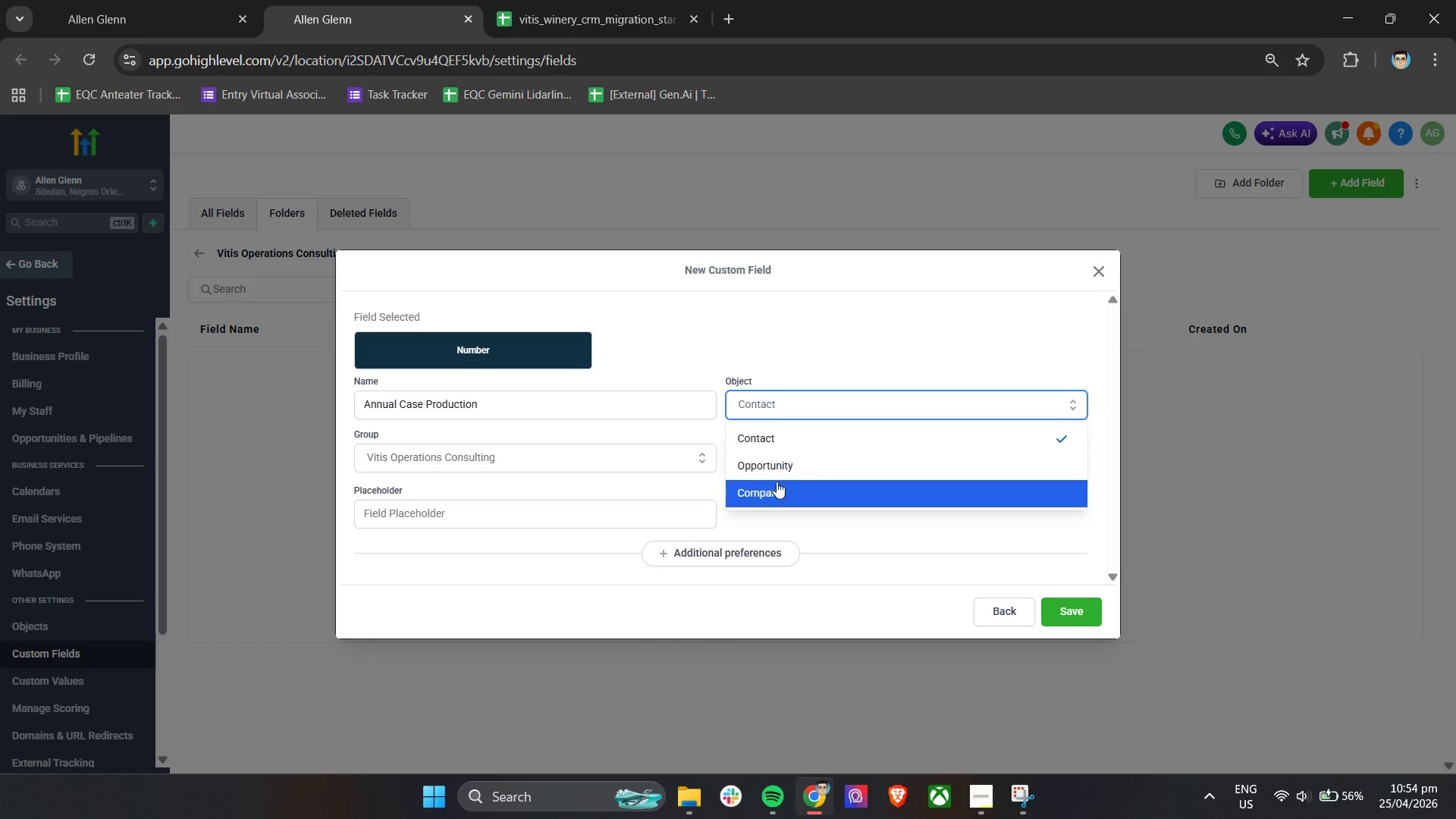 
left_click([800, 475])
 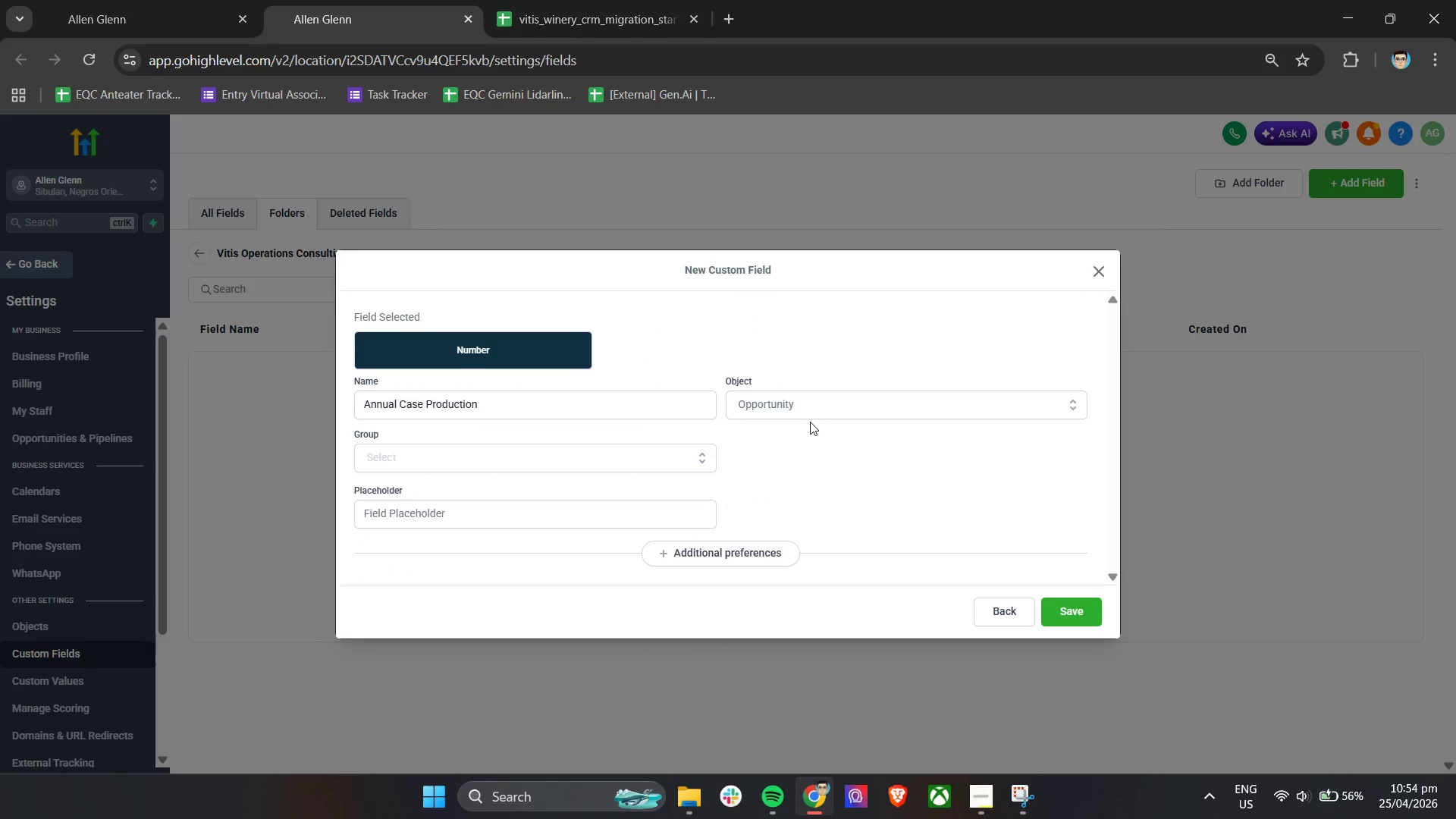 
double_click([810, 403])
 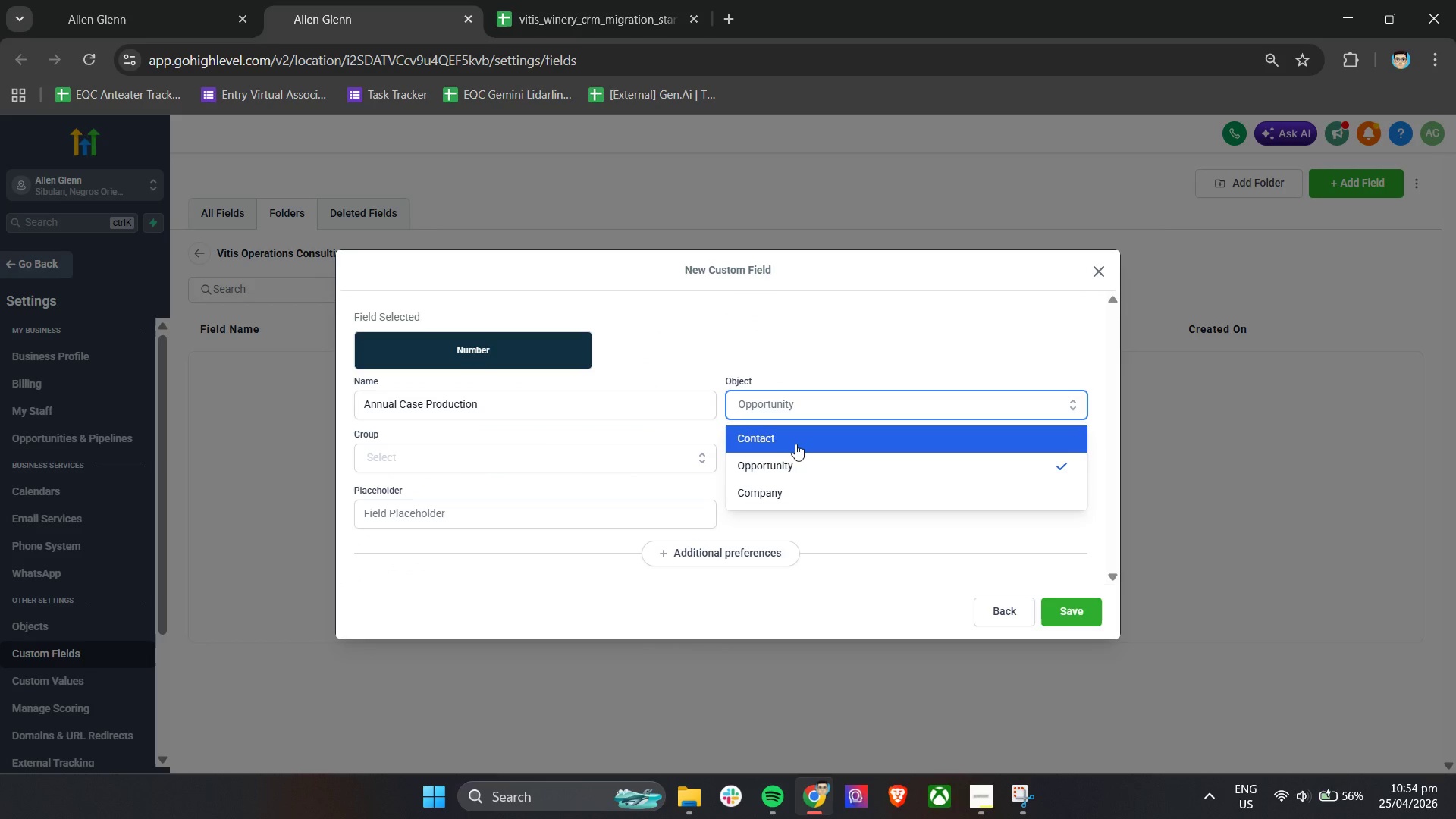 
left_click([795, 444])
 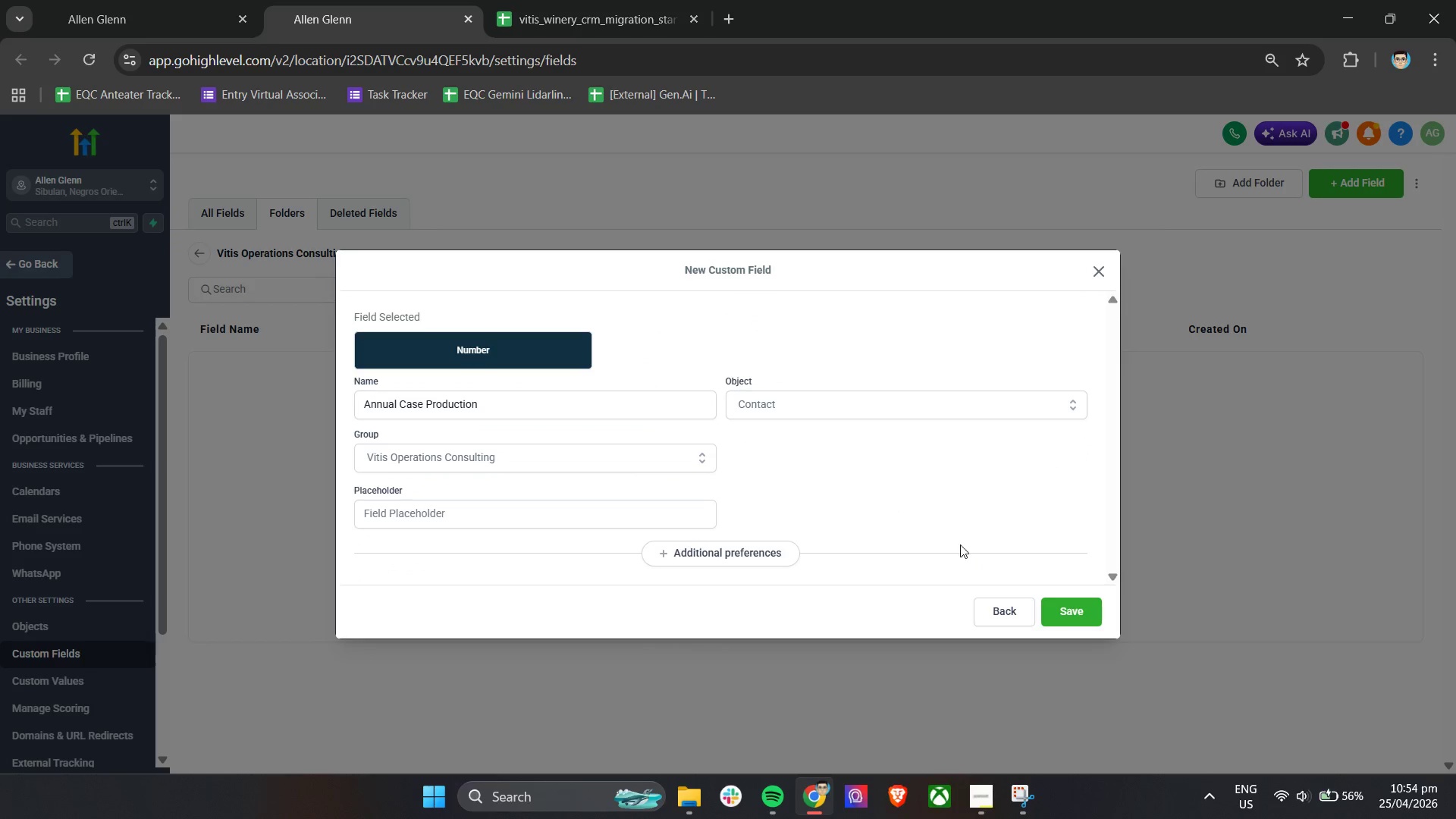 
left_click([1078, 620])
 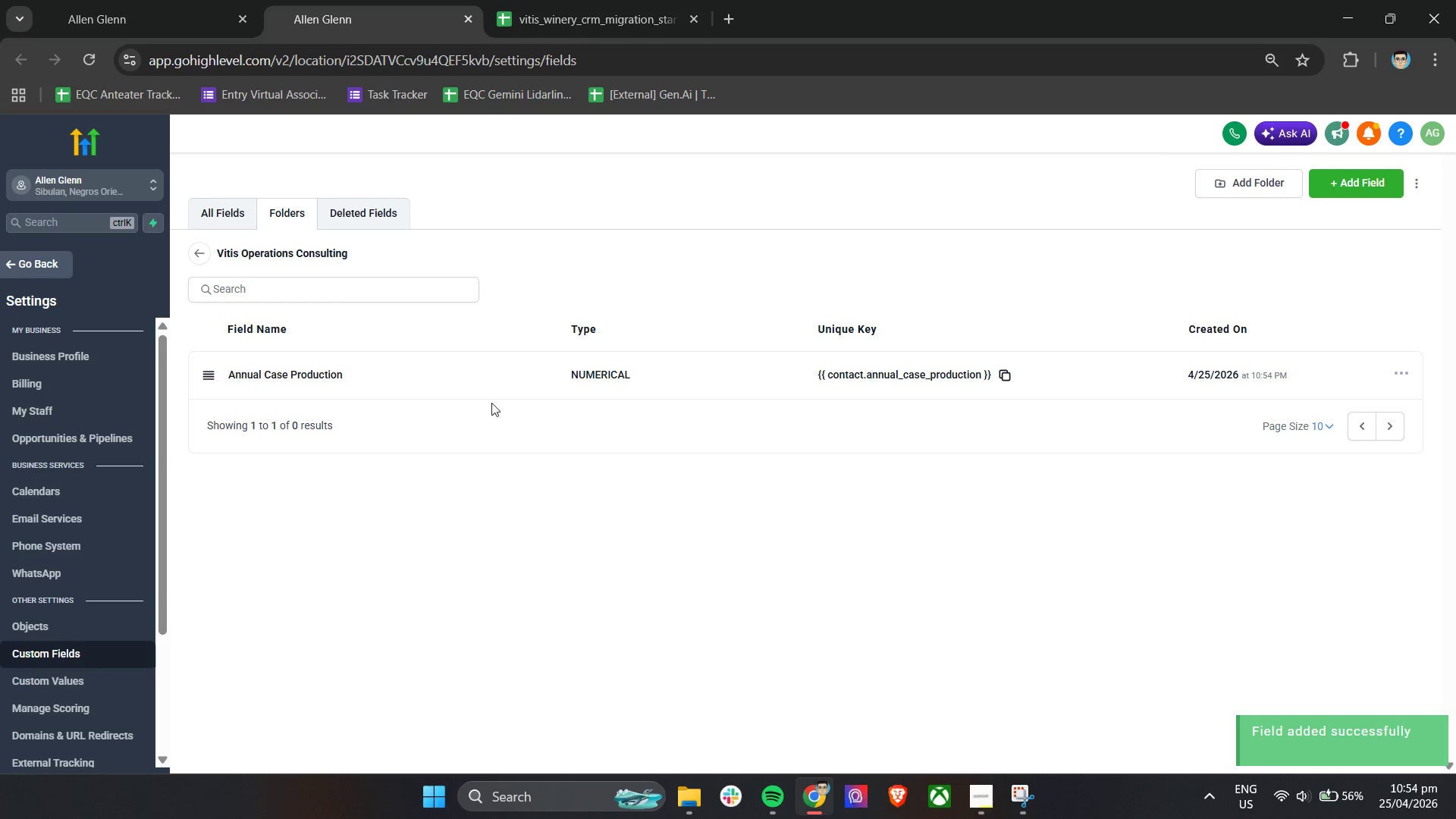 
wait(5.53)
 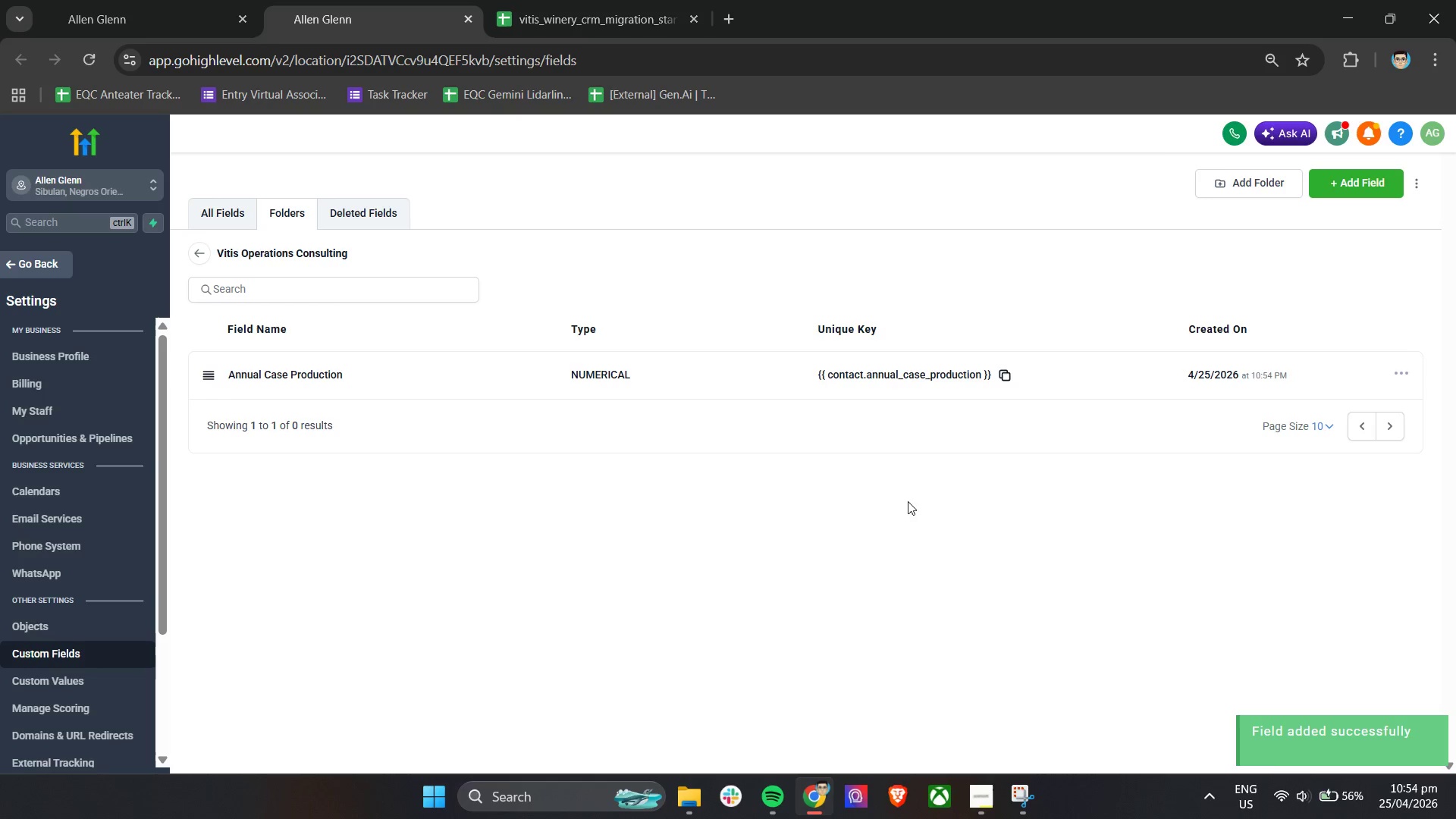 
left_click([607, 0])
 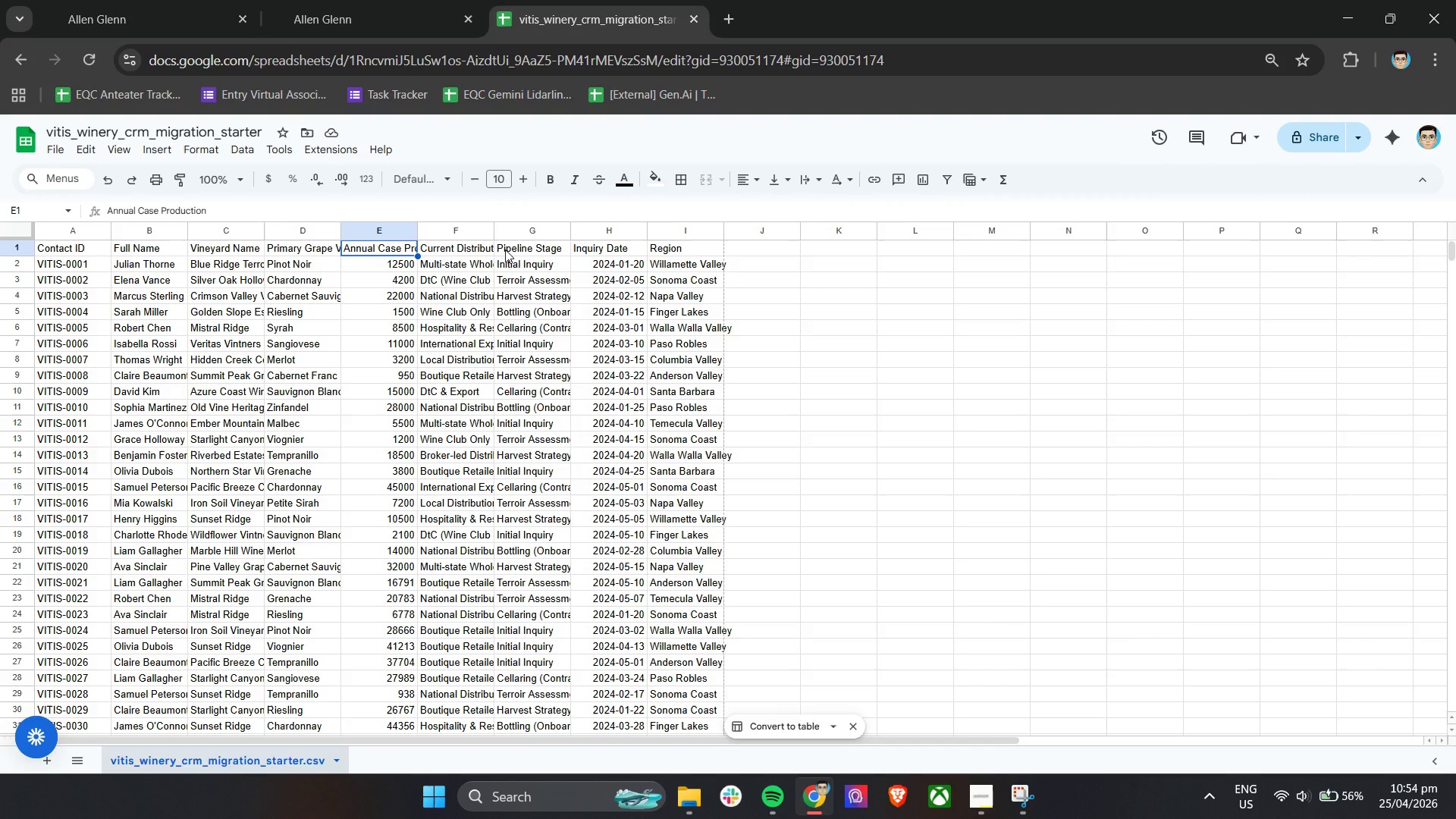 
wait(6.02)
 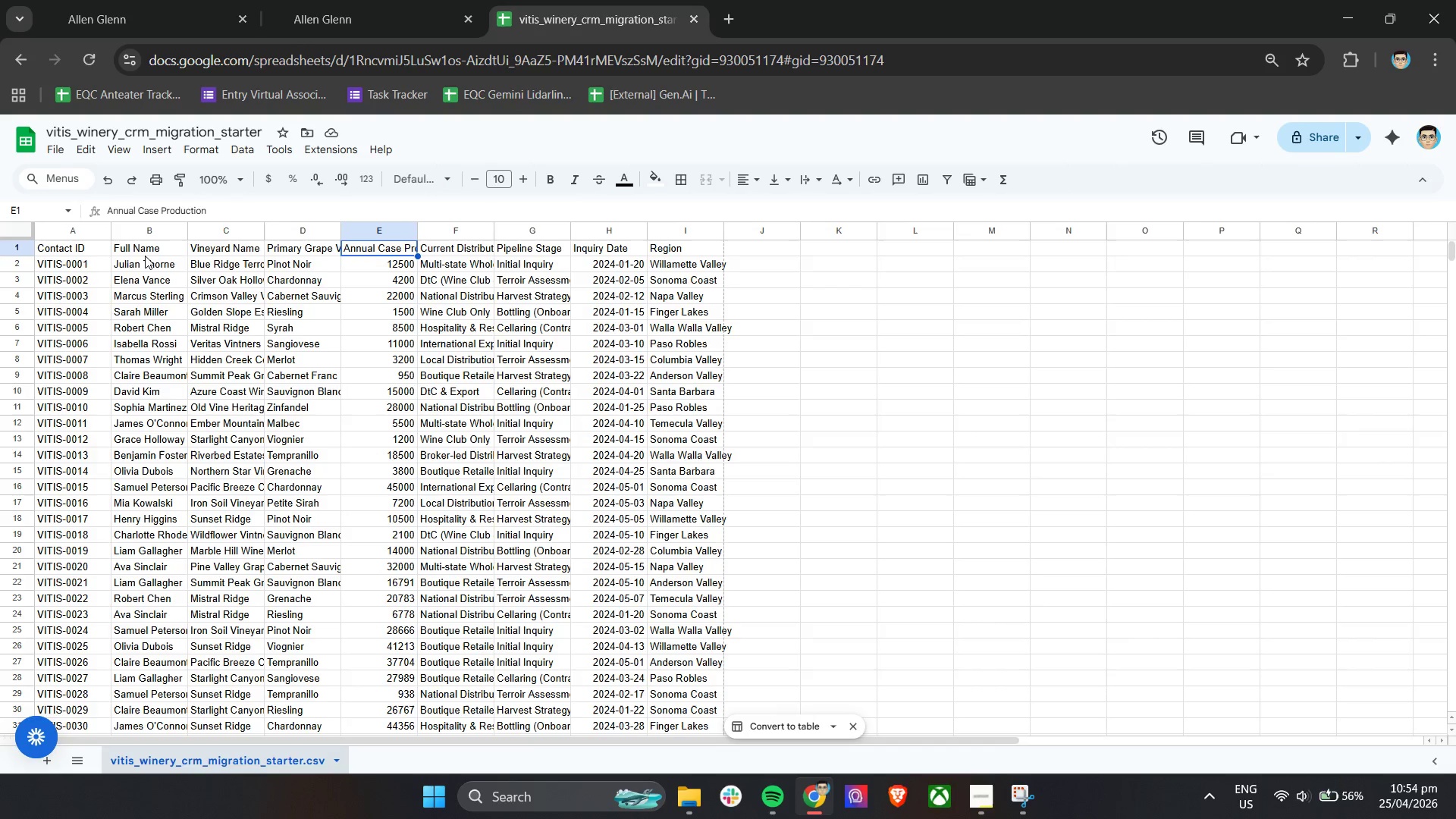 
left_click([450, 249])
 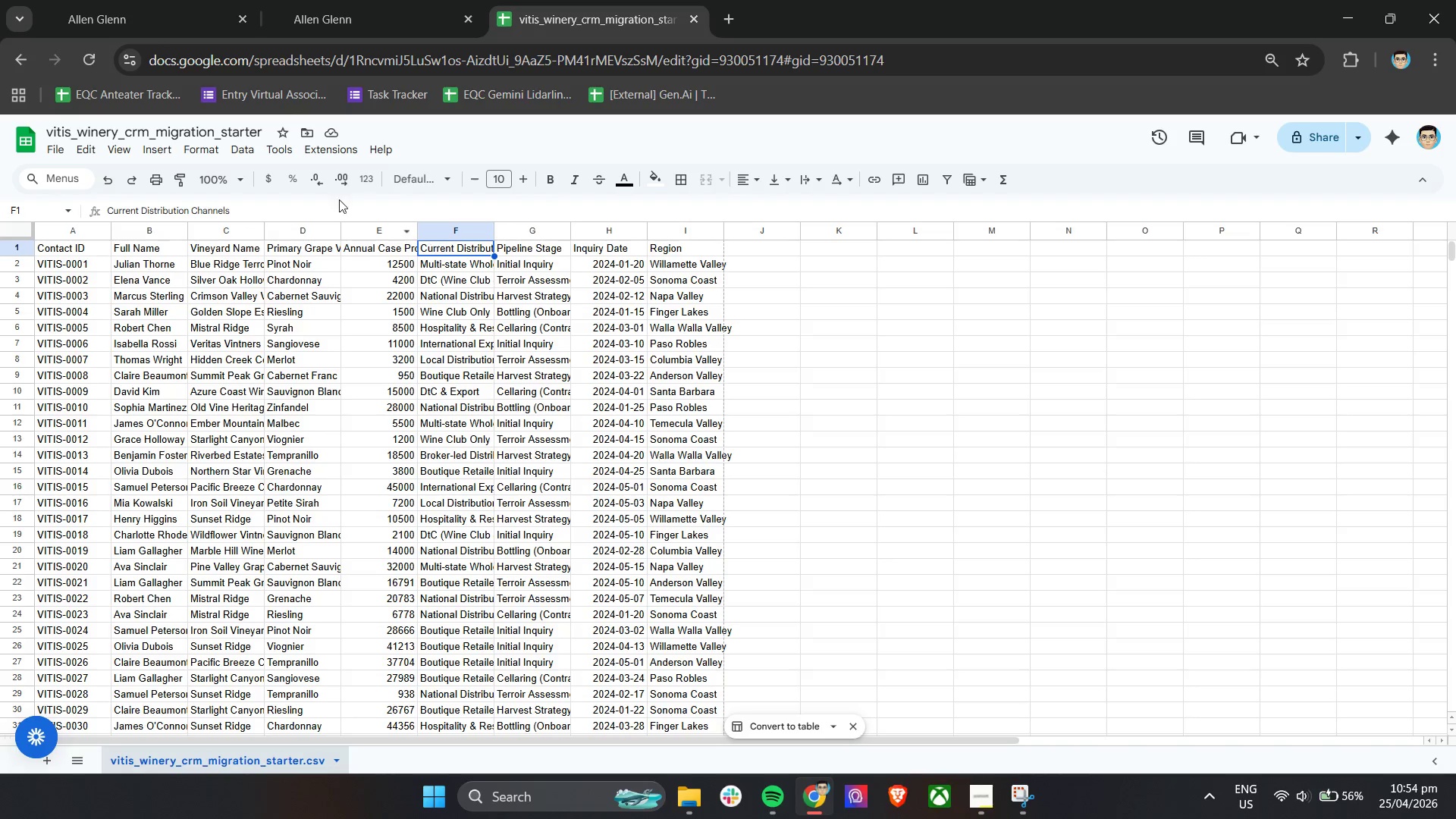 
left_click([275, 0])
 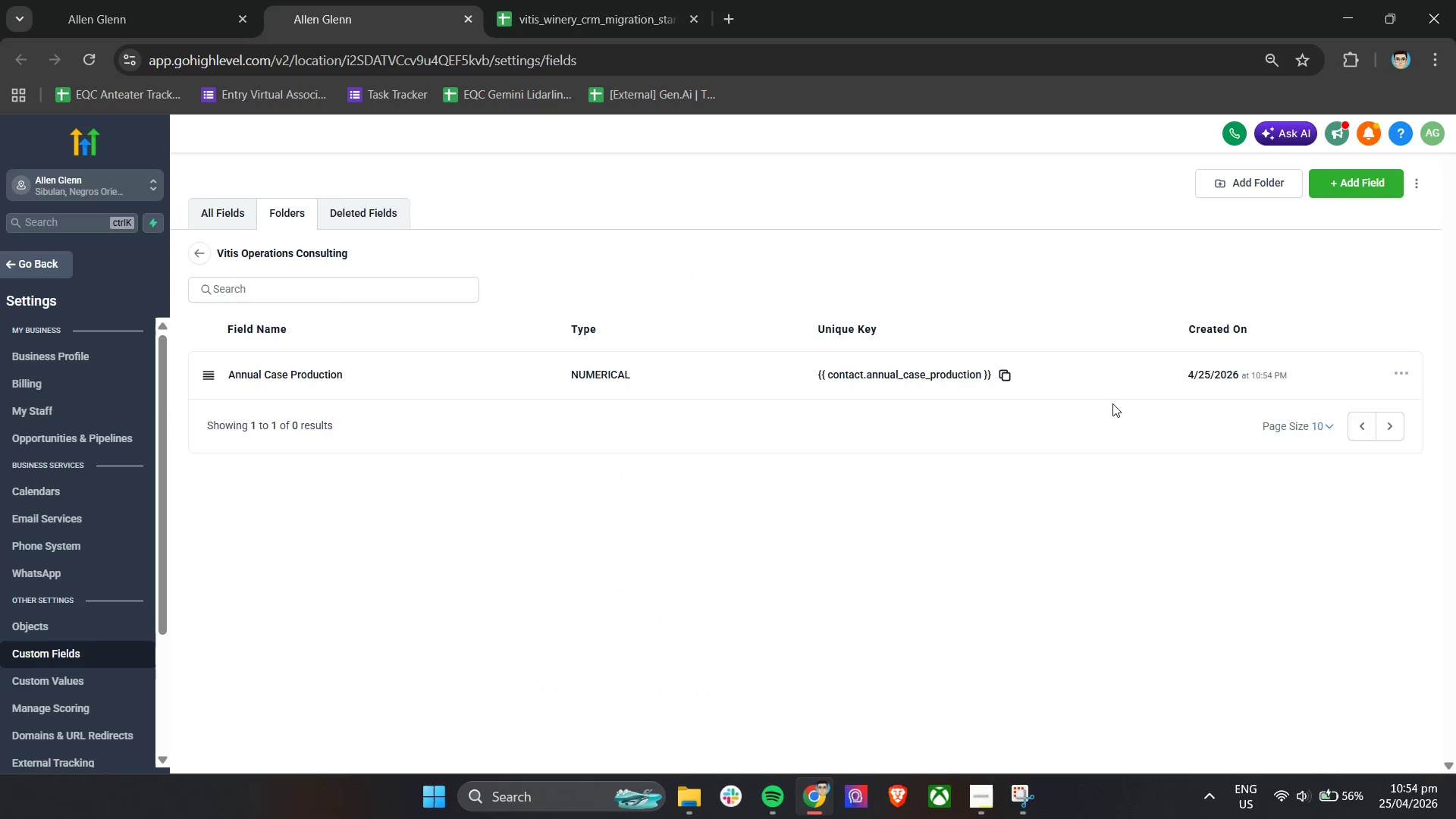 
left_click([1367, 183])
 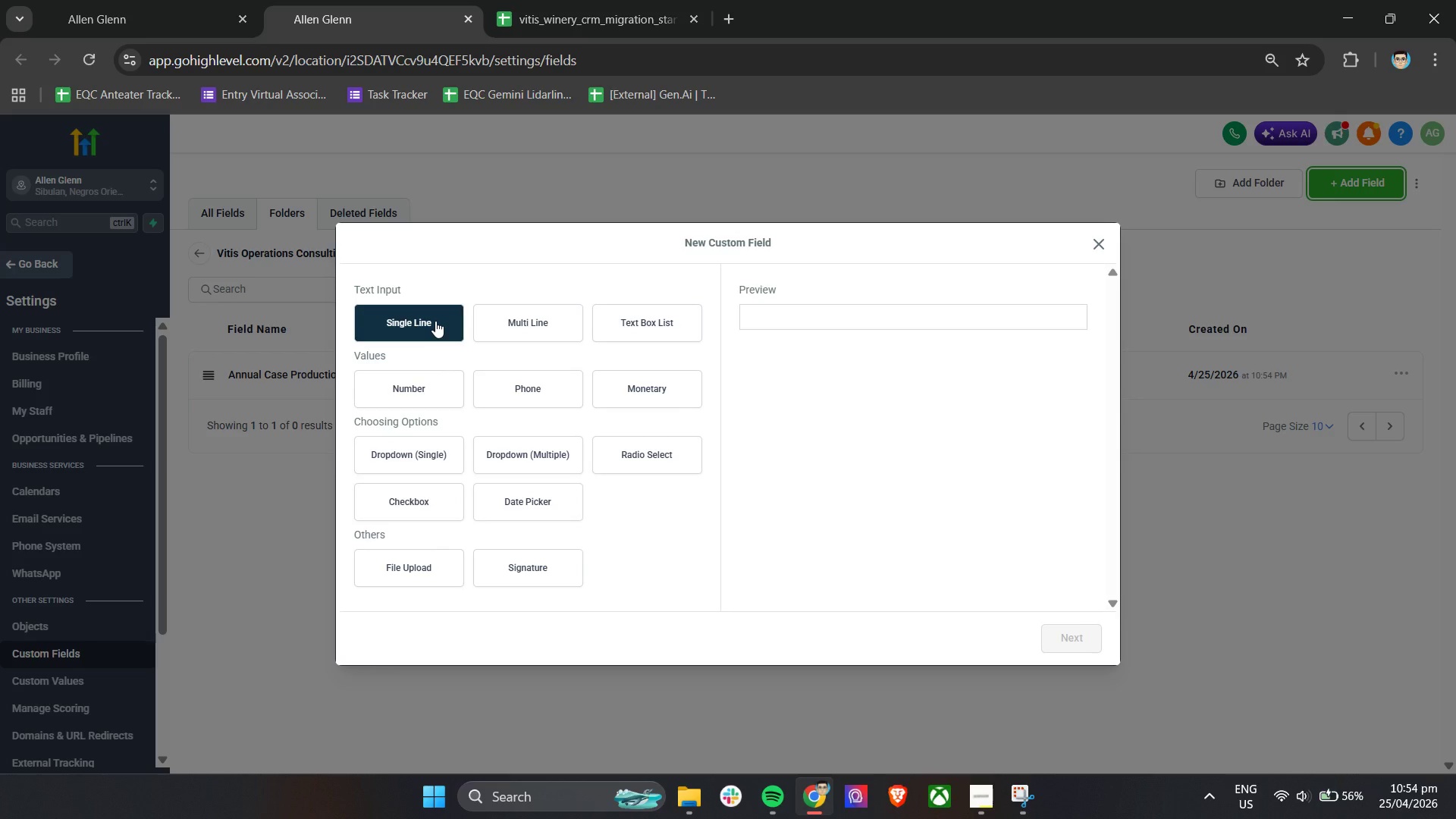 
wait(7.19)
 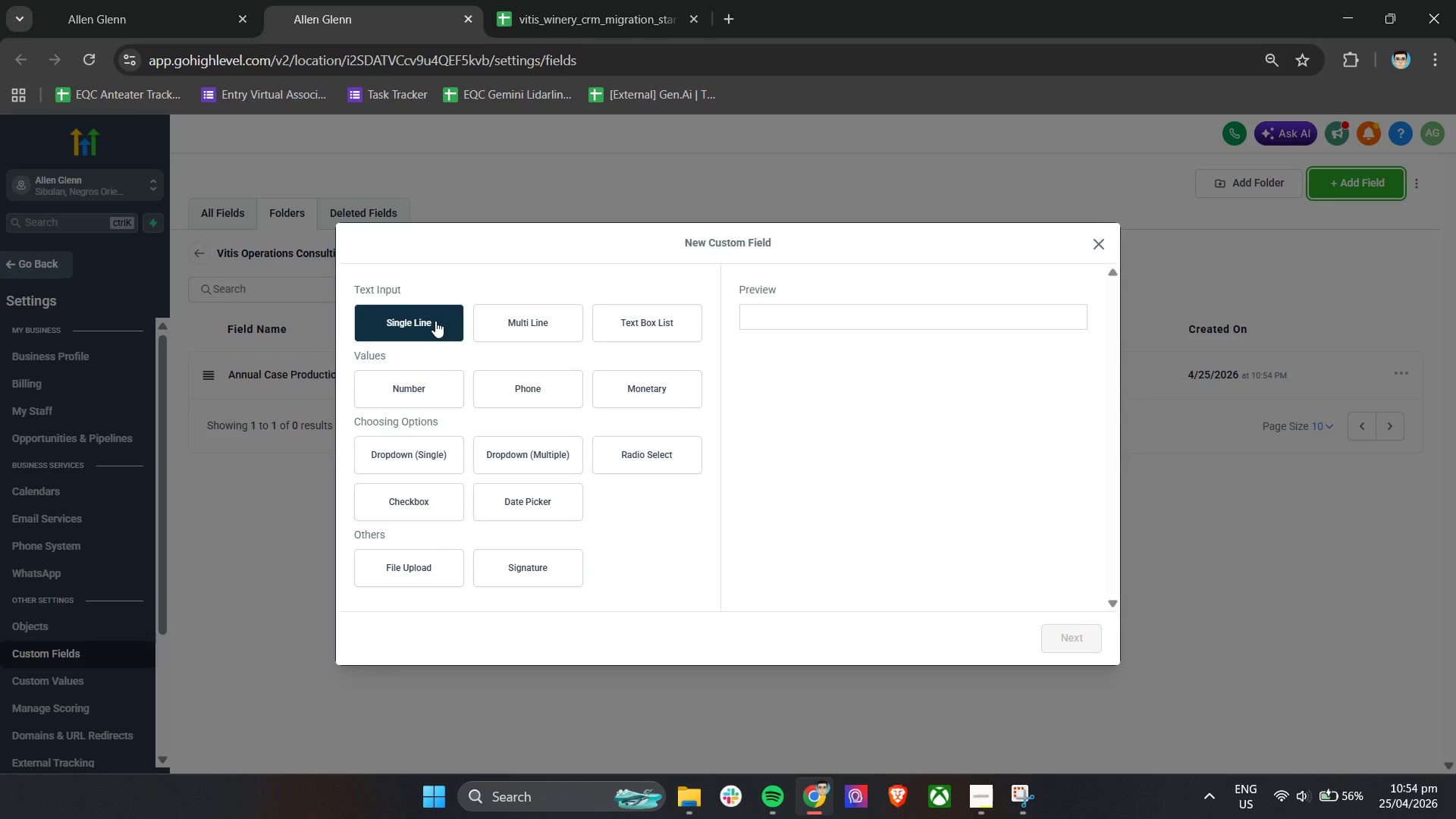 
left_click([435, 321])
 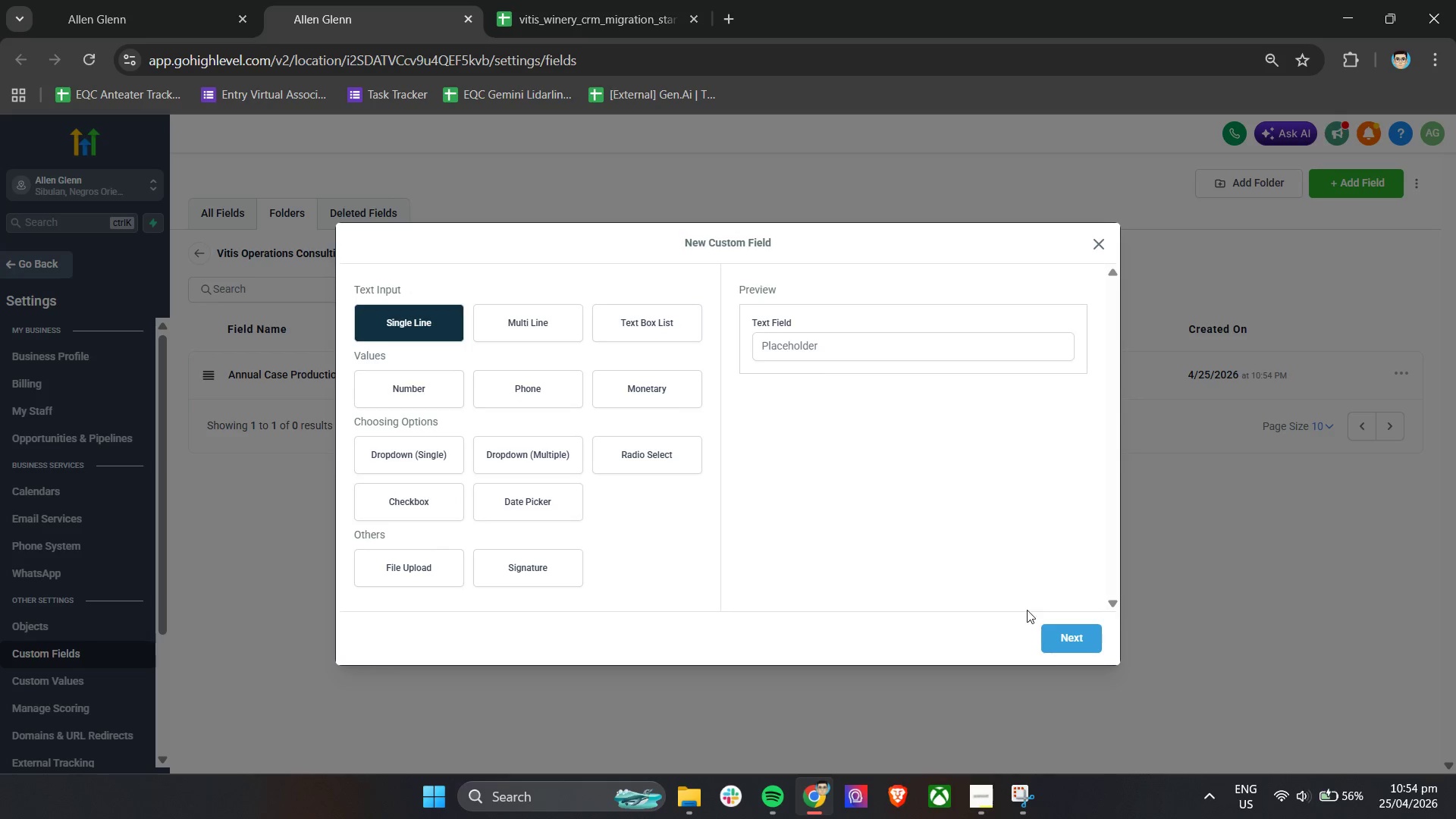 
left_click([1064, 644])
 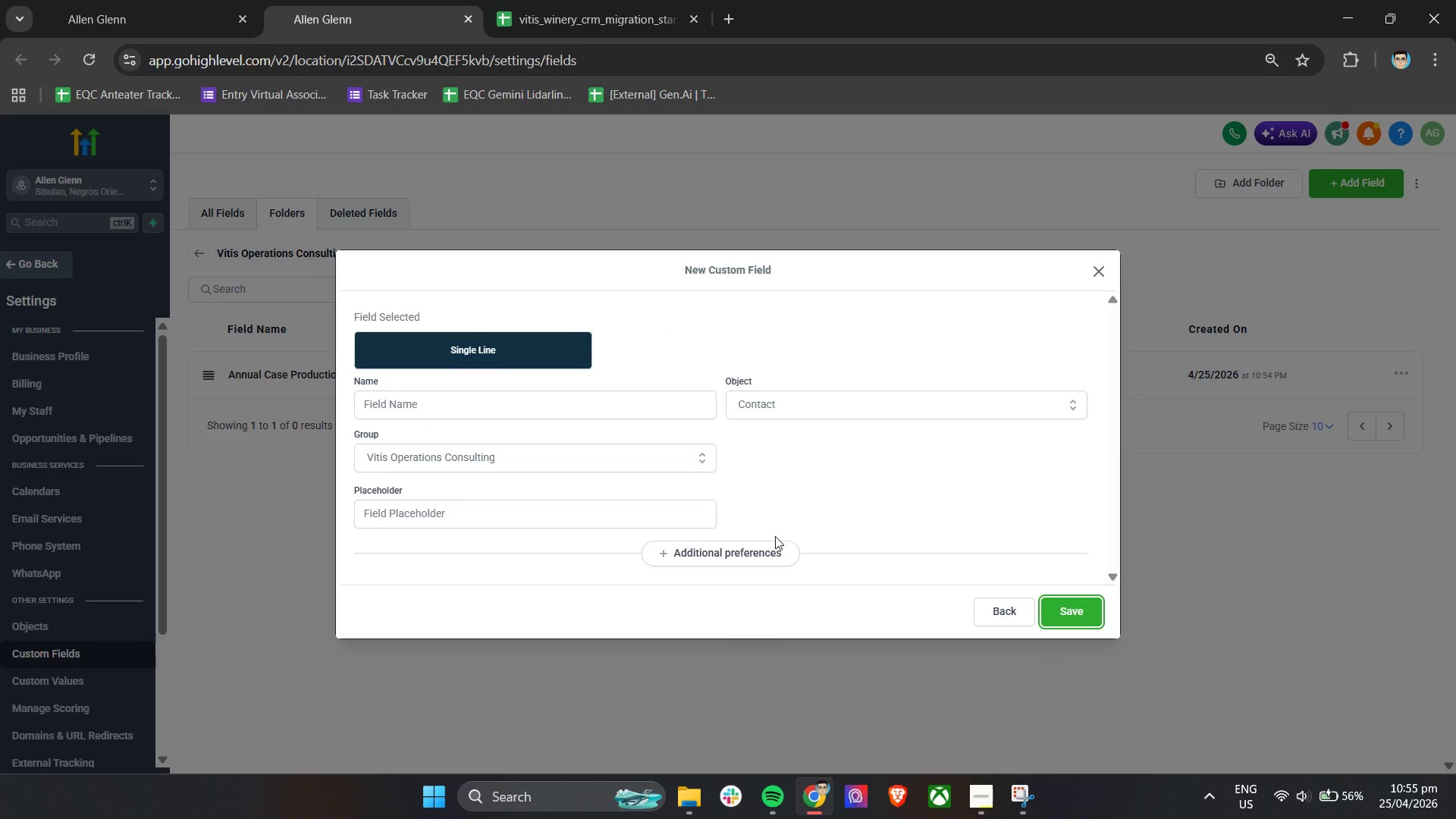 
wait(7.23)
 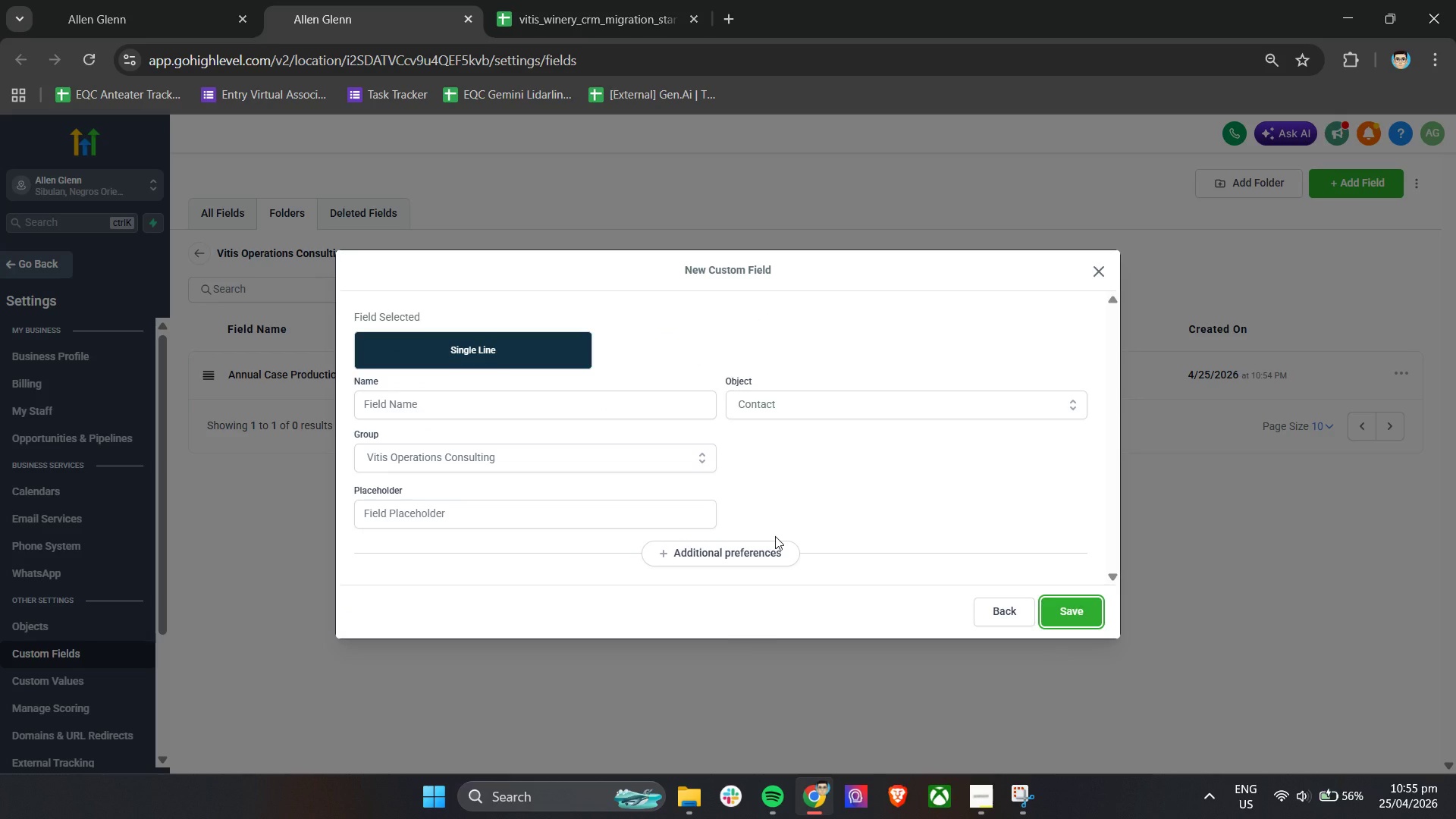 
double_click([579, 408])
 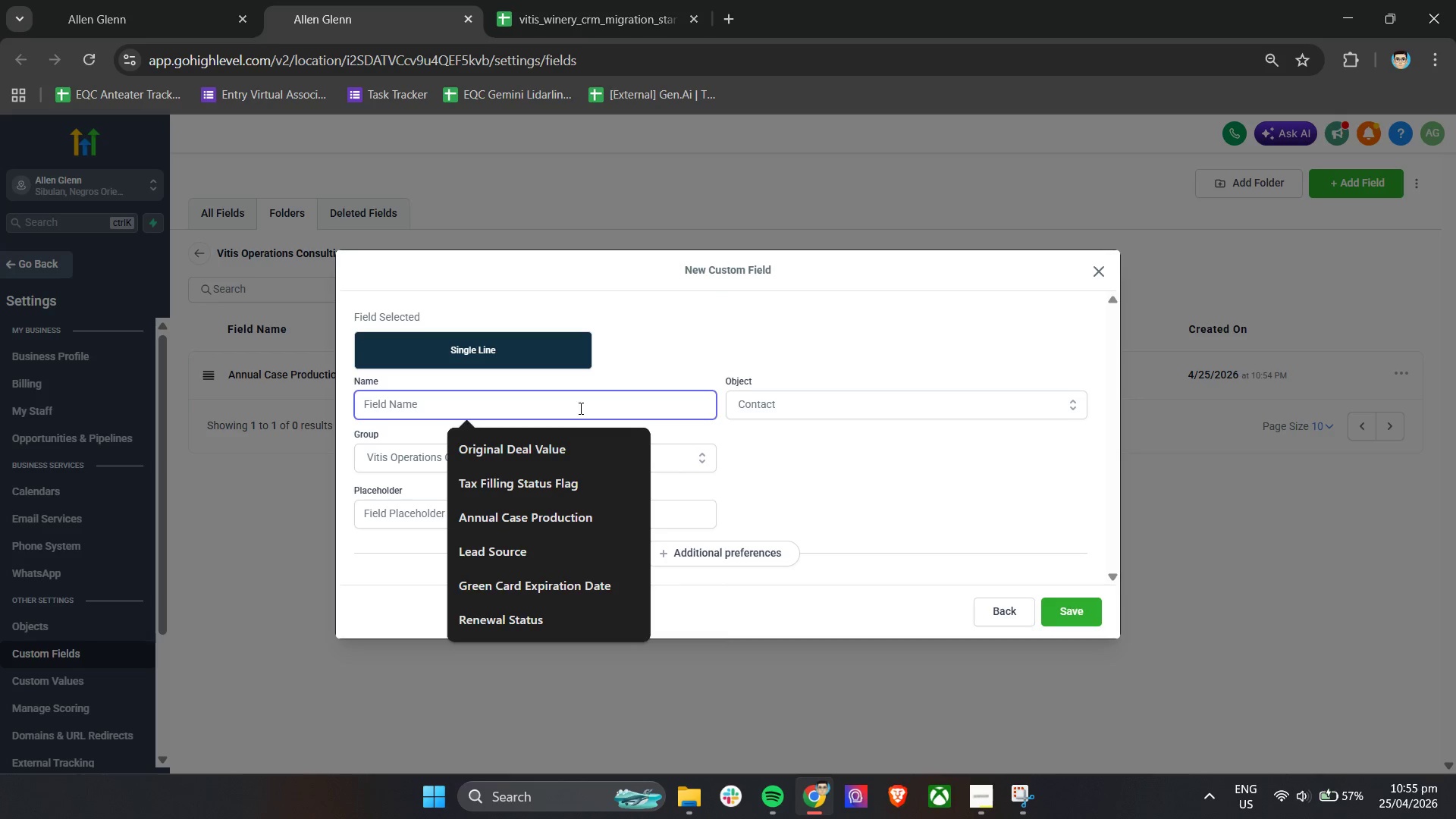 
wait(5.28)
 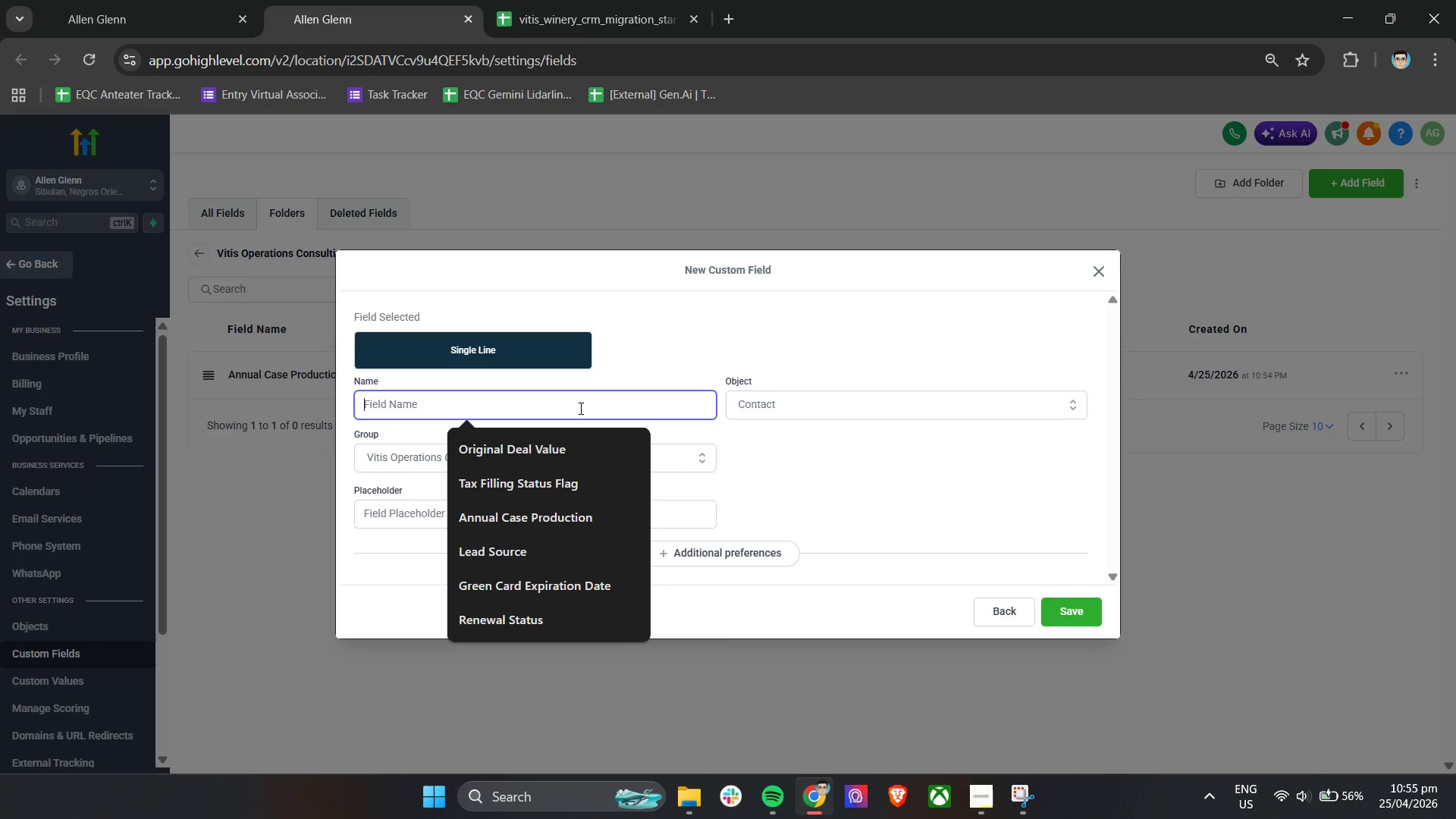 
type(Current Distribution Channels)
 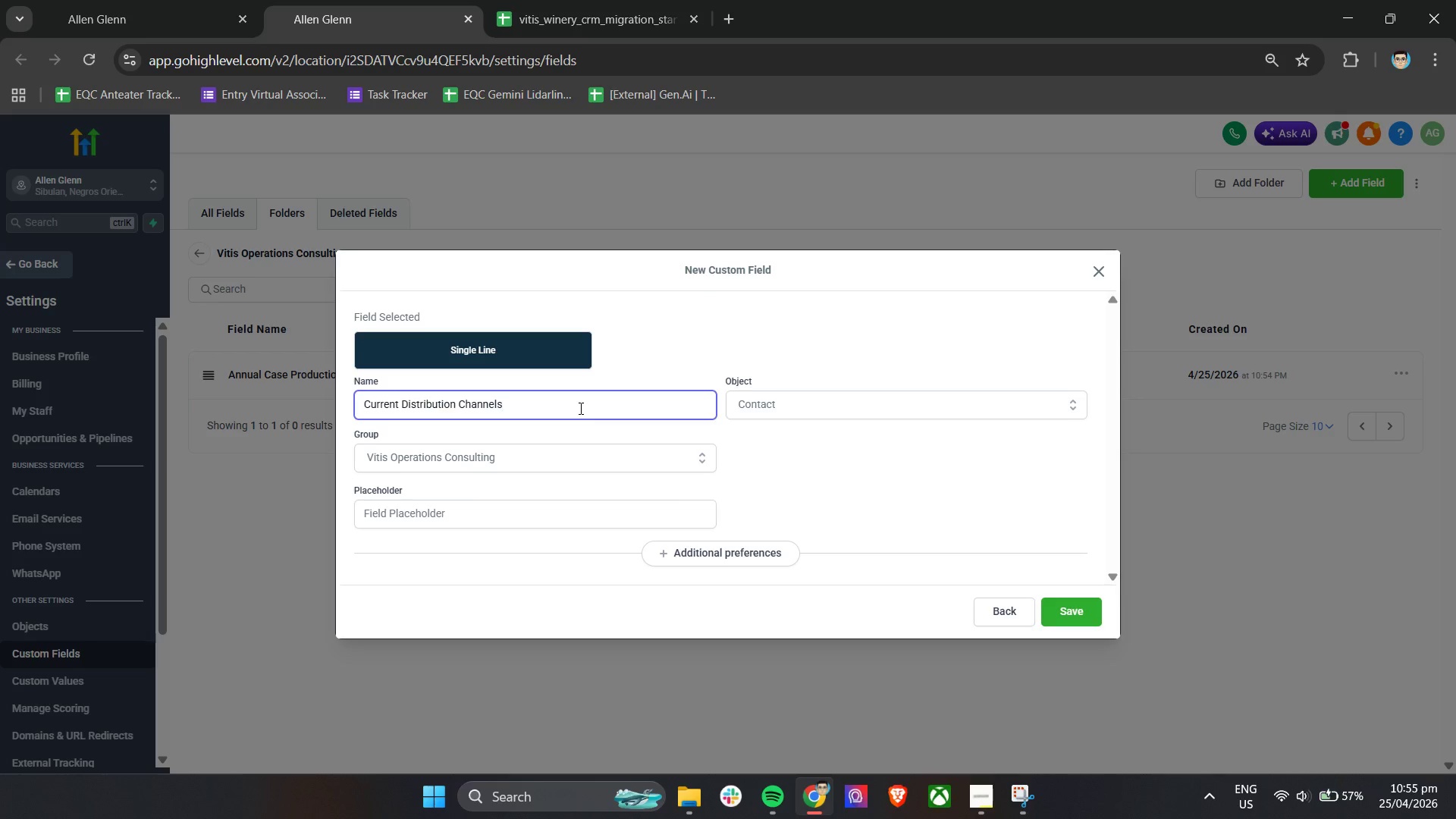 
scroll: coordinate [579, 408], scroll_direction: up, amount: 1.0
 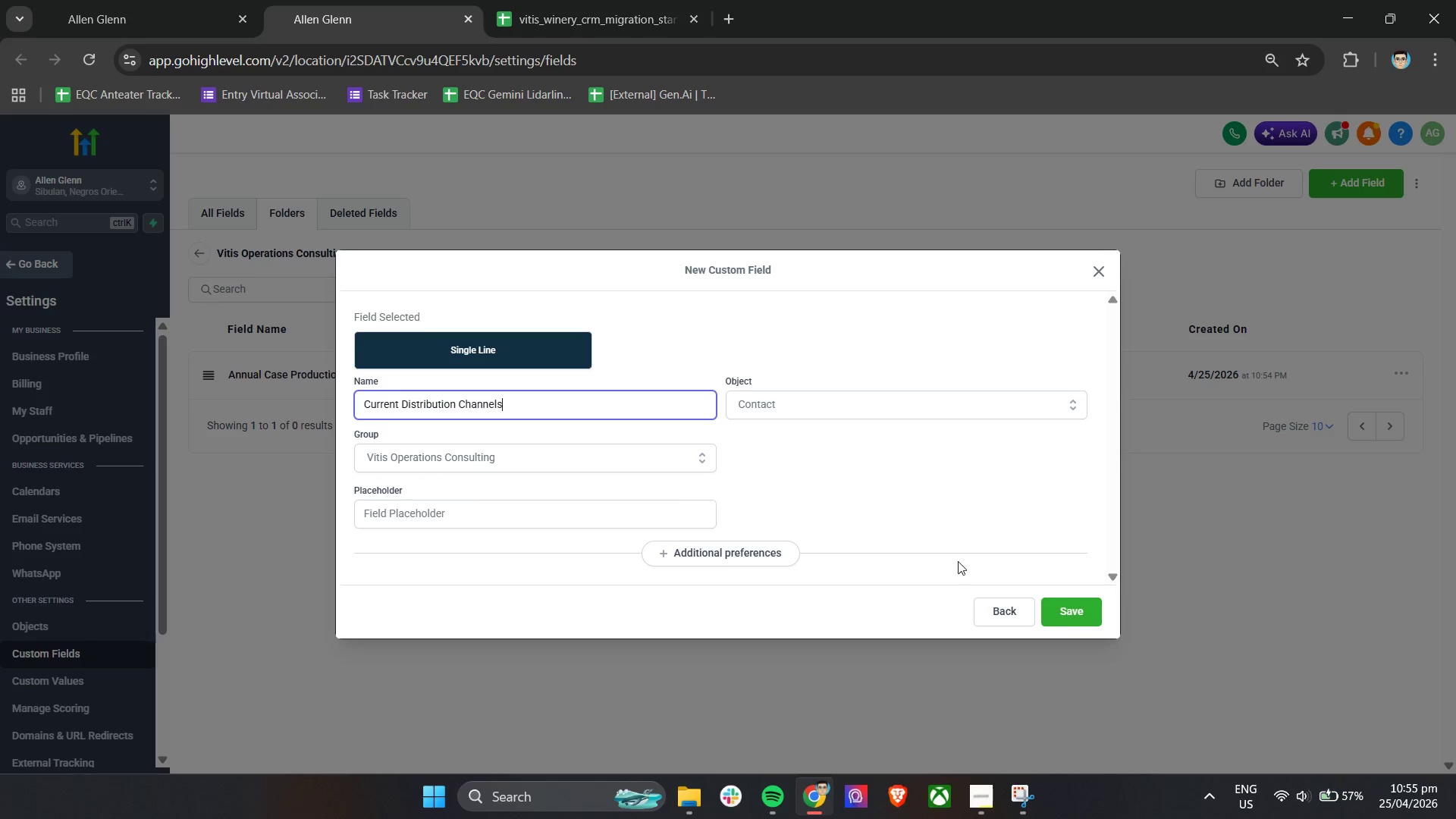 
left_click([1087, 611])
 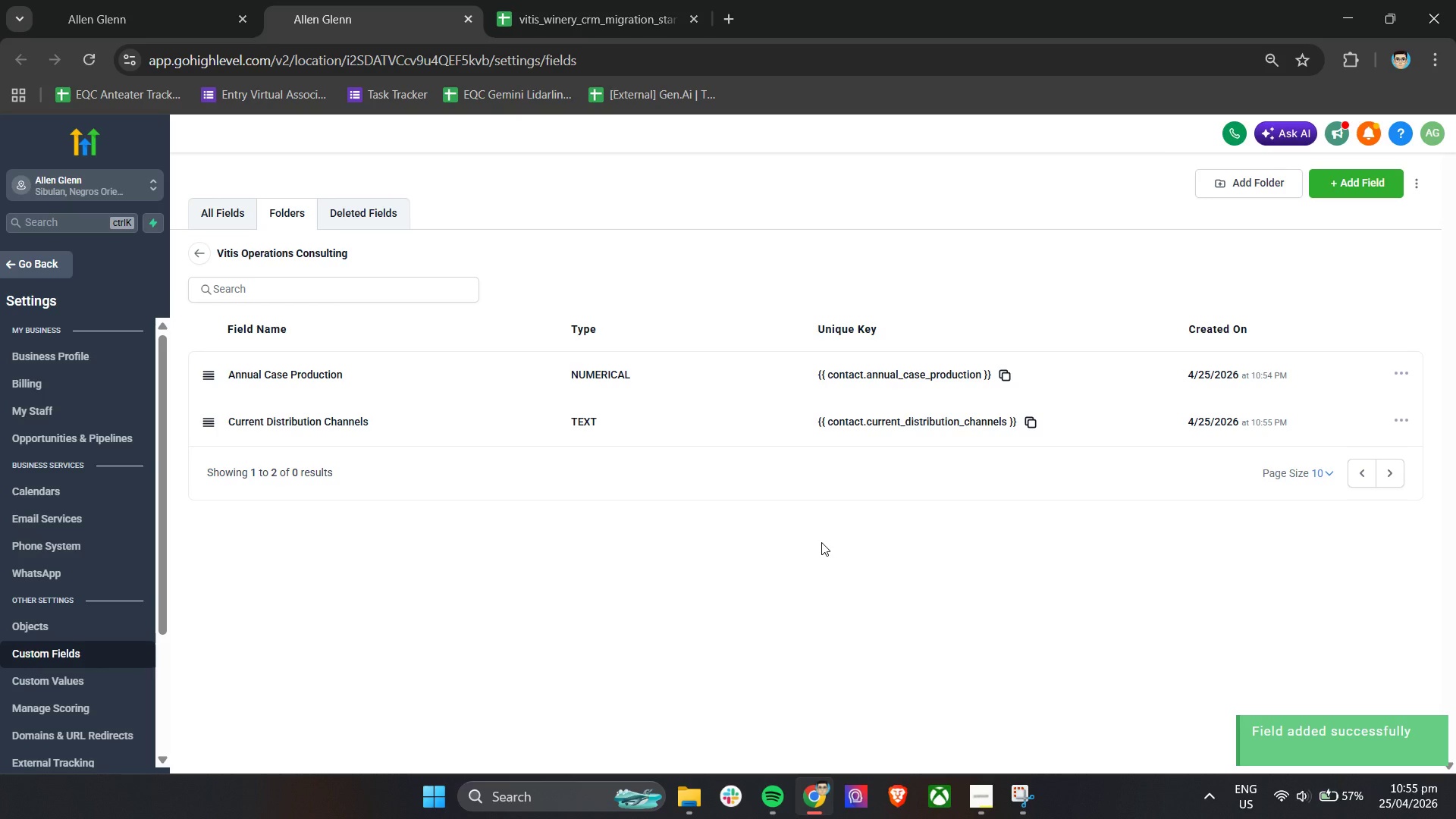 
wait(10.88)
 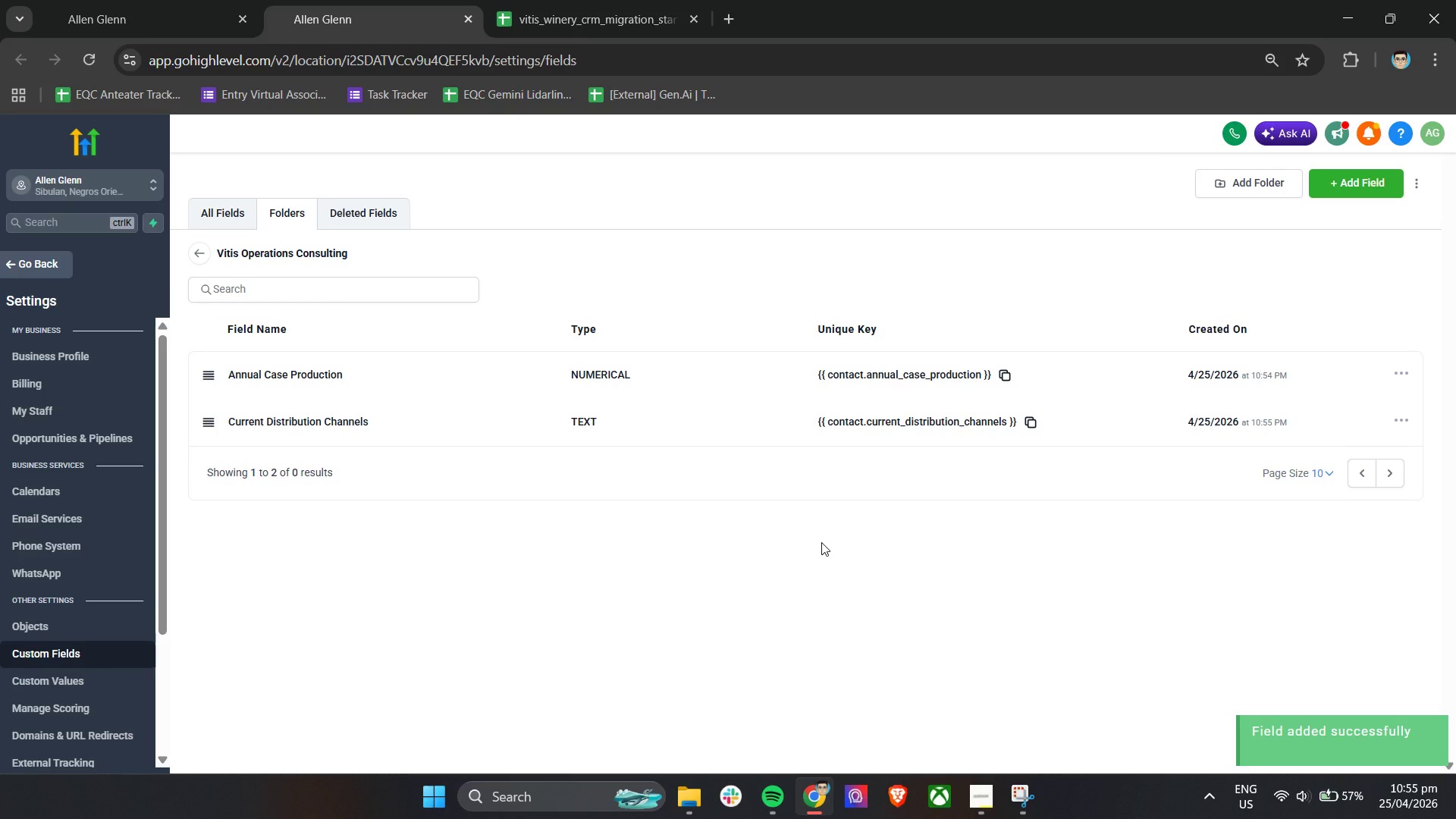 
left_click([1382, 176])
 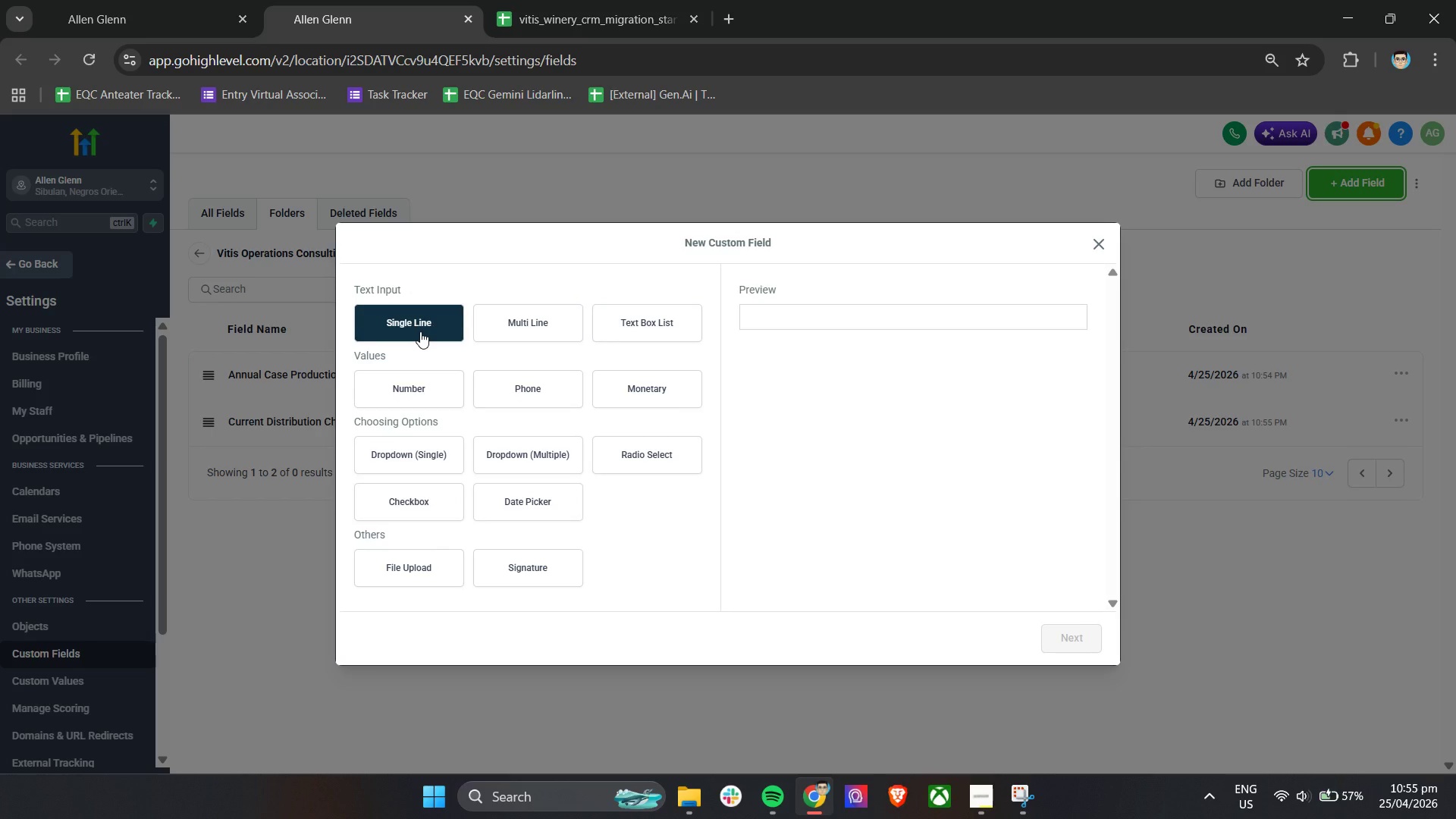 
left_click([420, 331])
 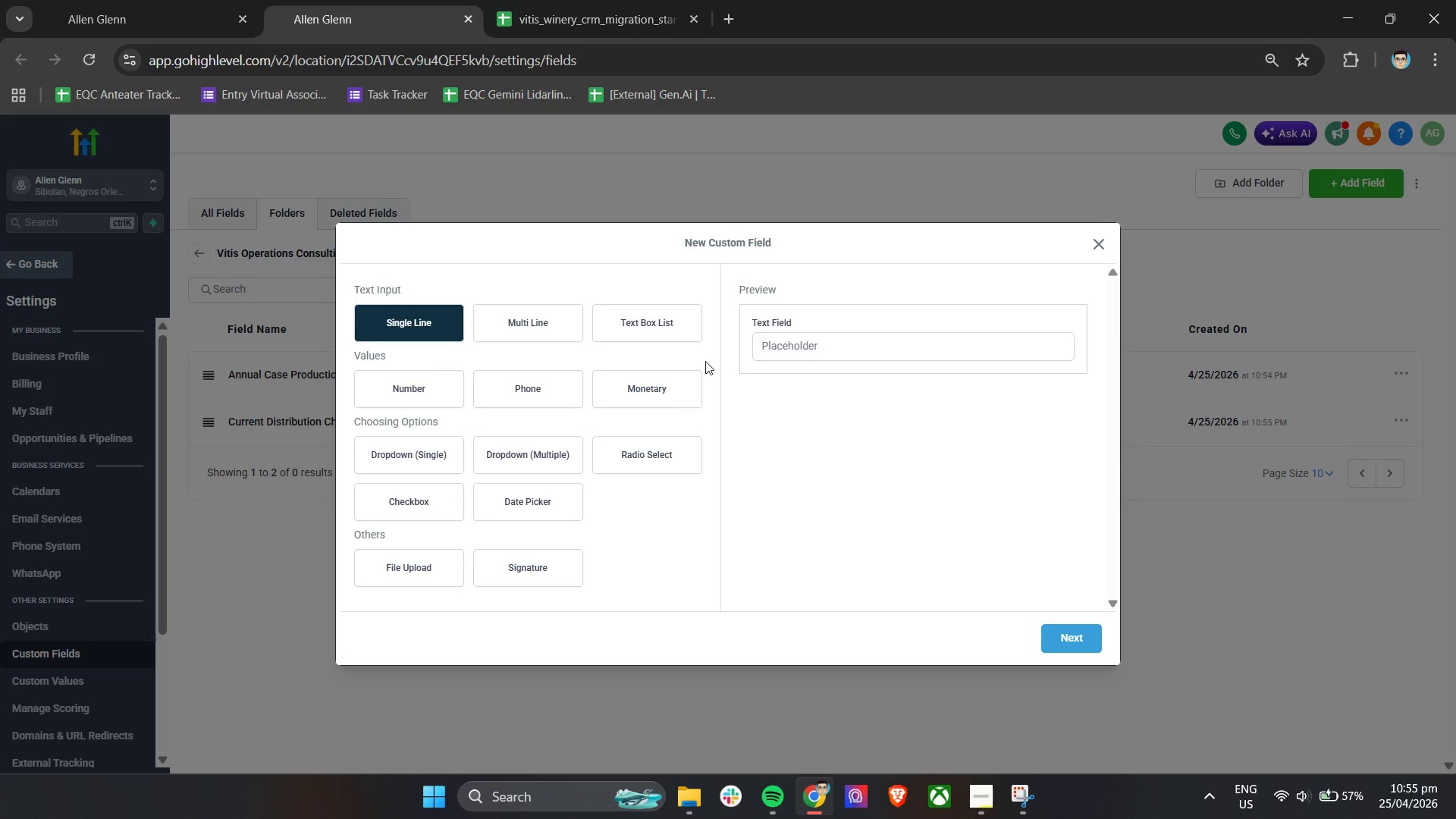 
left_click([1079, 639])
 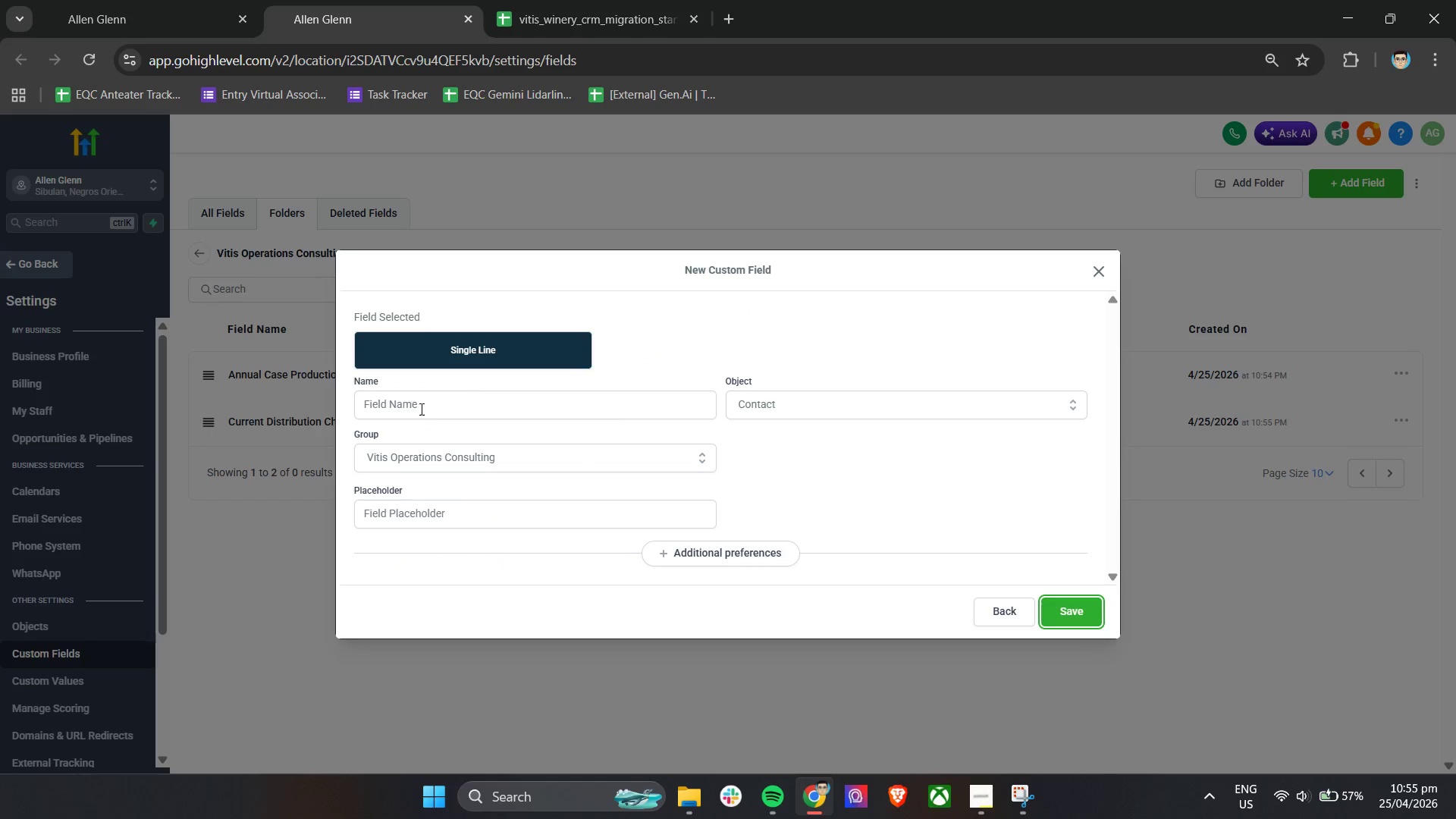 
double_click([445, 408])
 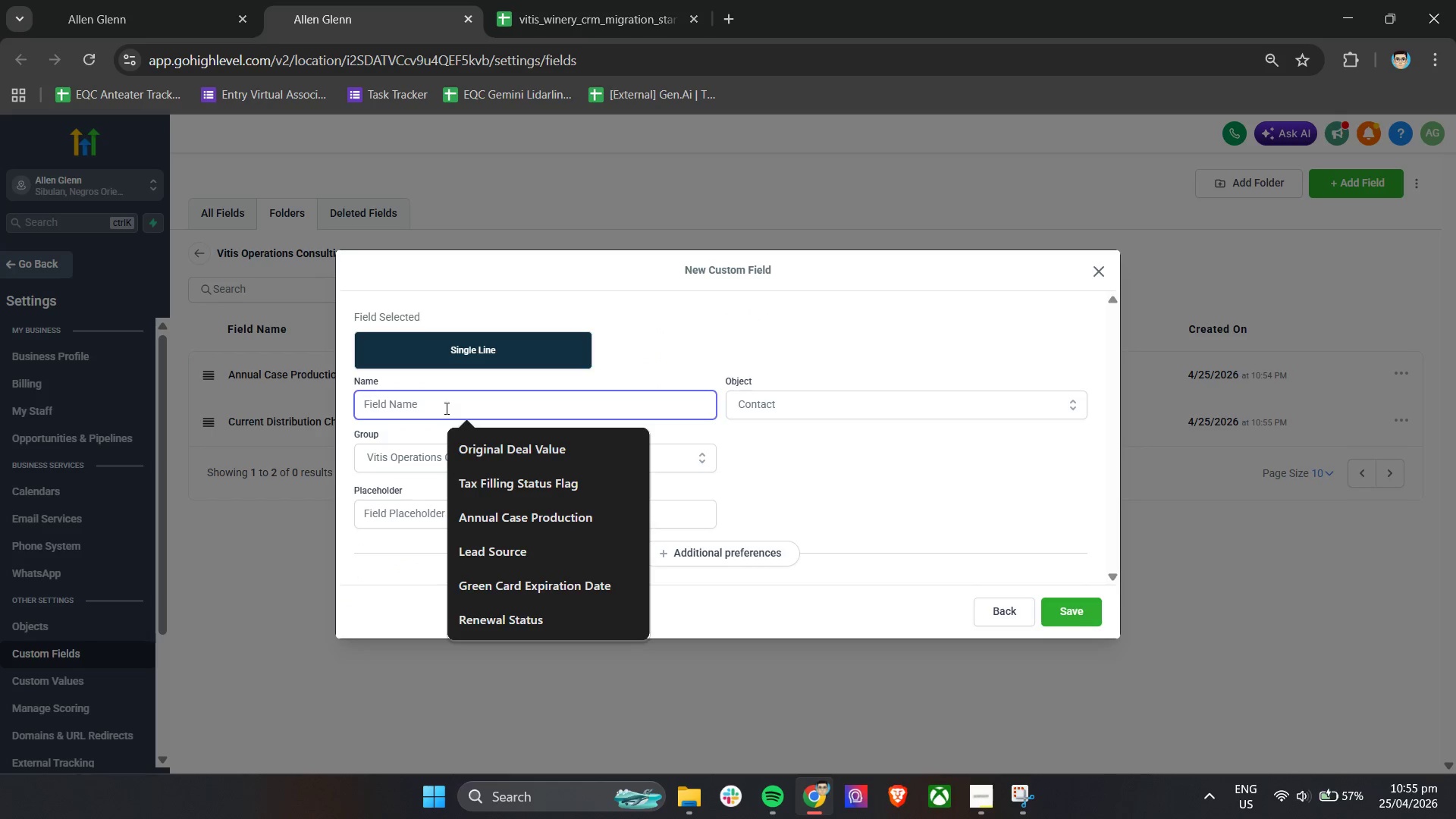 
type(Primary Grape Varieties)
 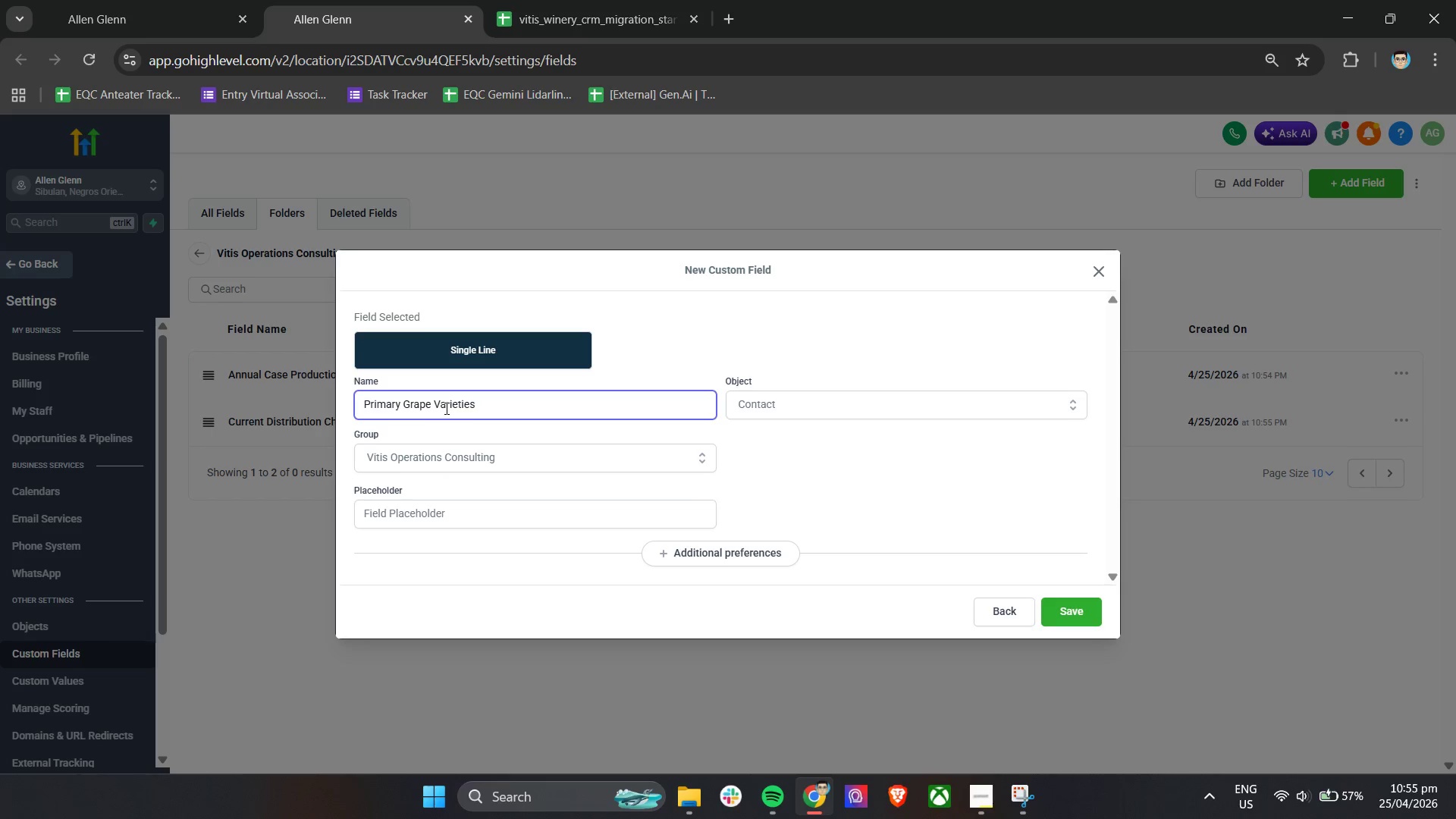 
left_click([1070, 619])
 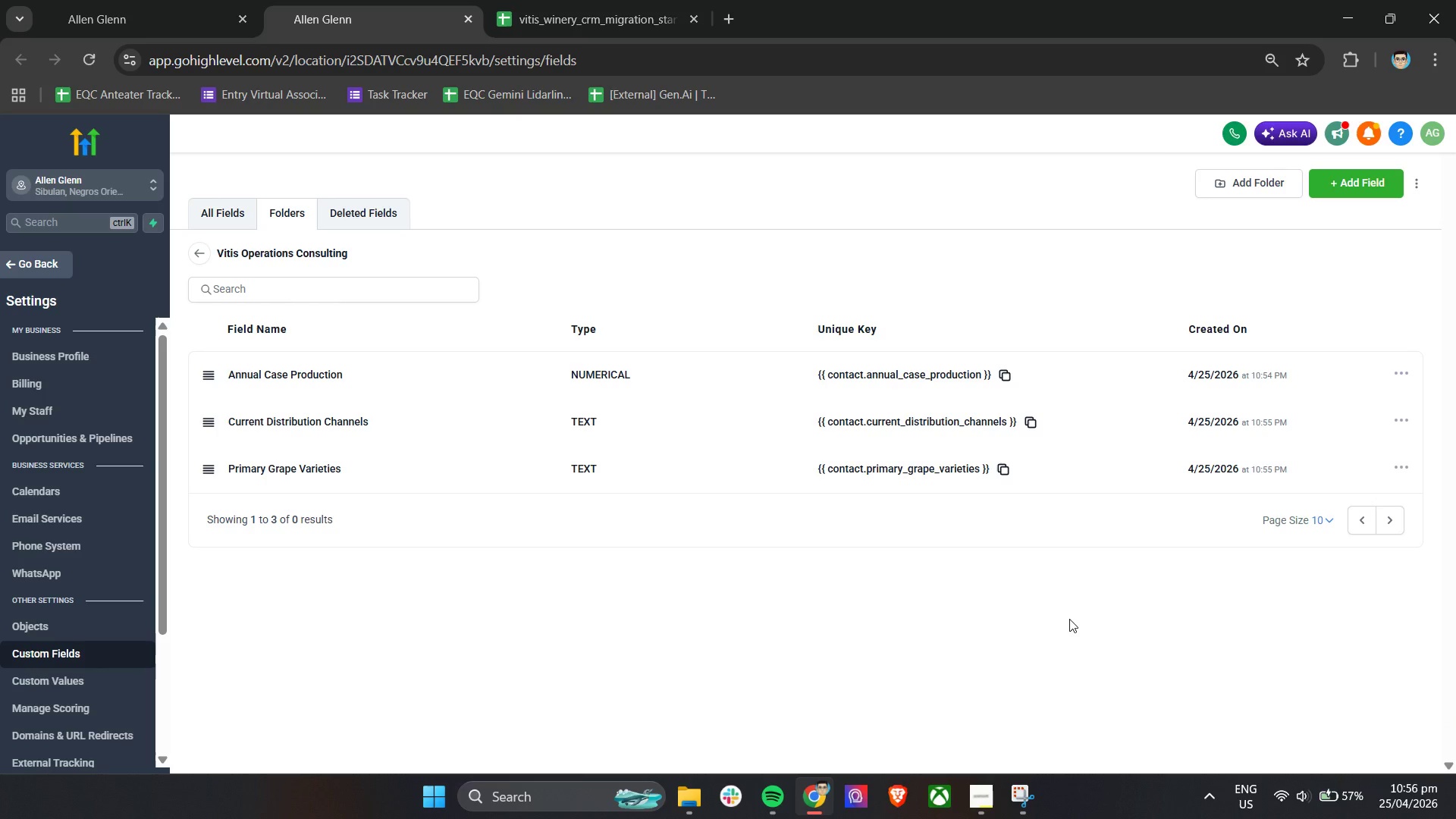 
wait(36.05)
 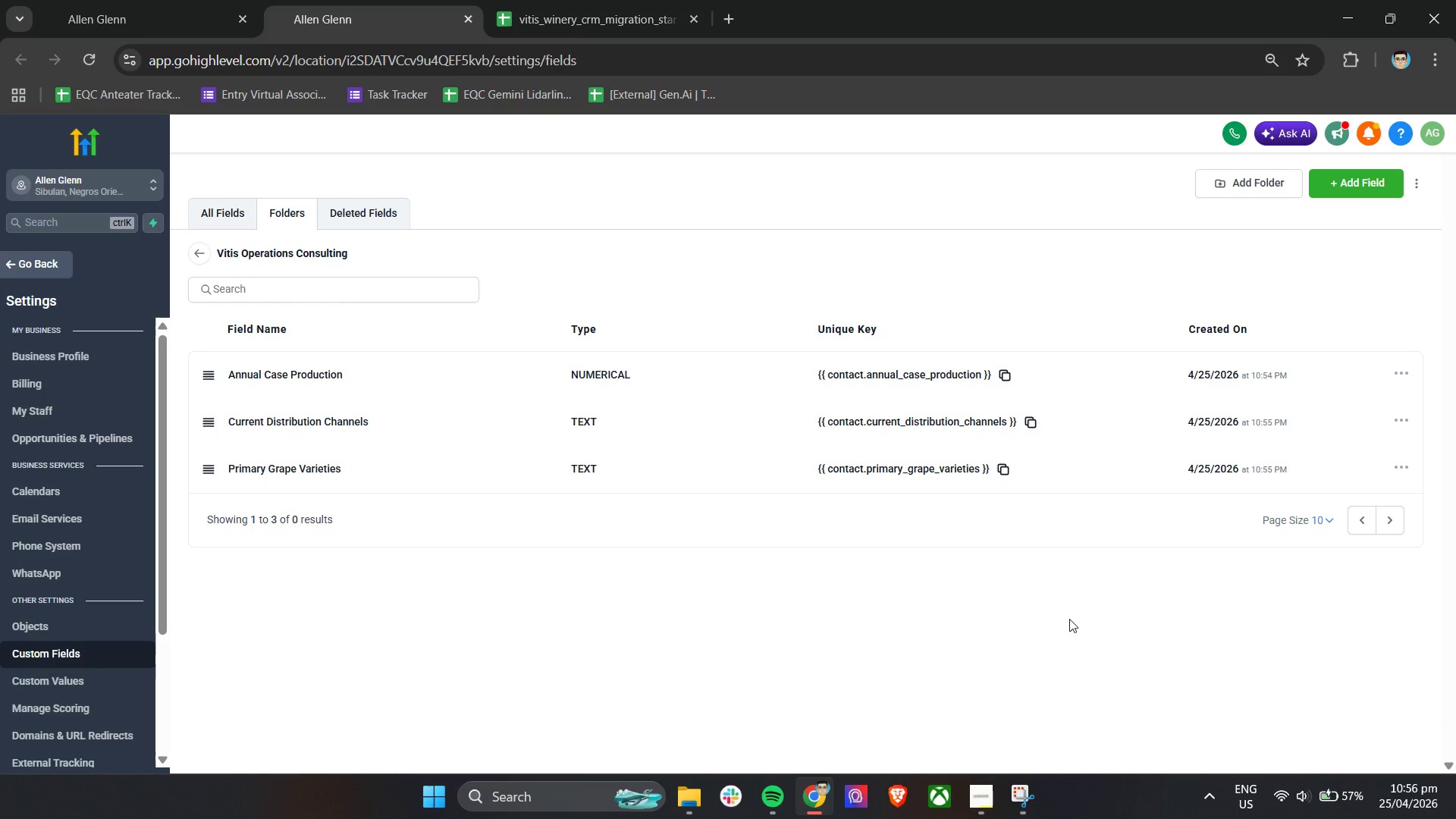 
left_click([1399, 375])
 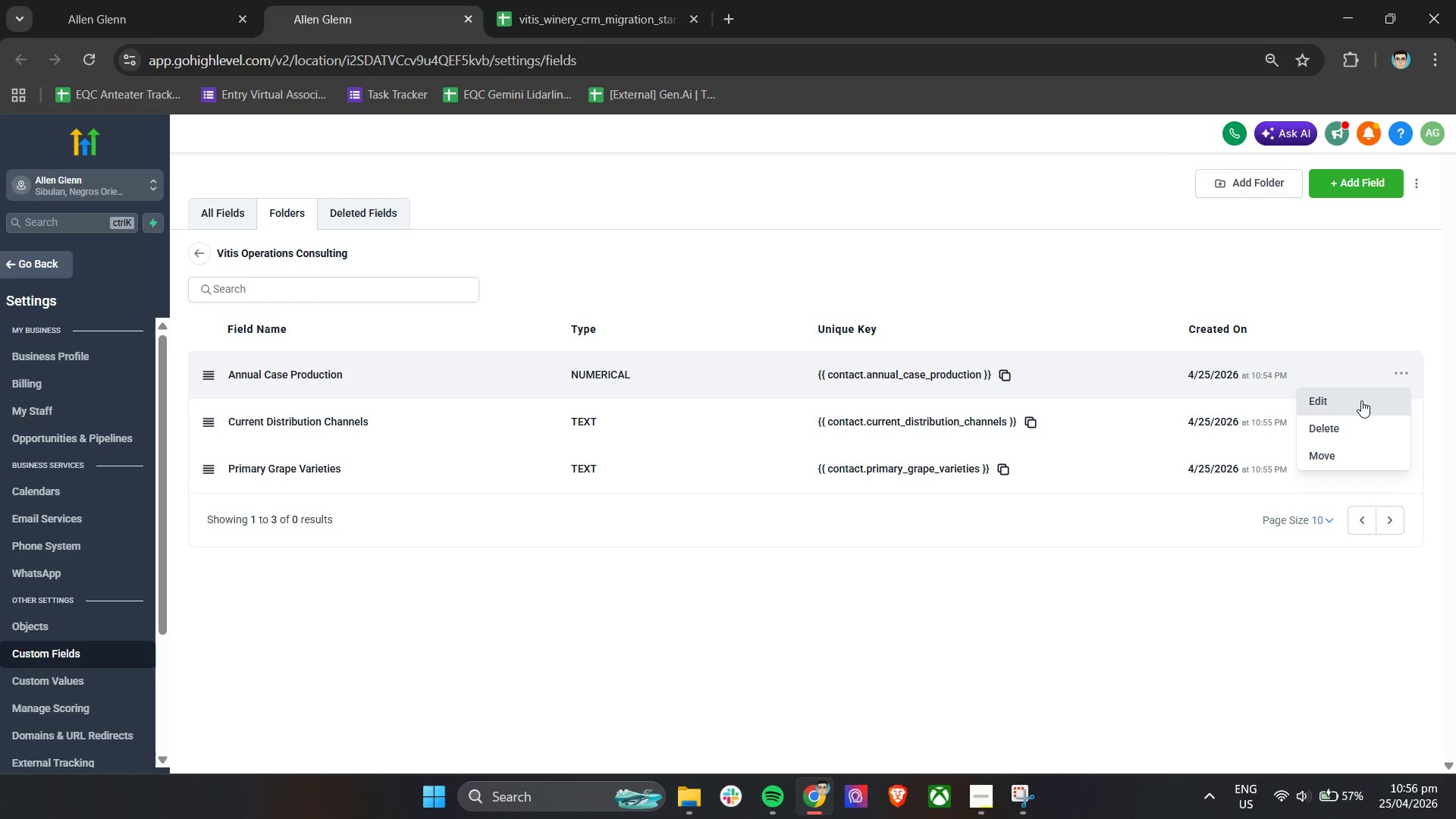 
wait(25.31)
 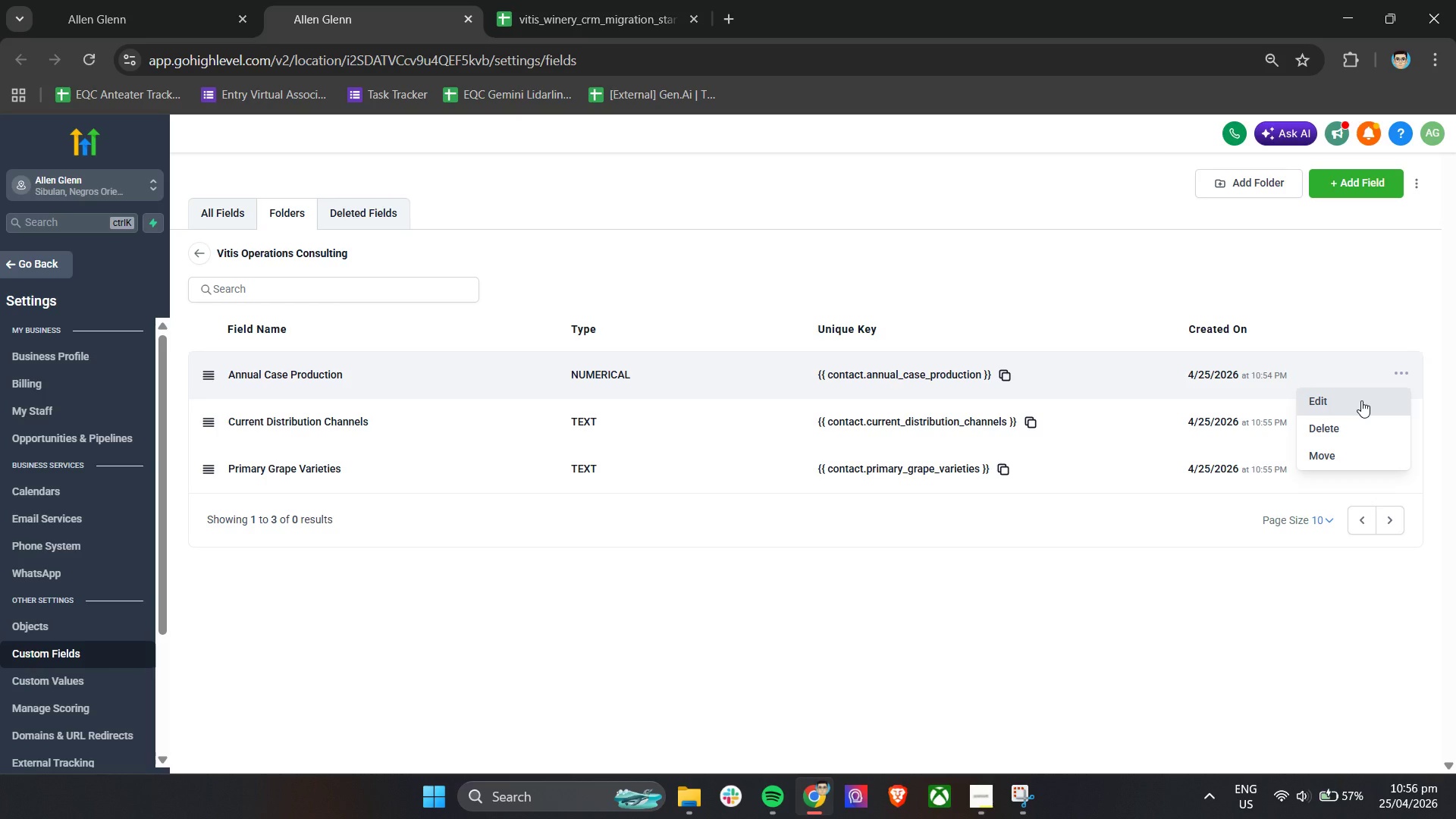 
left_click([50, 268])
 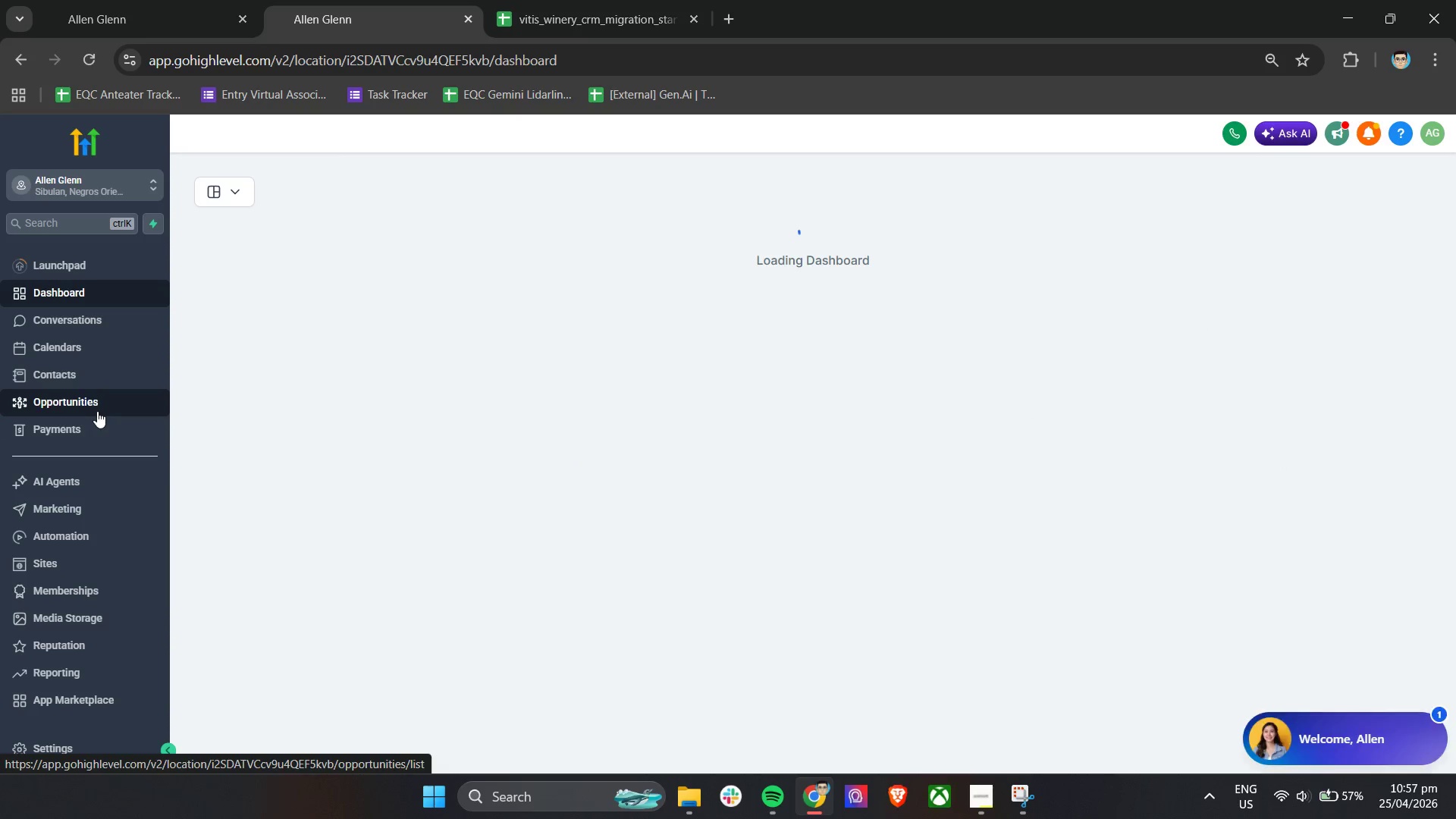 
left_click([99, 405])
 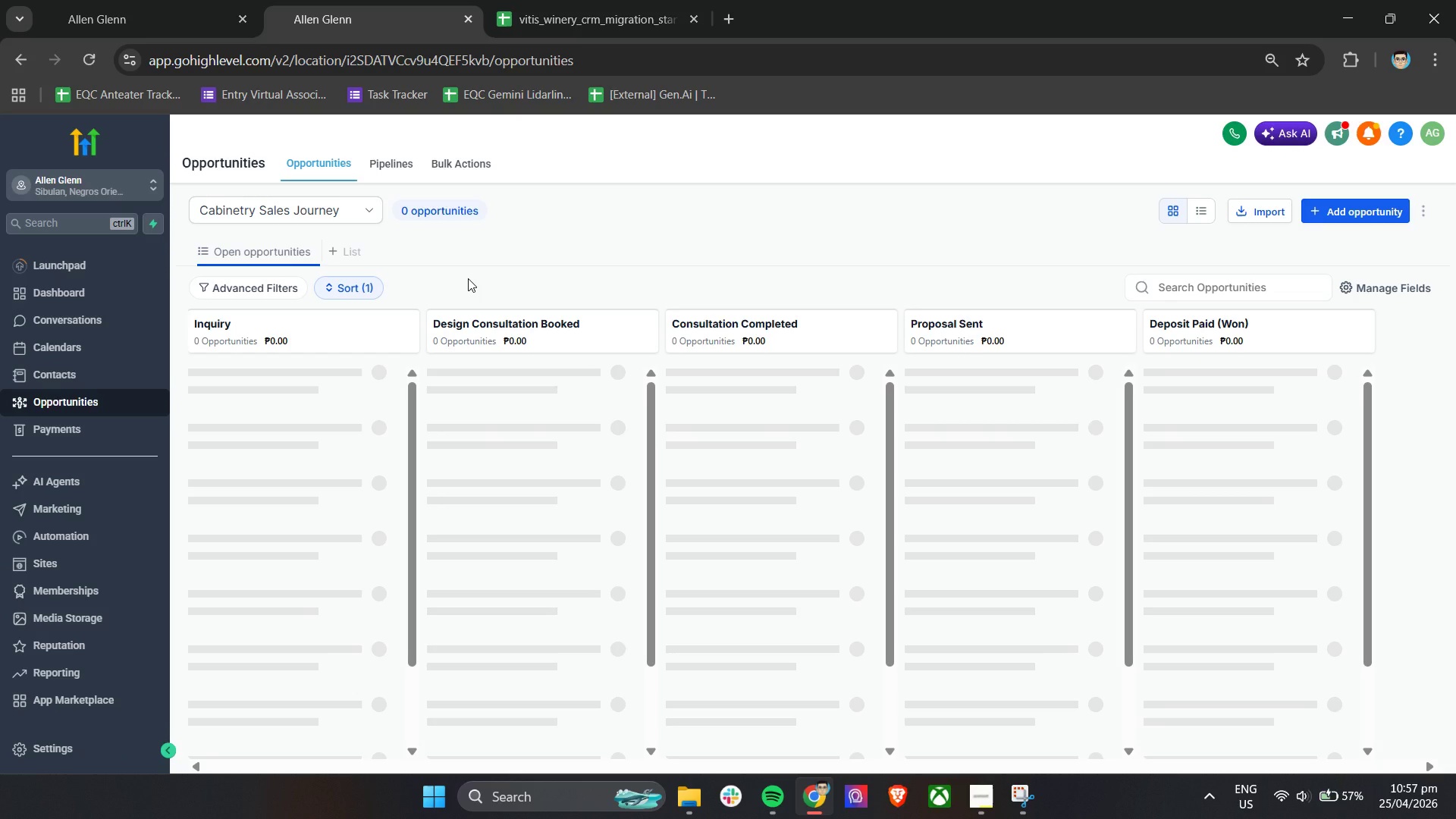 
wait(7.17)
 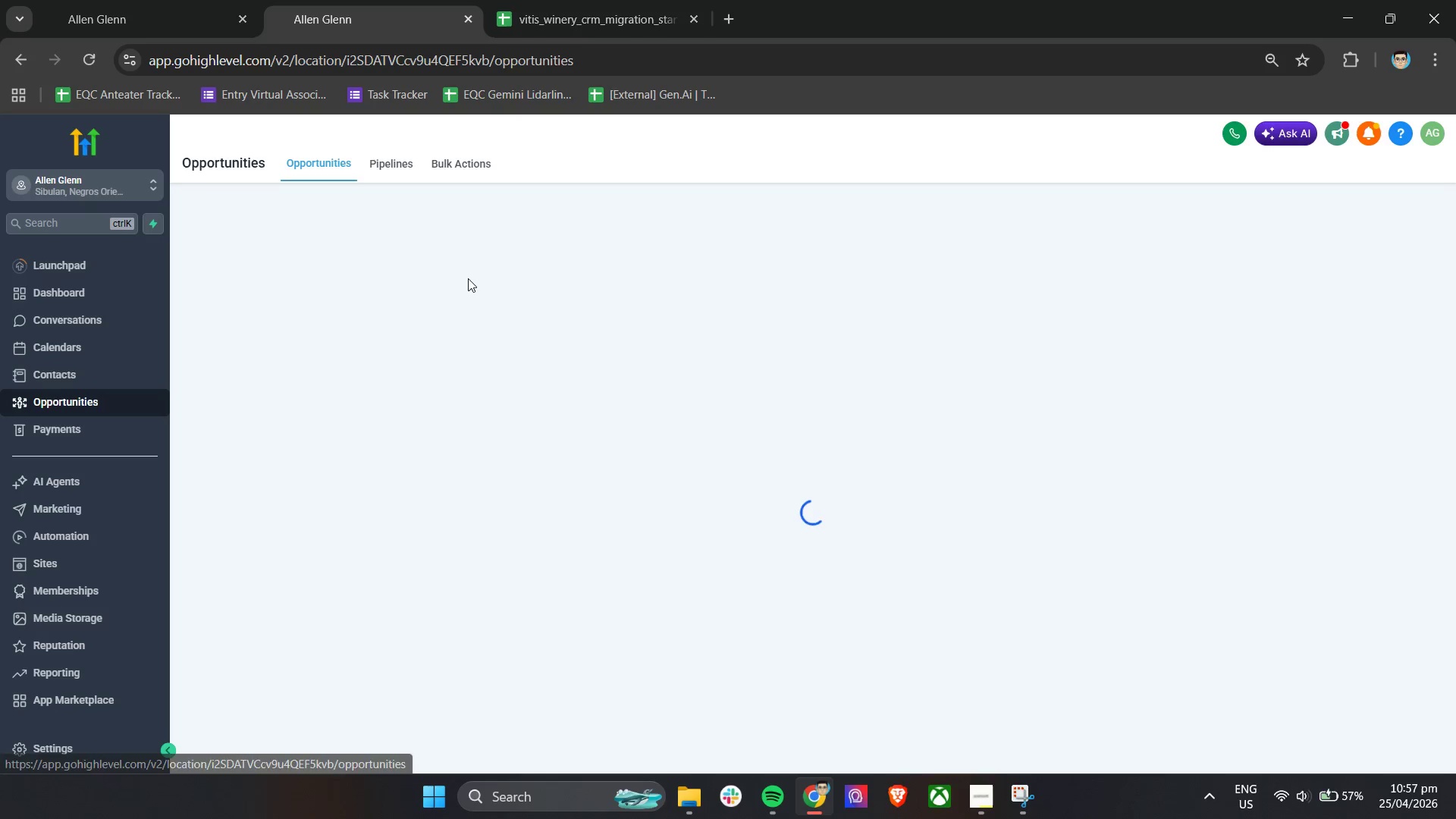 
left_click([389, 172])
 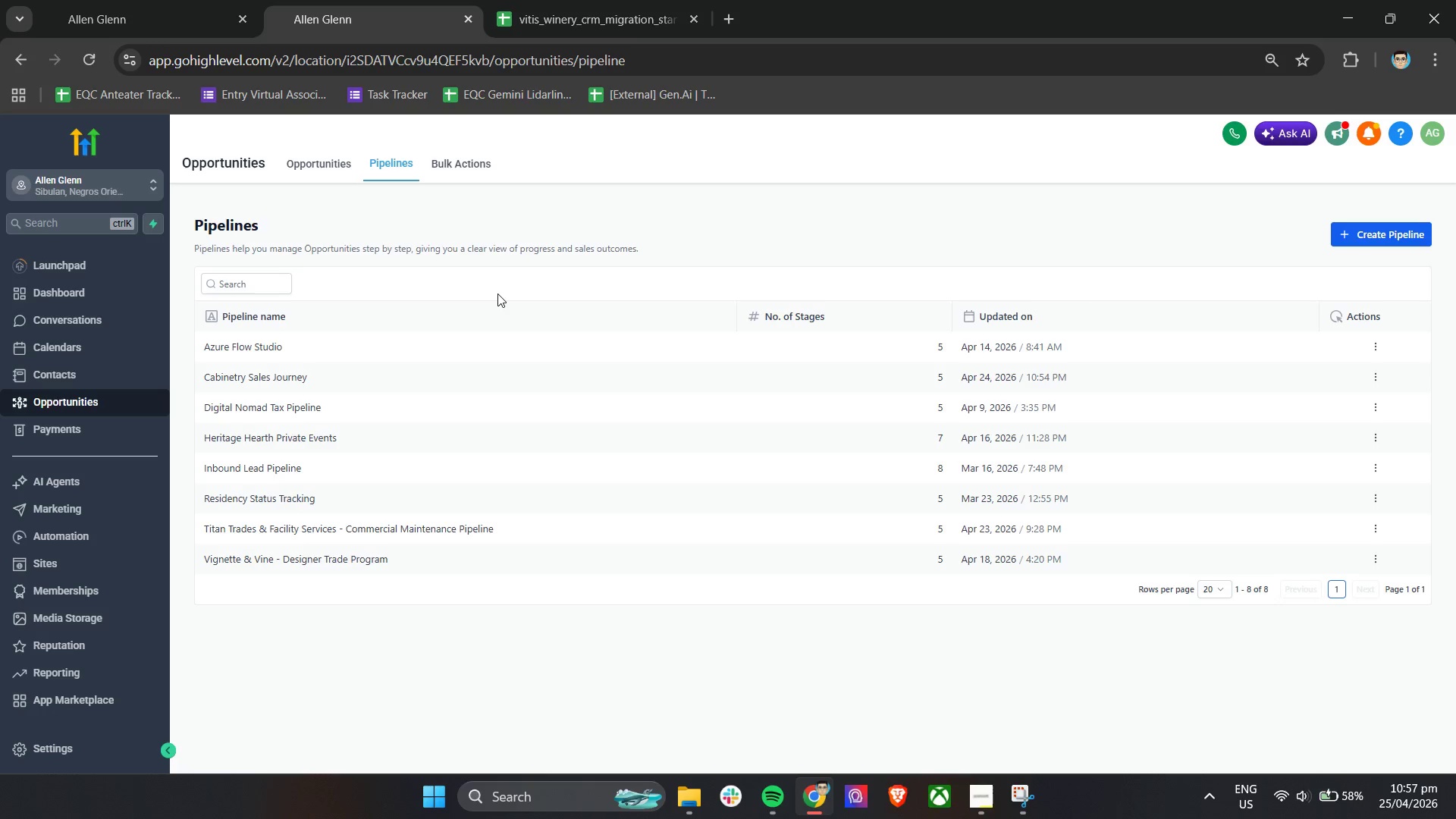 
wait(6.11)
 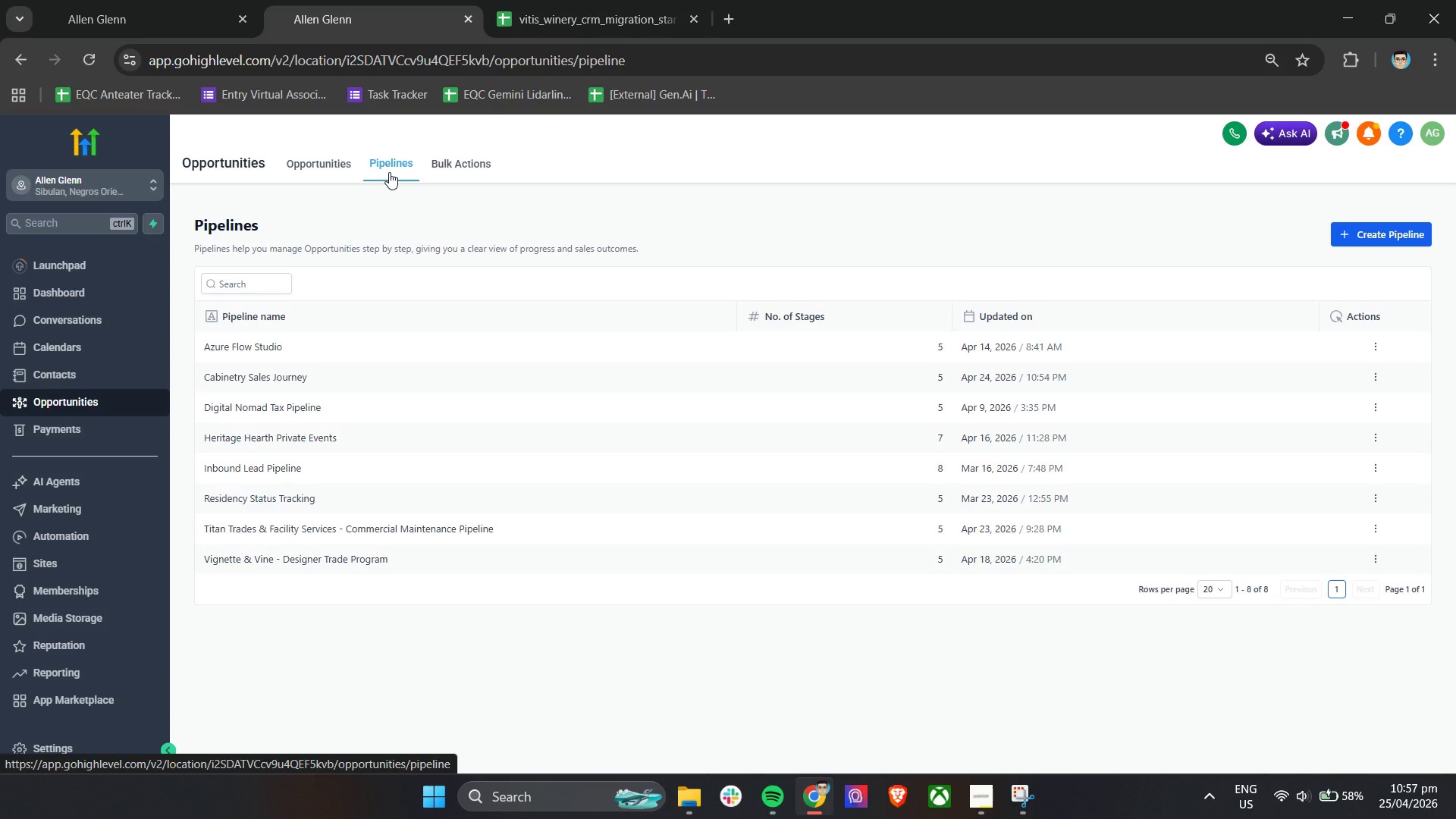 
left_click([1368, 236])
 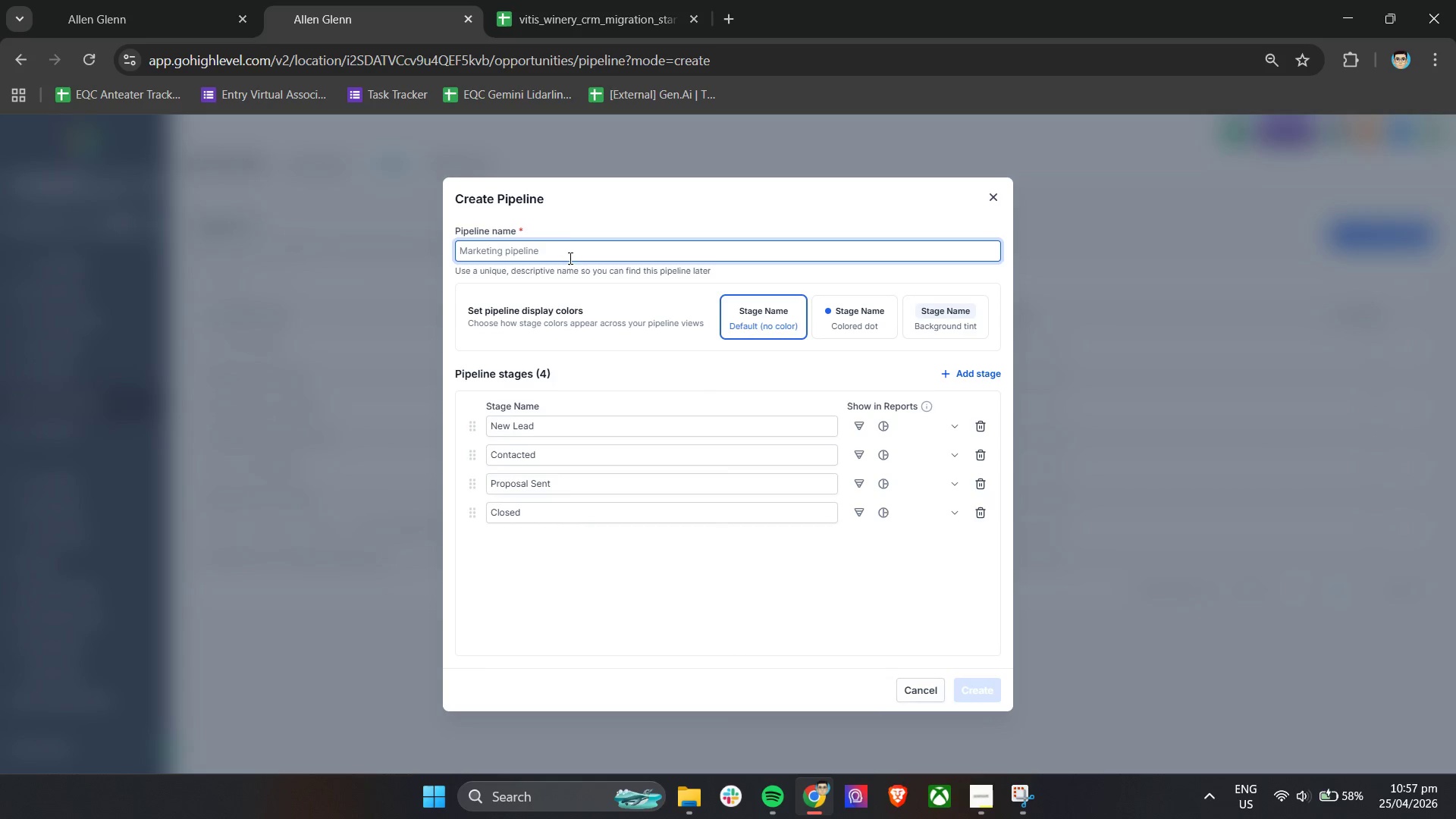 
left_click([570, 249])
 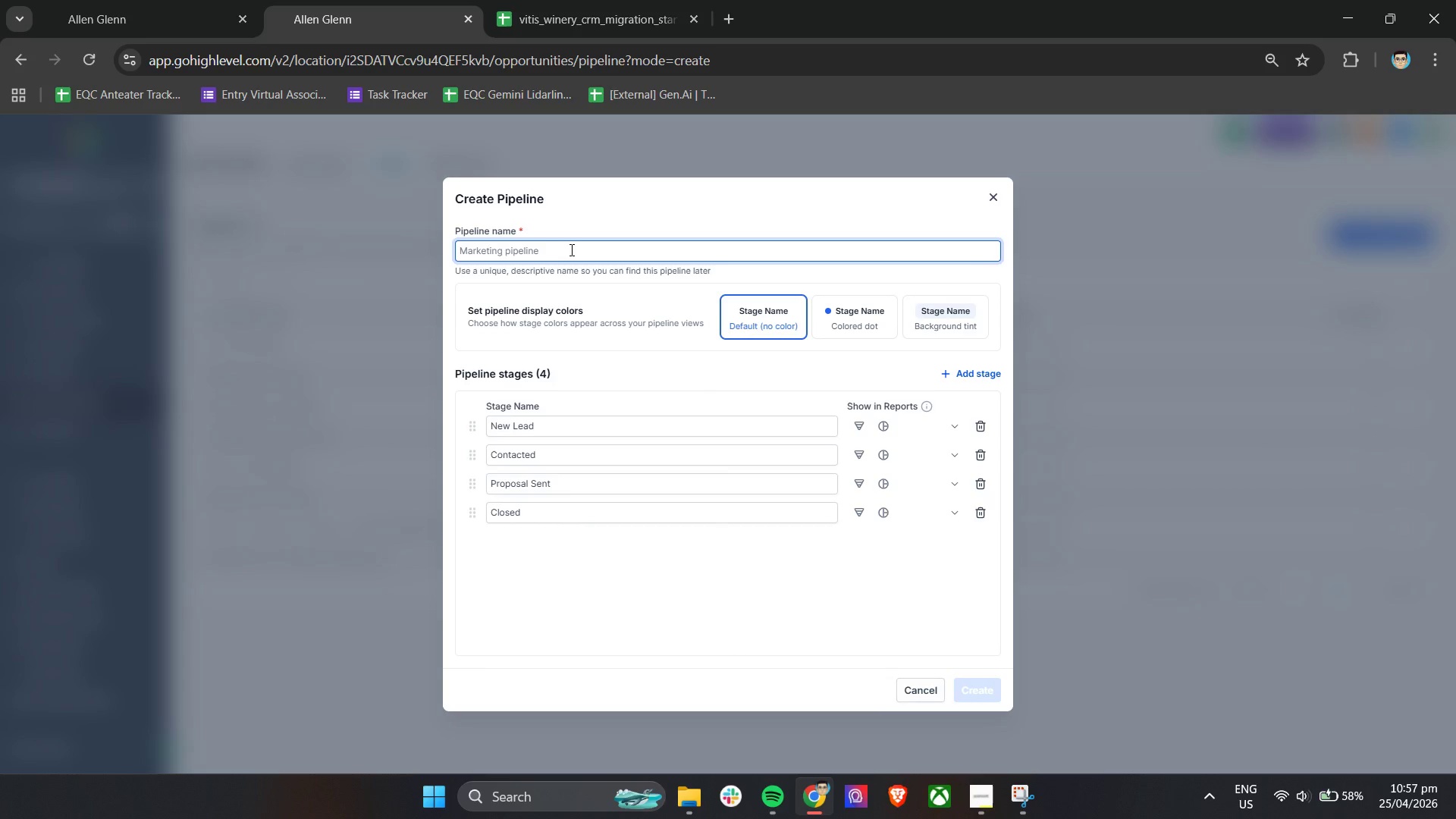 
key(Shift+V)
 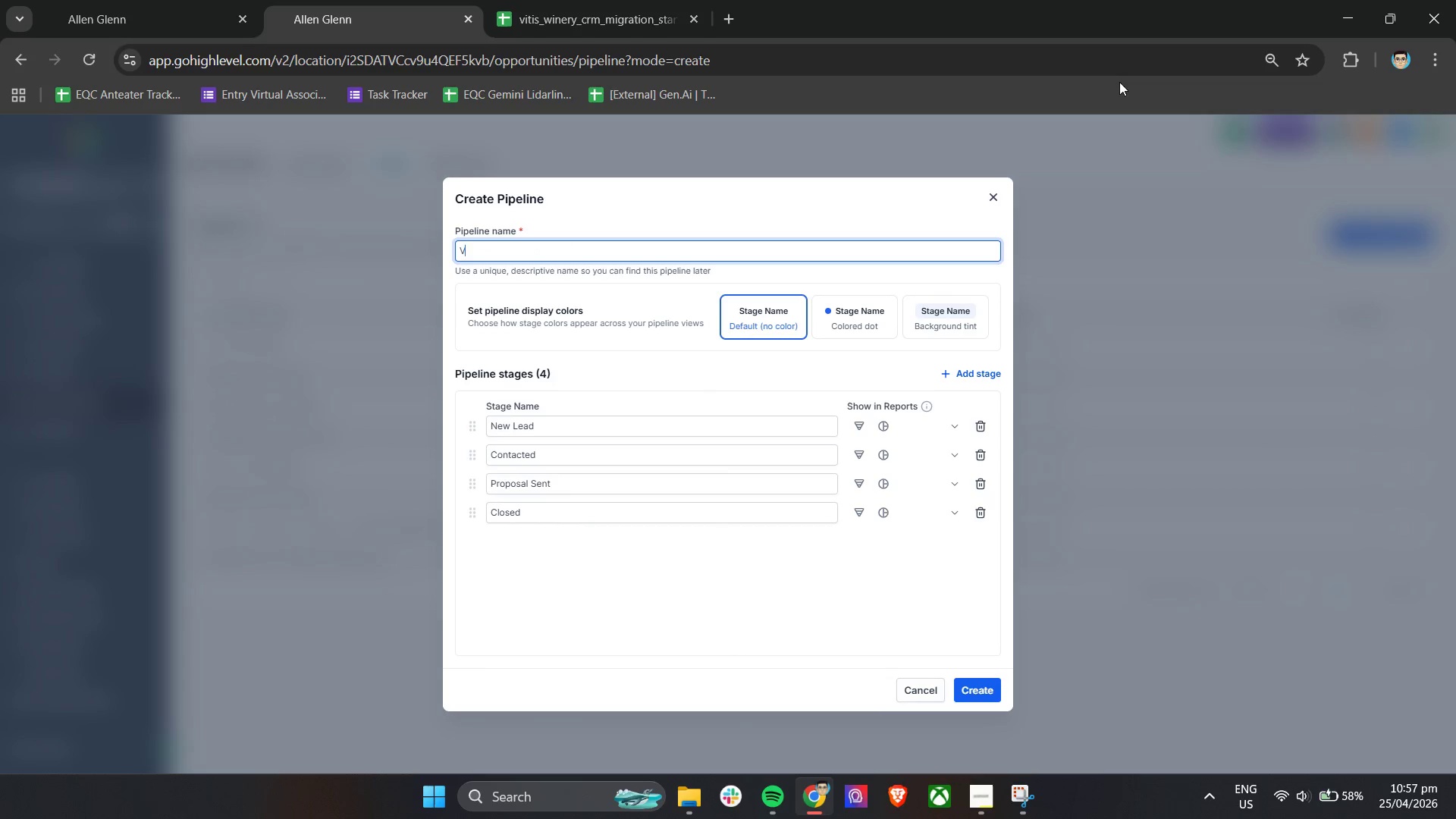 
left_click([1263, 63])
 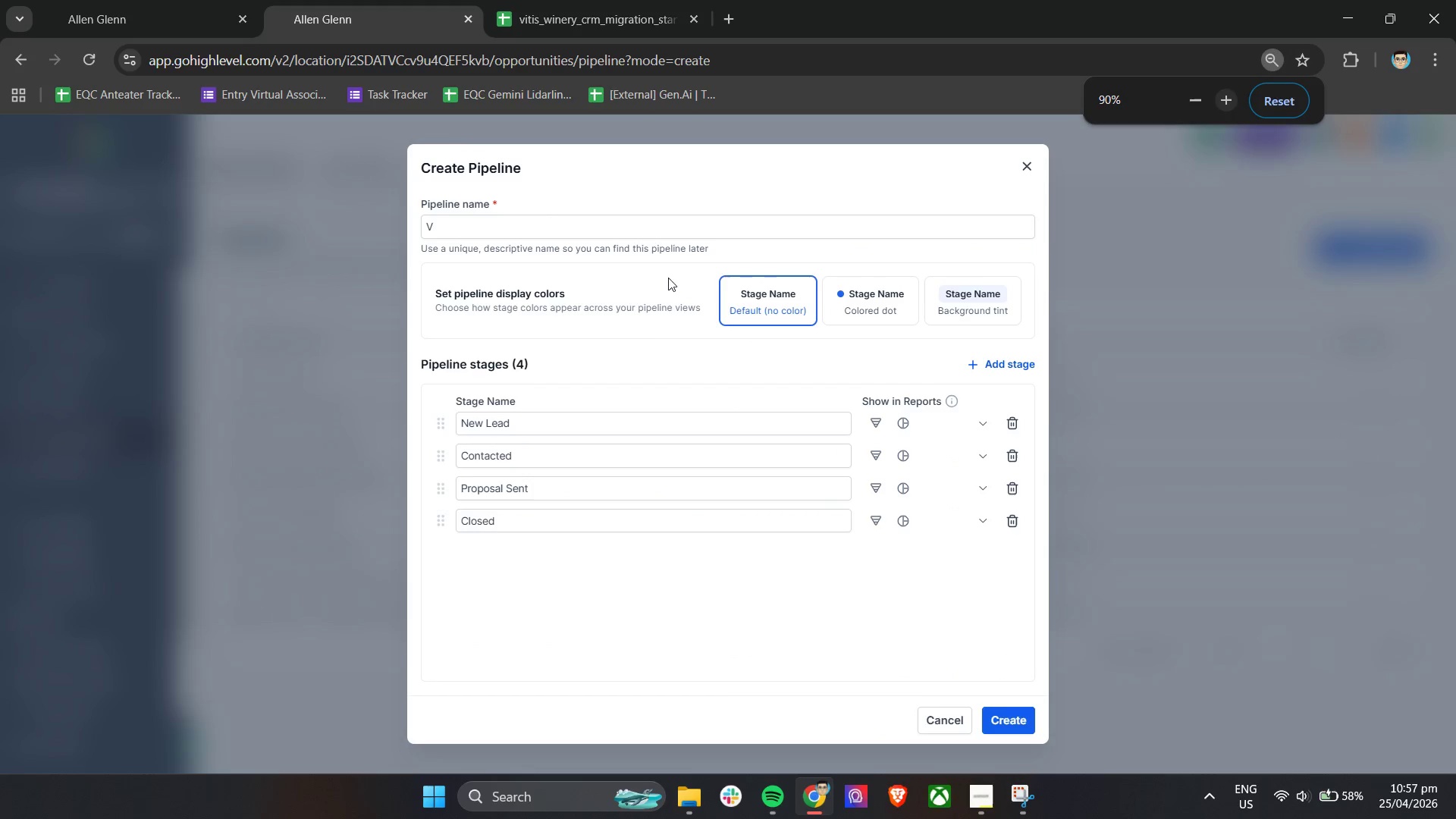 
left_click([552, 226])
 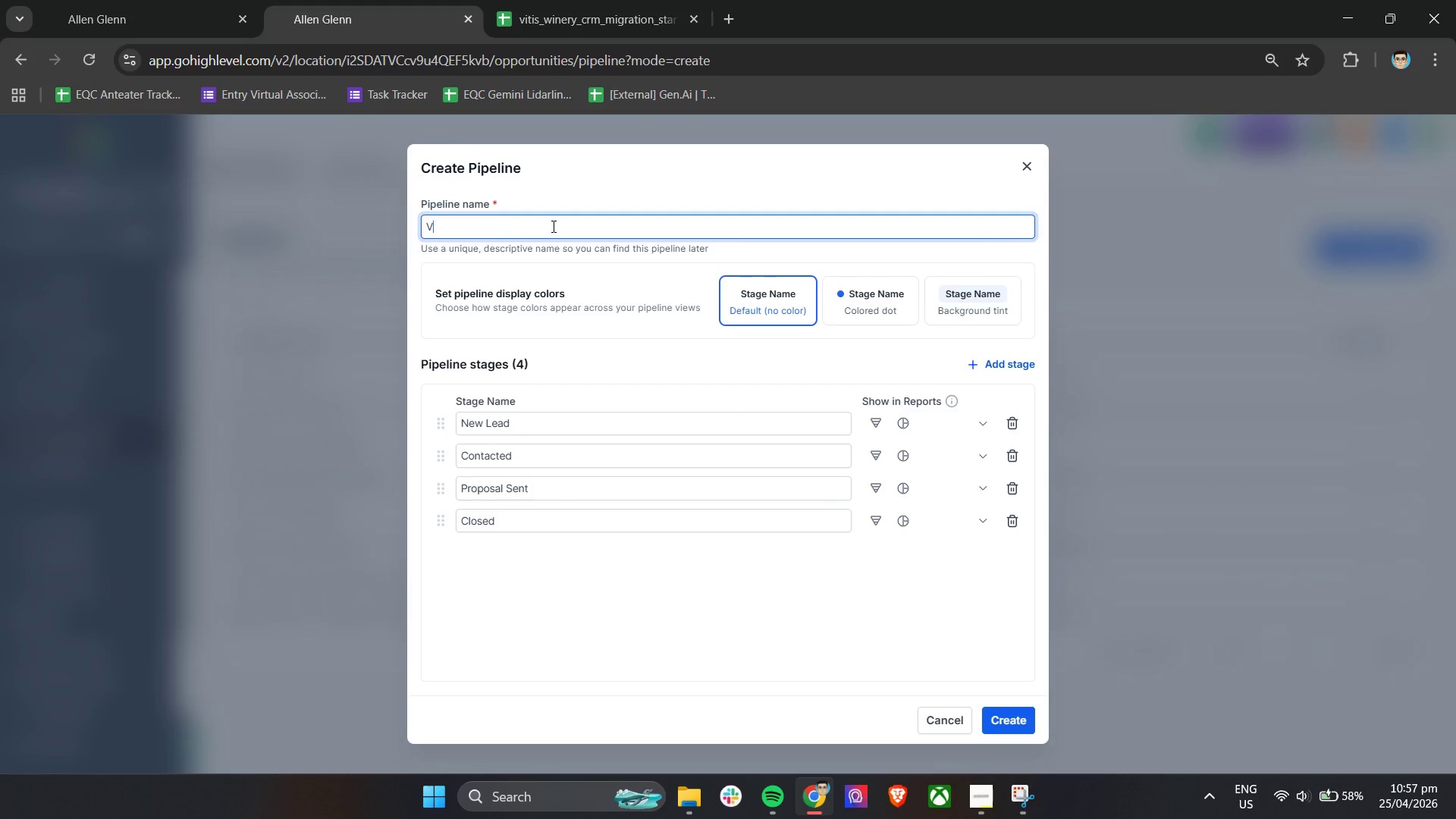 
type(intage Growth Program)
 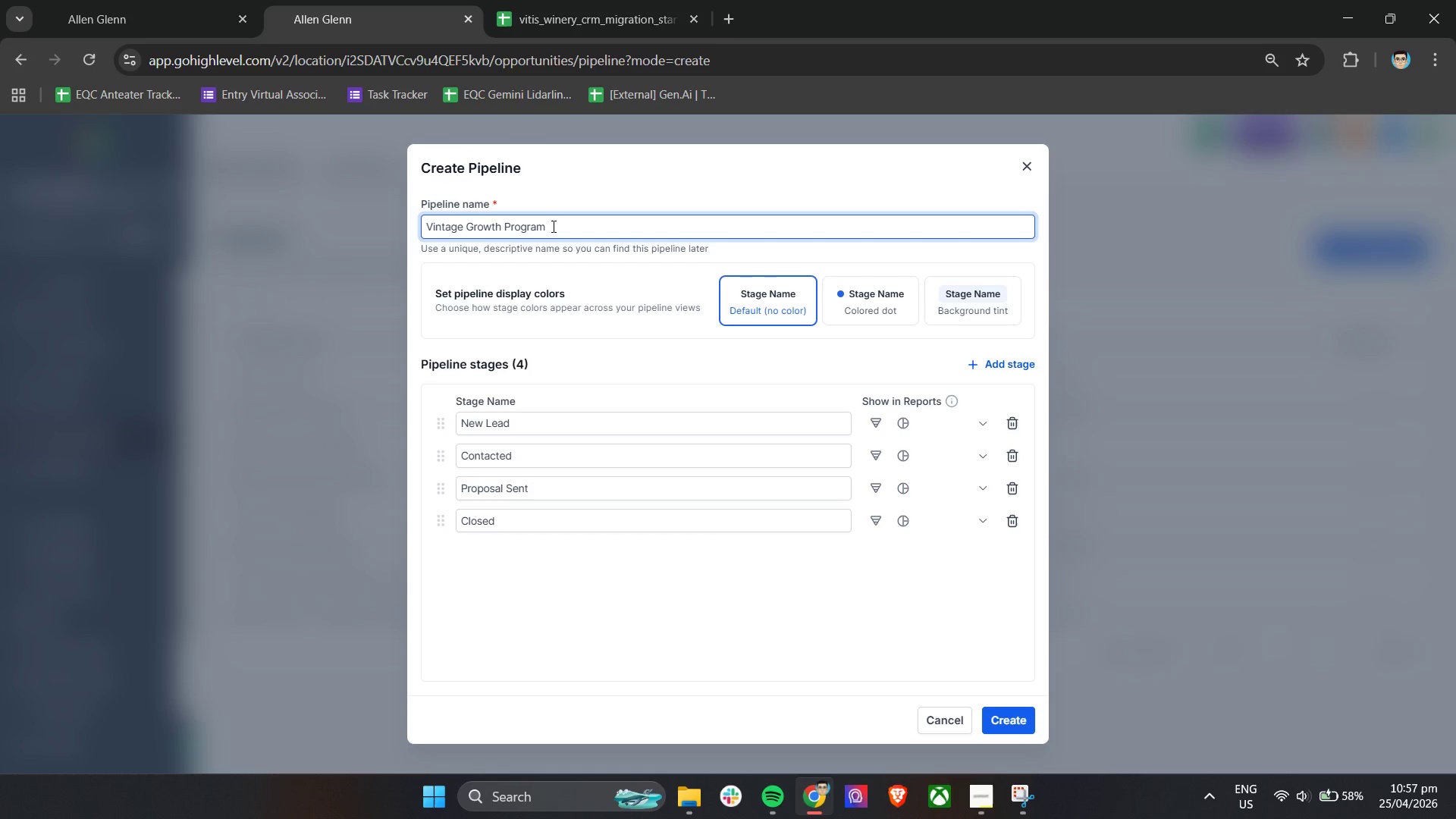 
double_click([1015, 422])
 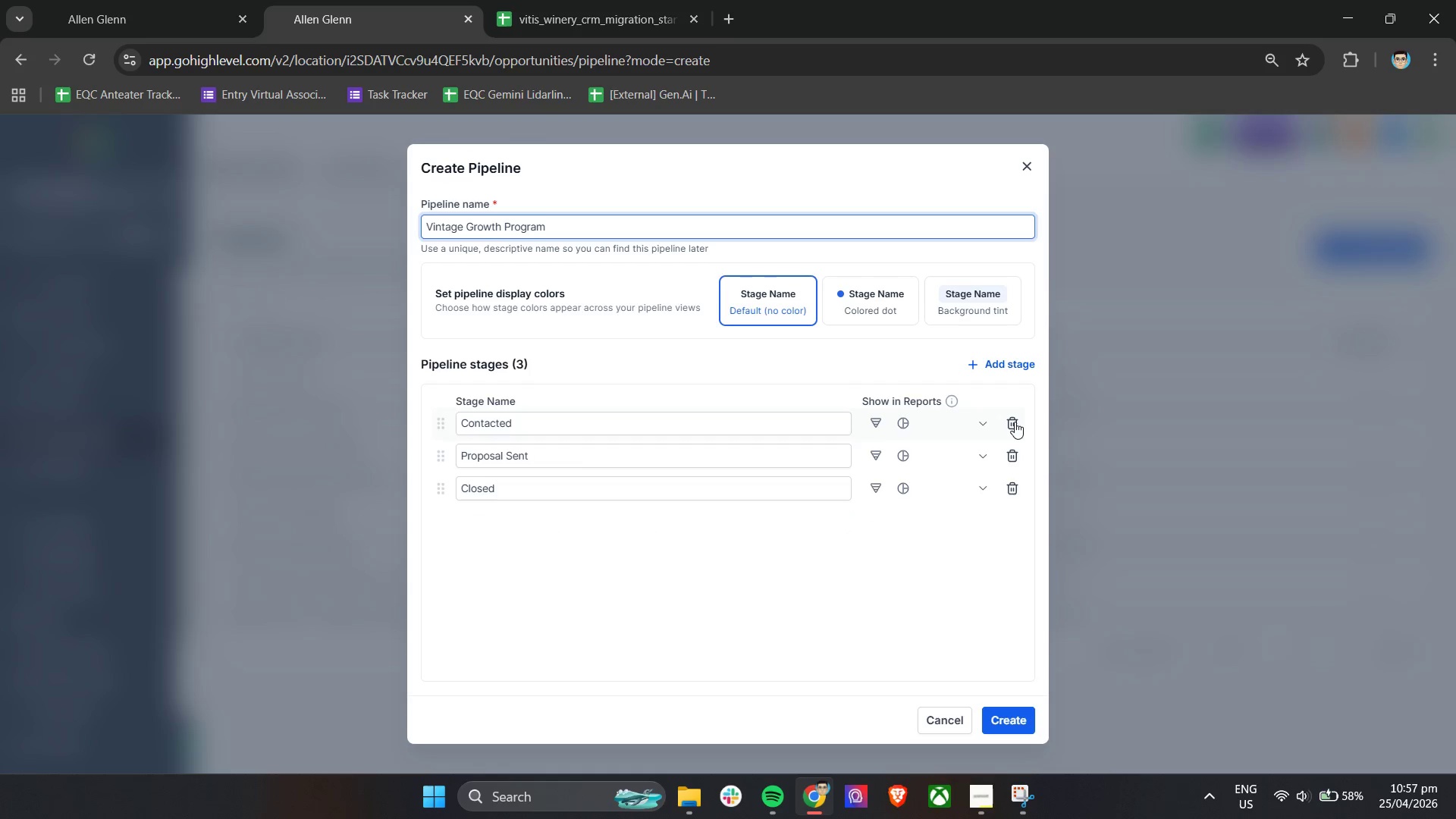 
triple_click([1015, 422])
 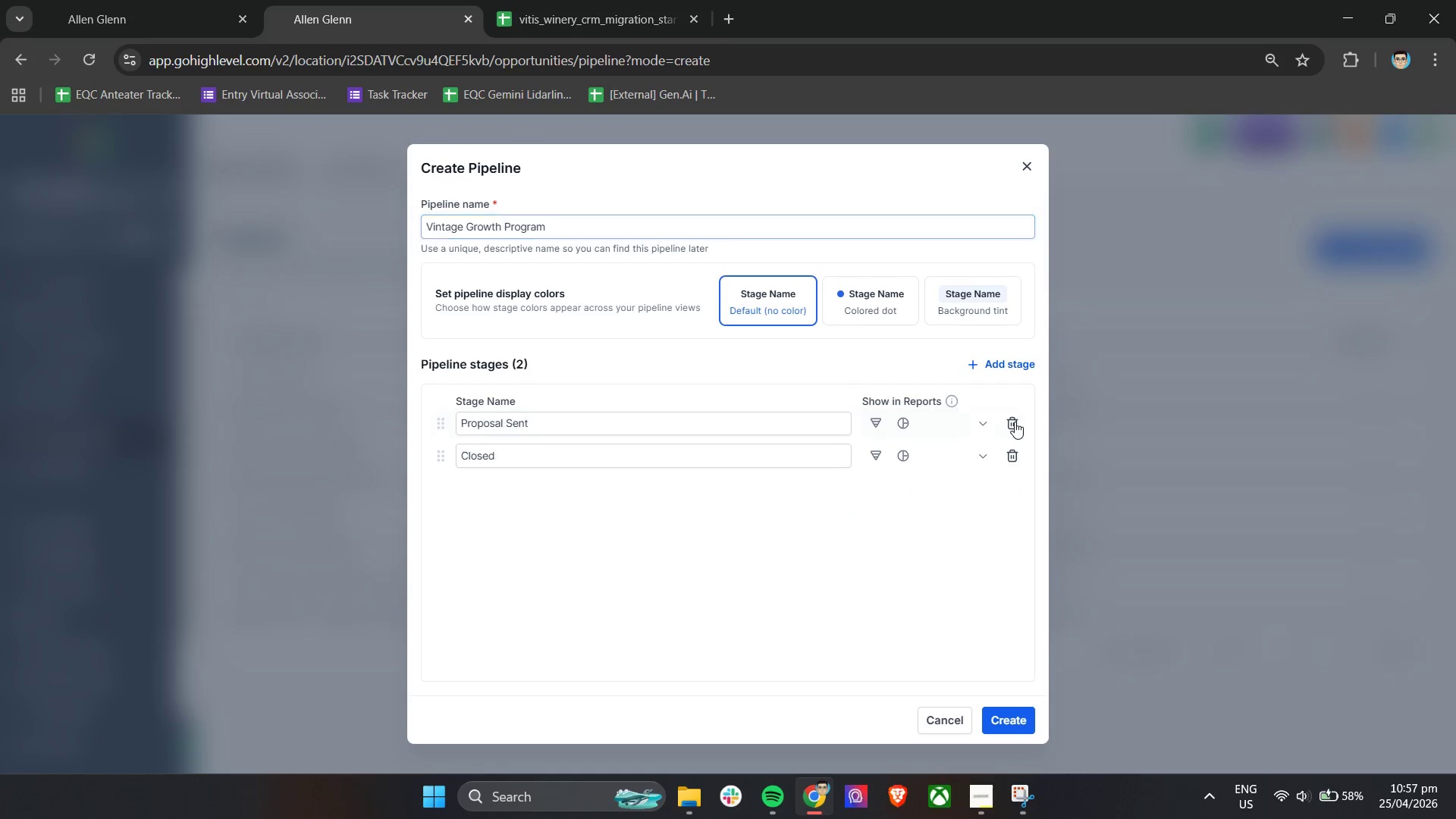 
triple_click([1015, 422])
 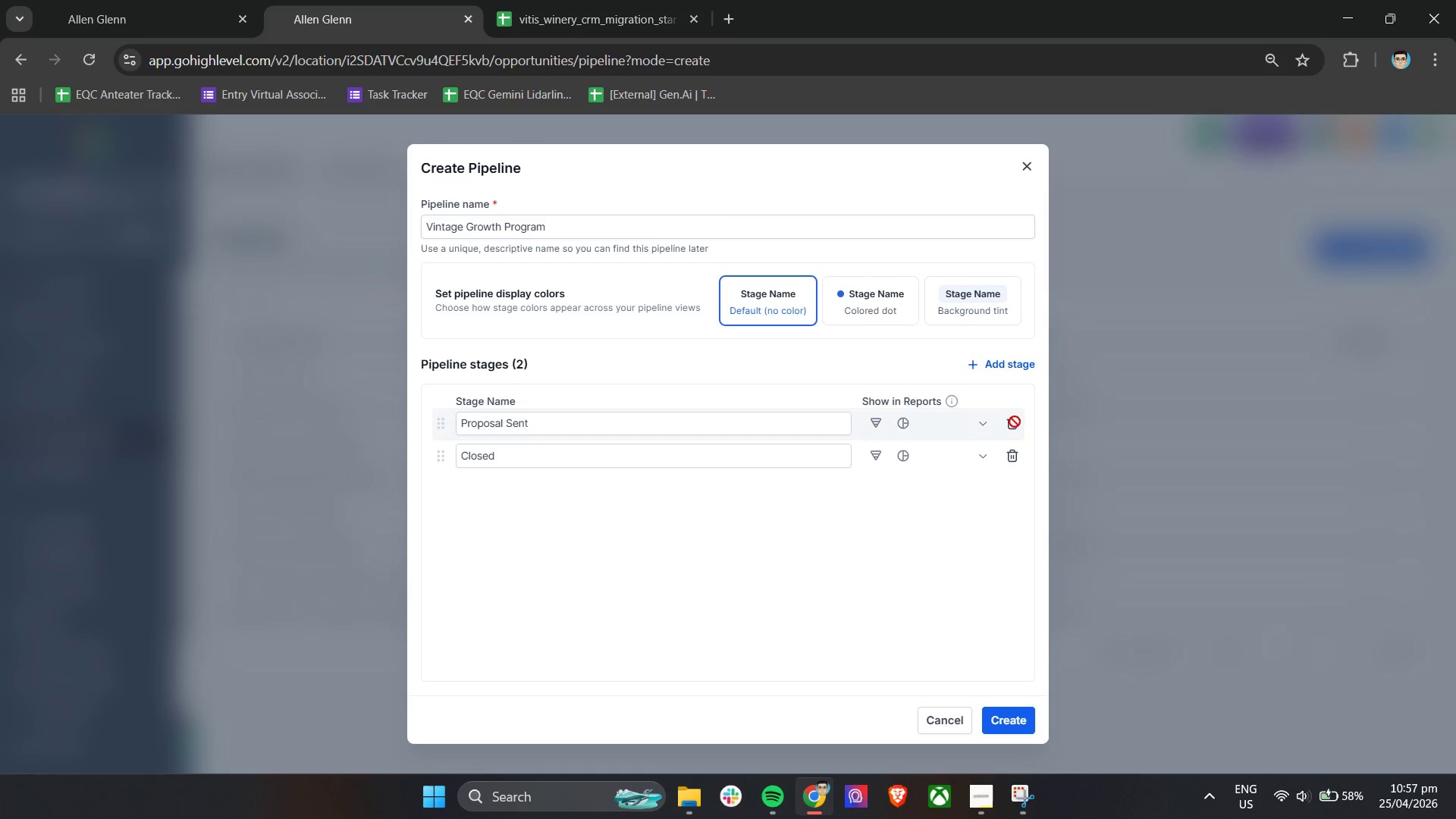 
triple_click([1015, 422])
 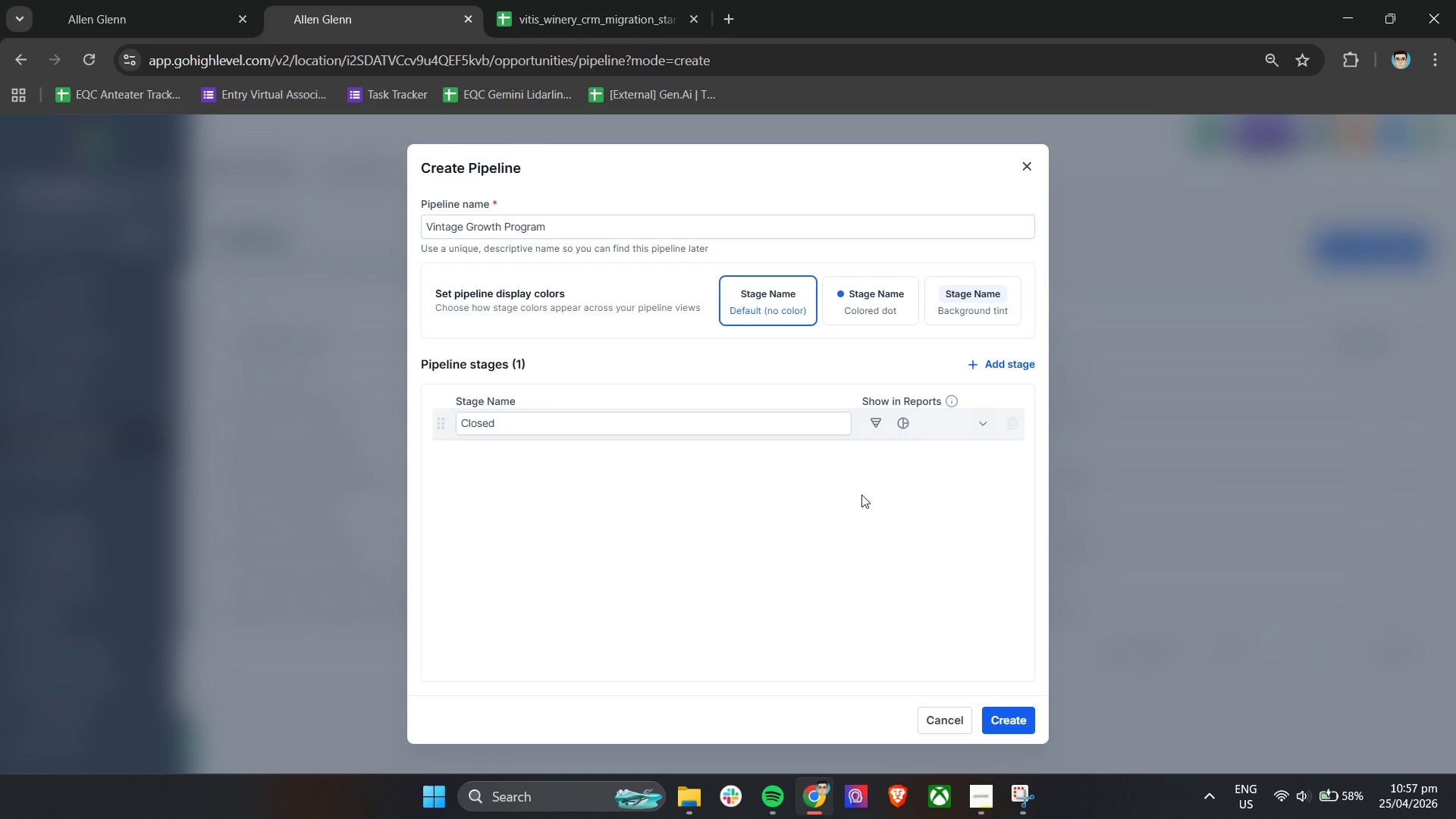 
left_click([808, 522])
 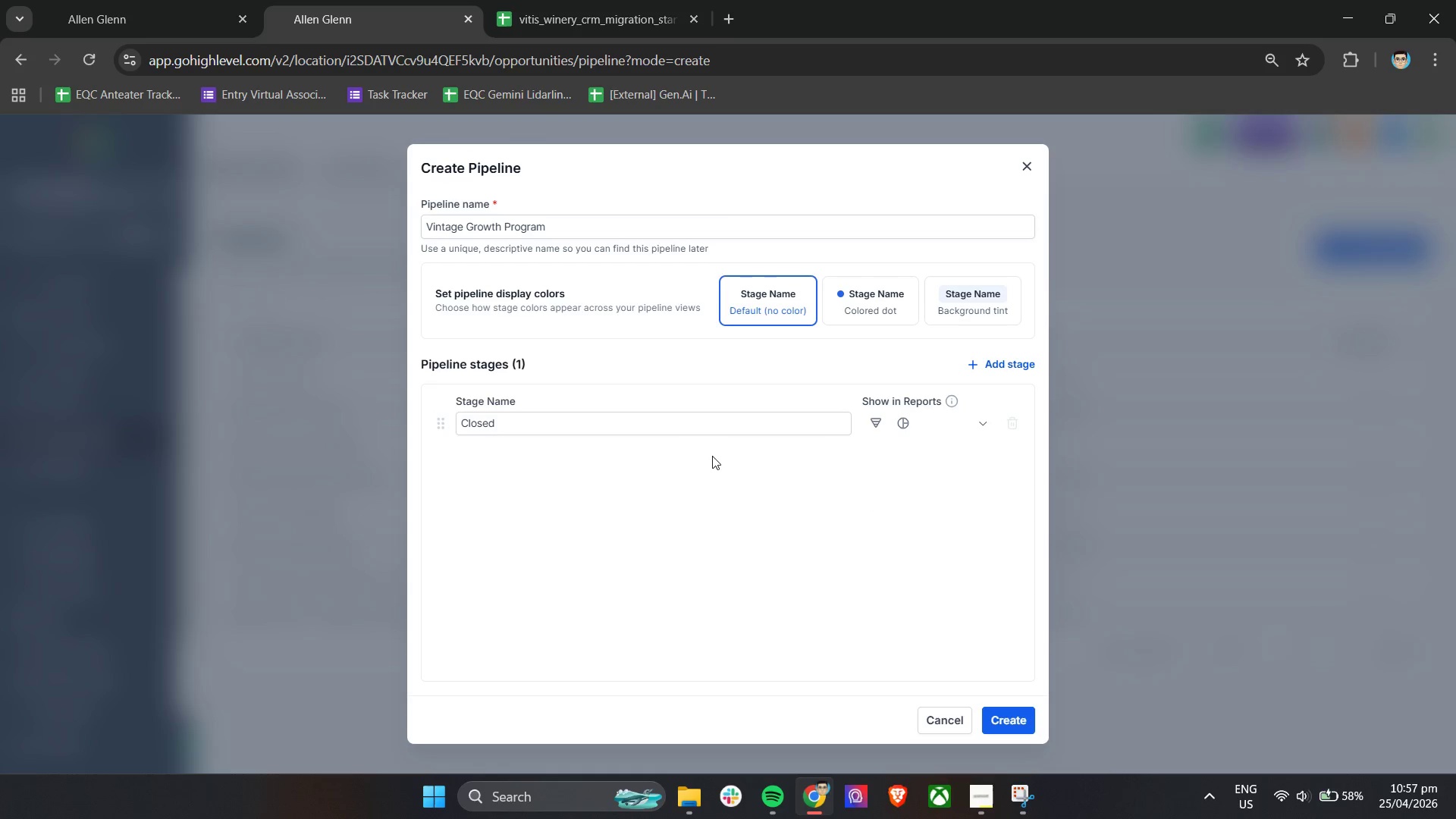 
double_click([696, 427])
 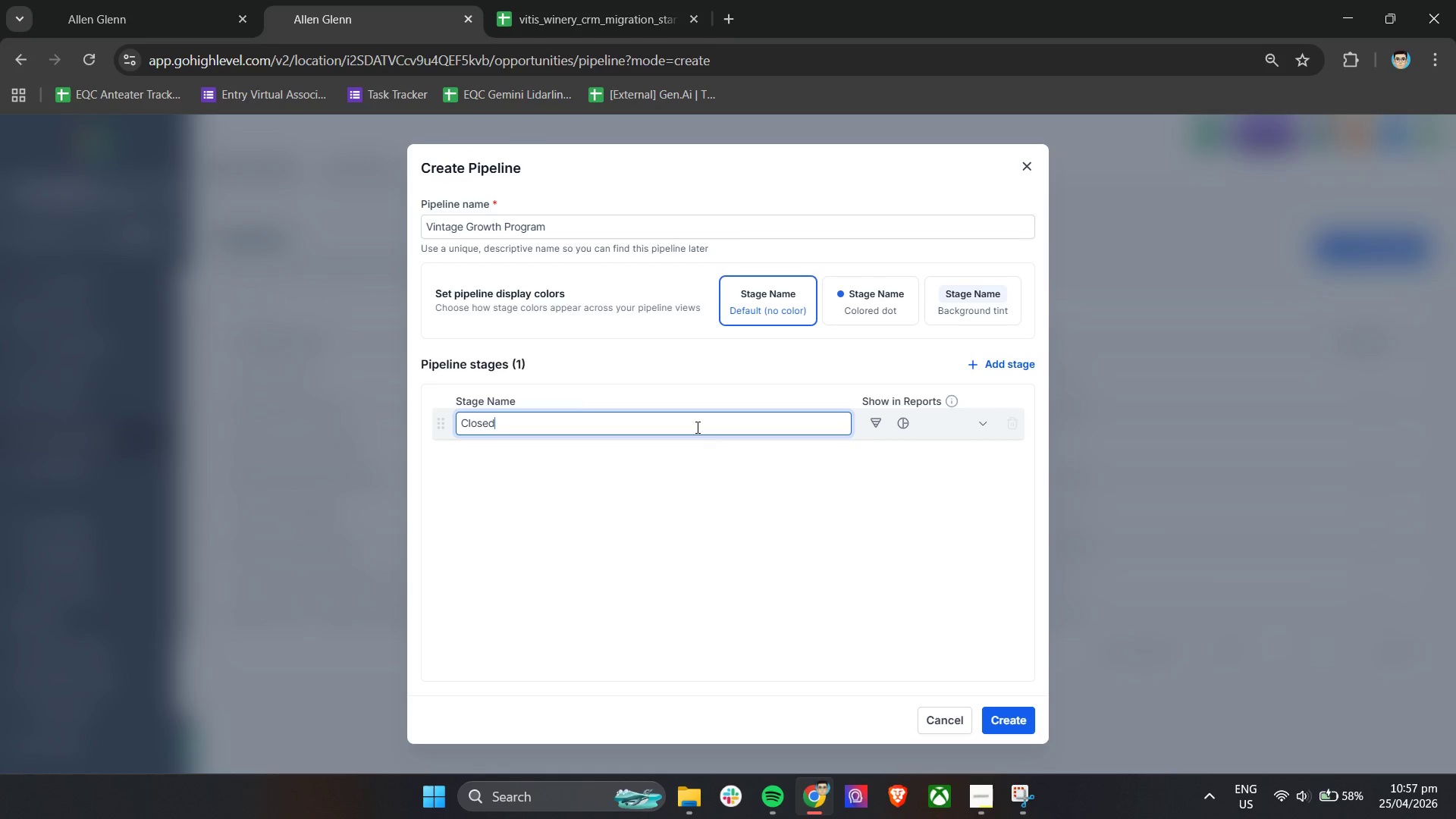 
triple_click([696, 427])
 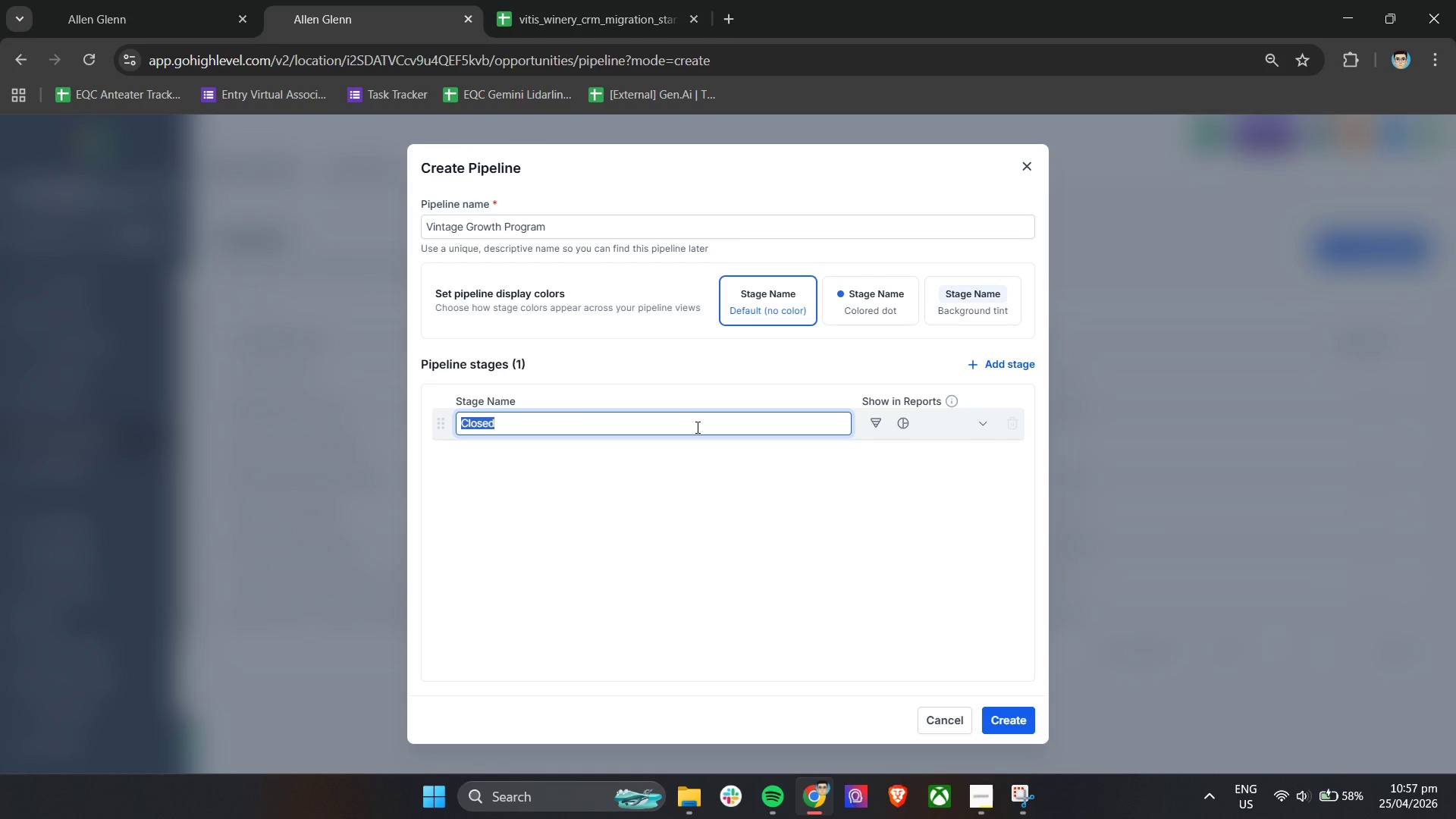 
type(Initial Inquiry)
 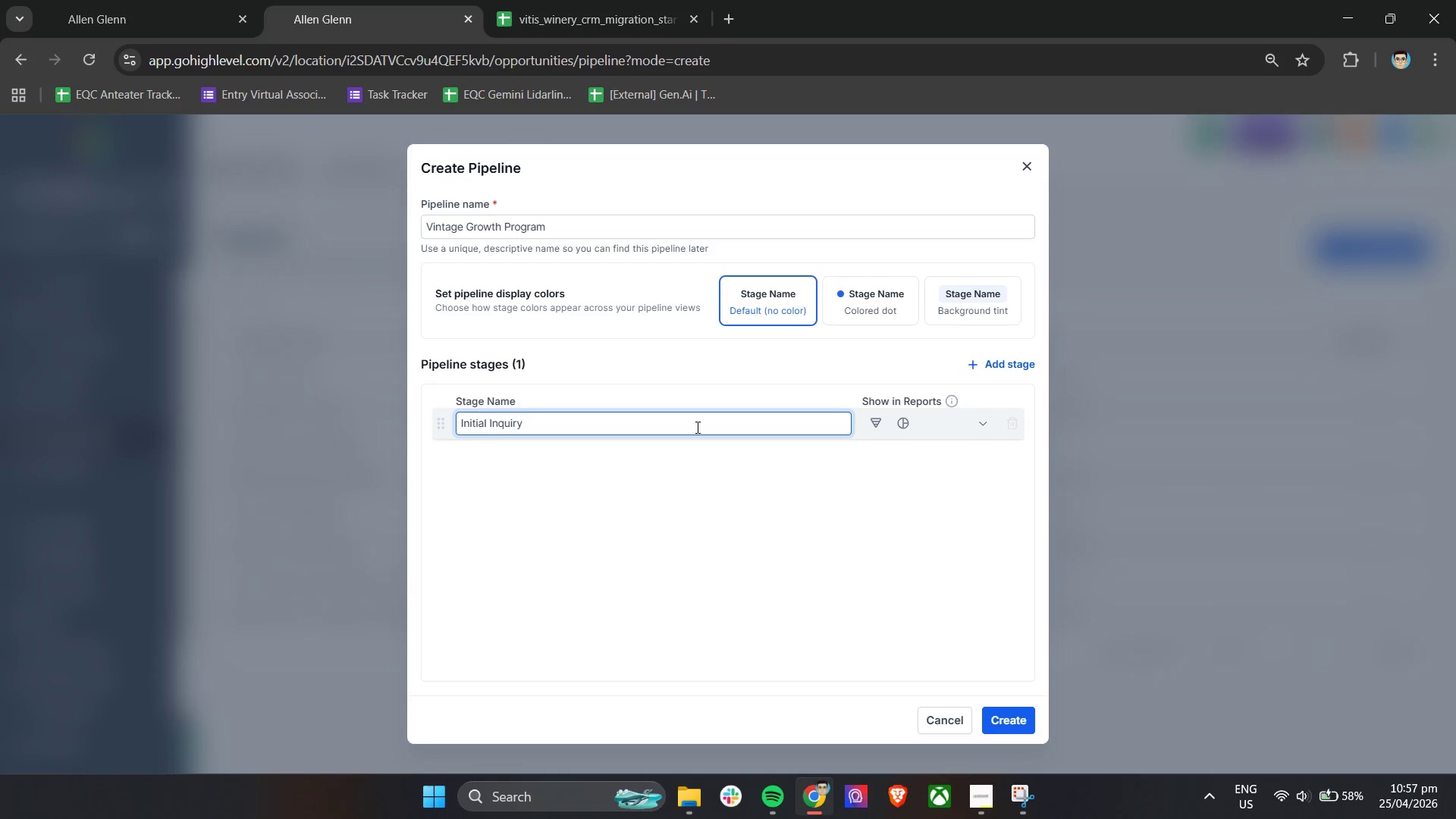 
left_click([998, 716])
 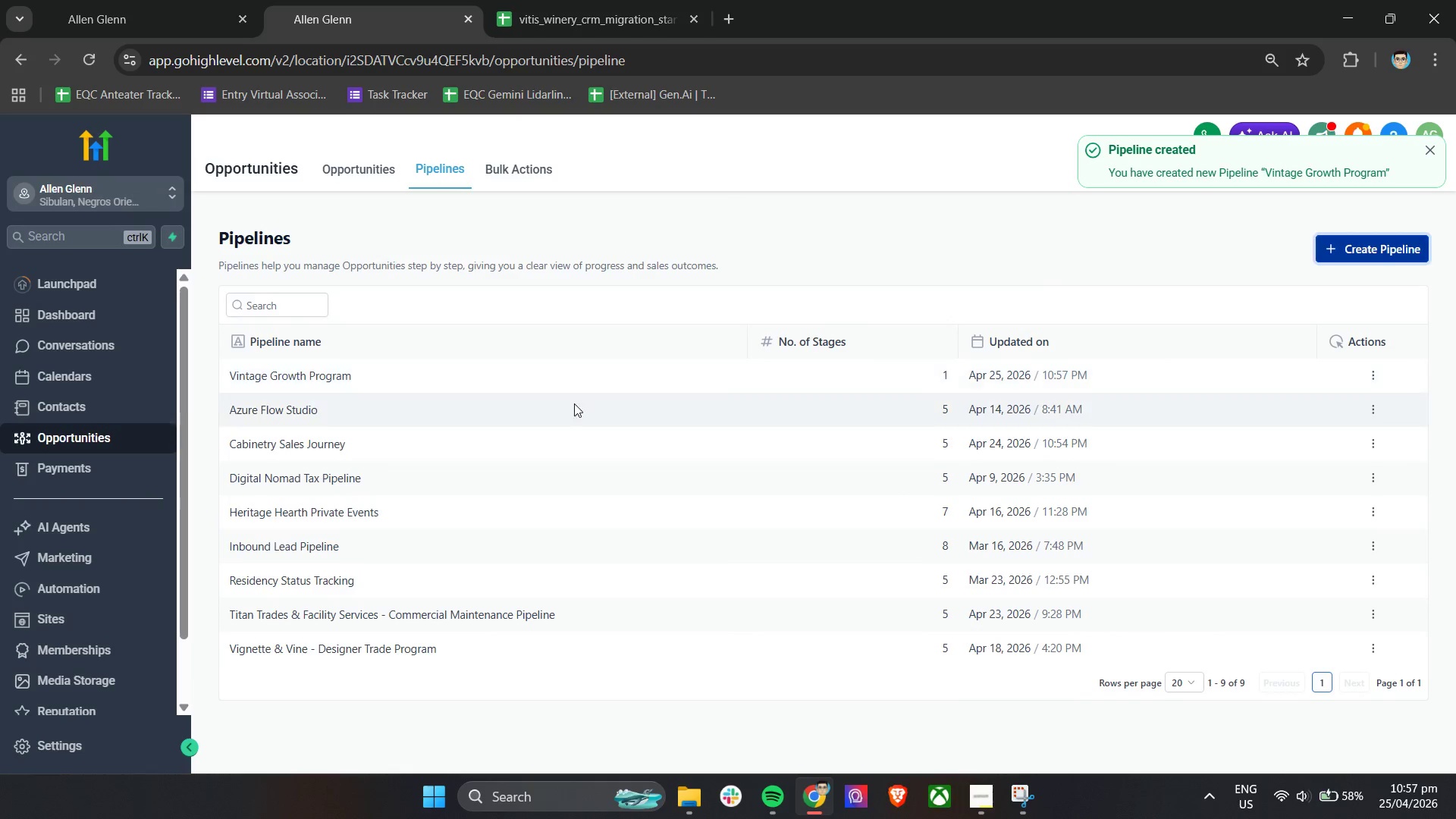 
wait(8.09)
 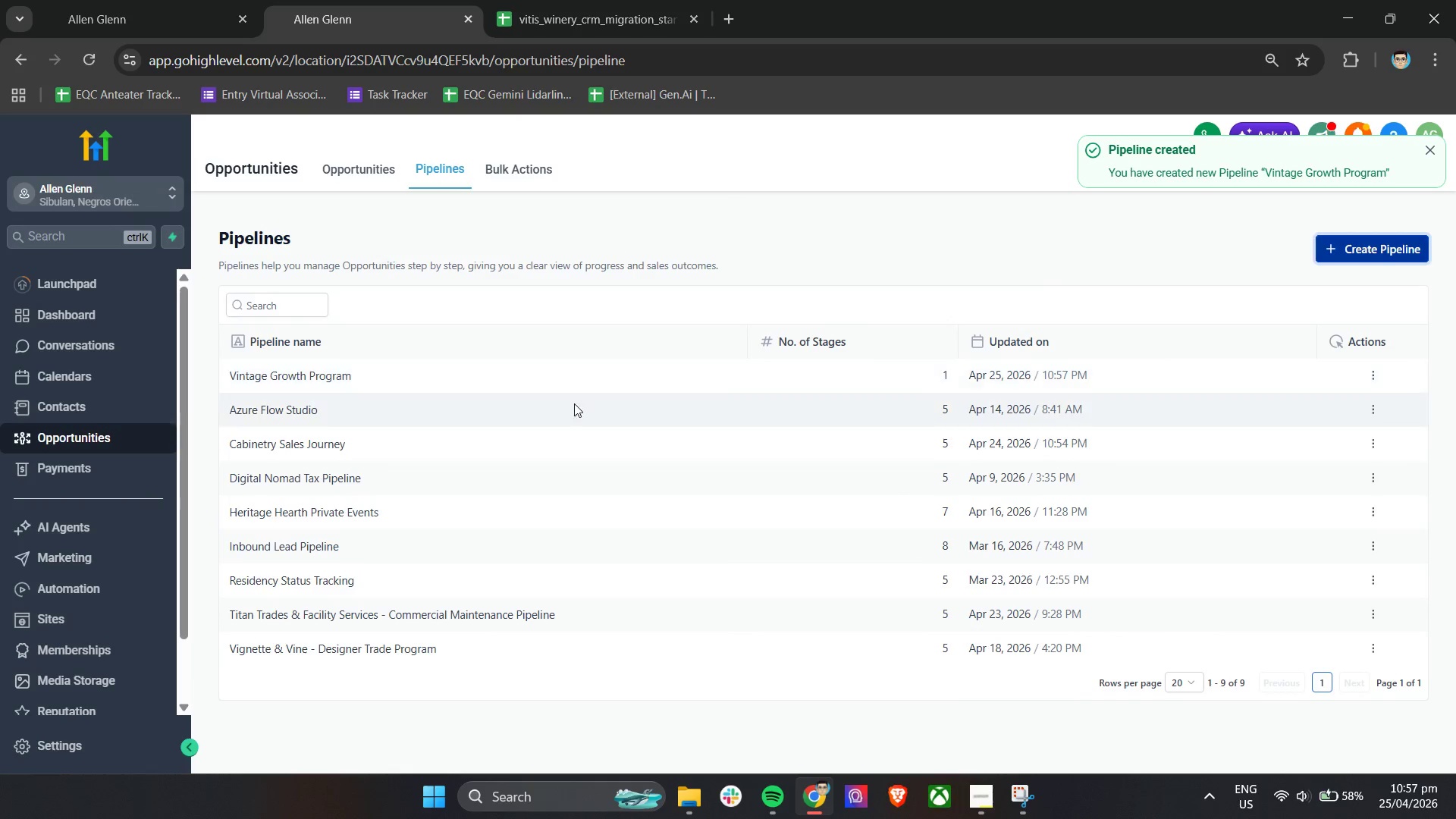 
left_click([1380, 375])
 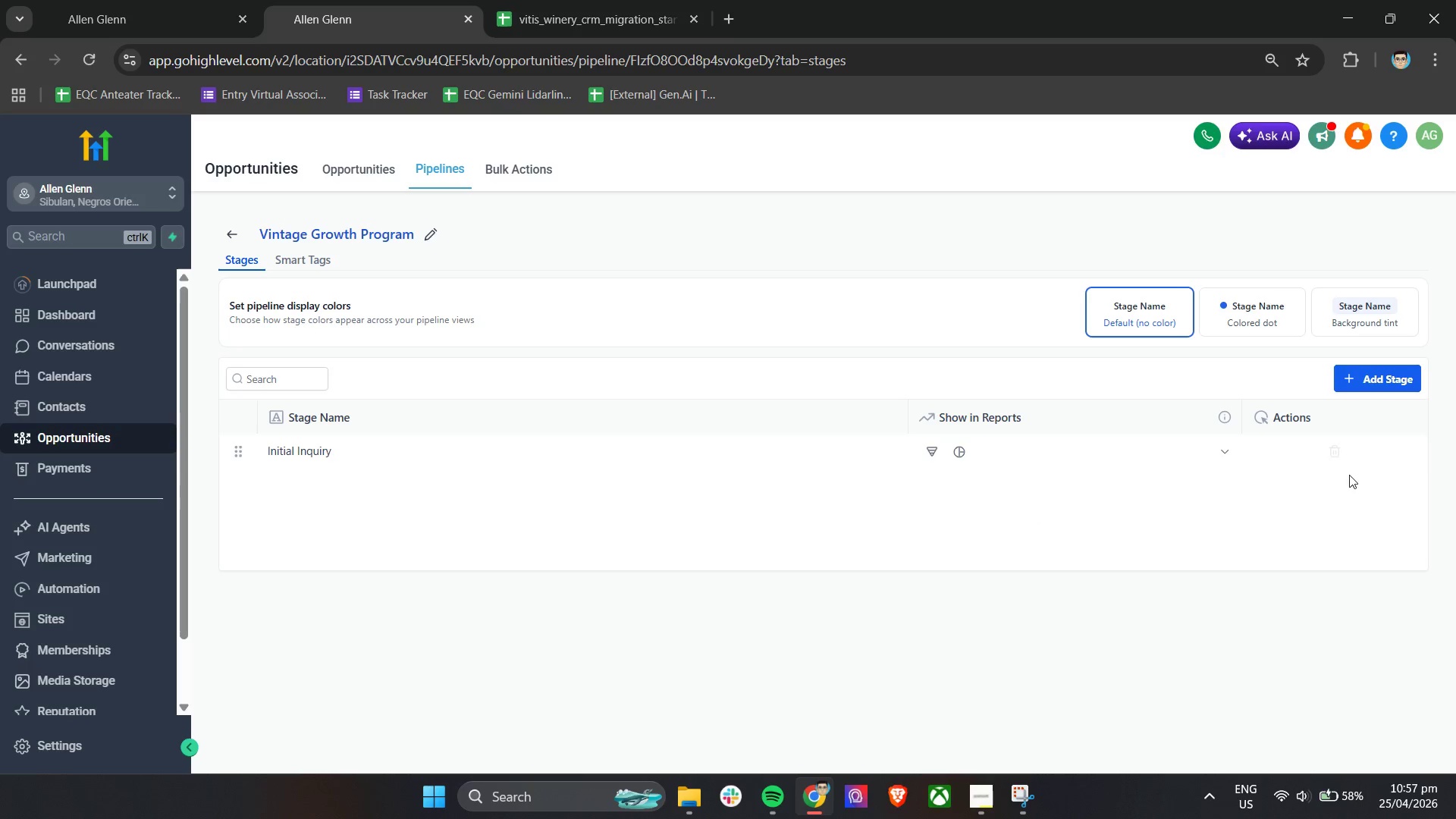 
left_click([1373, 378])
 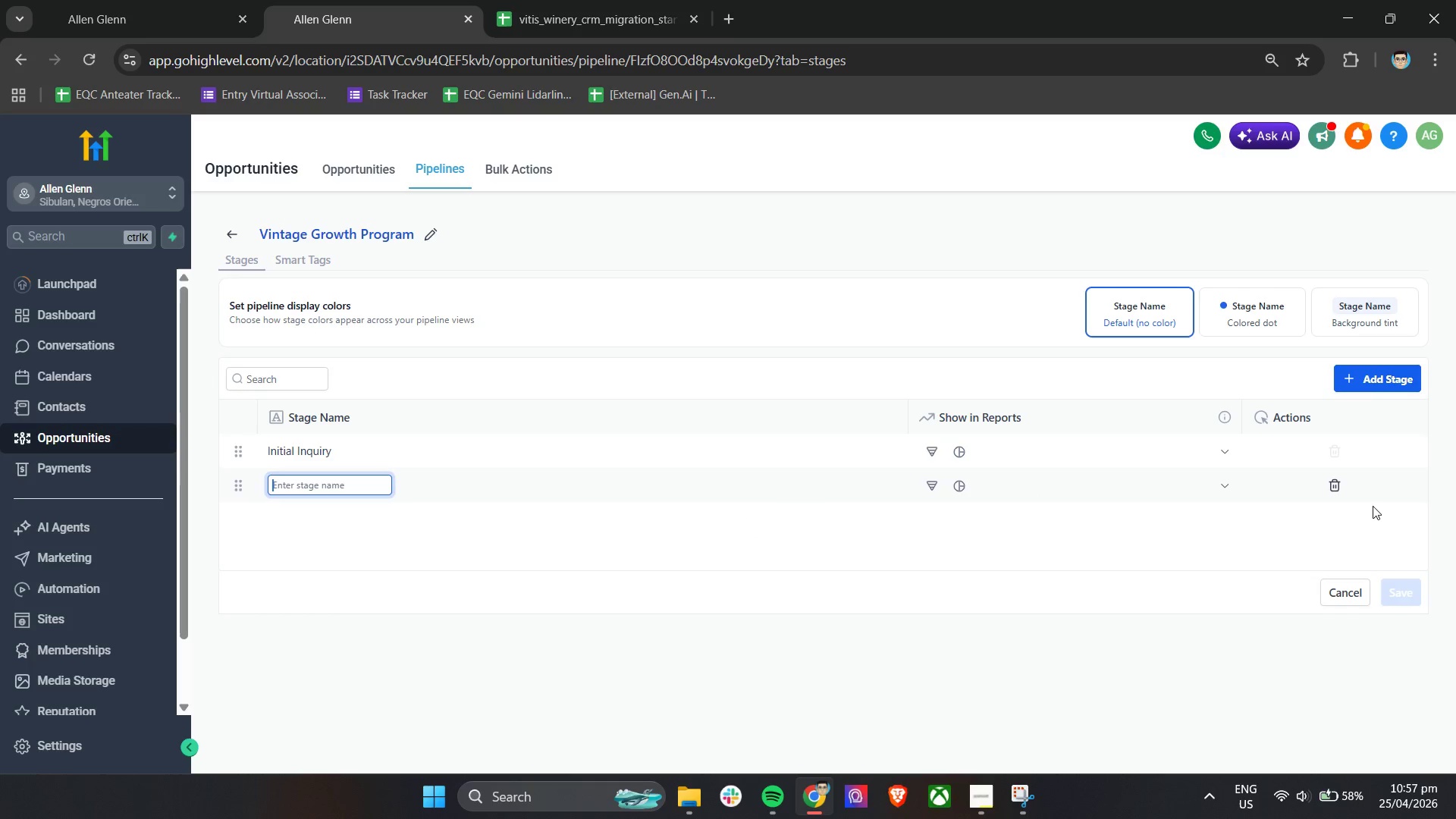 
type(Terroir Assessment (Discovery))
 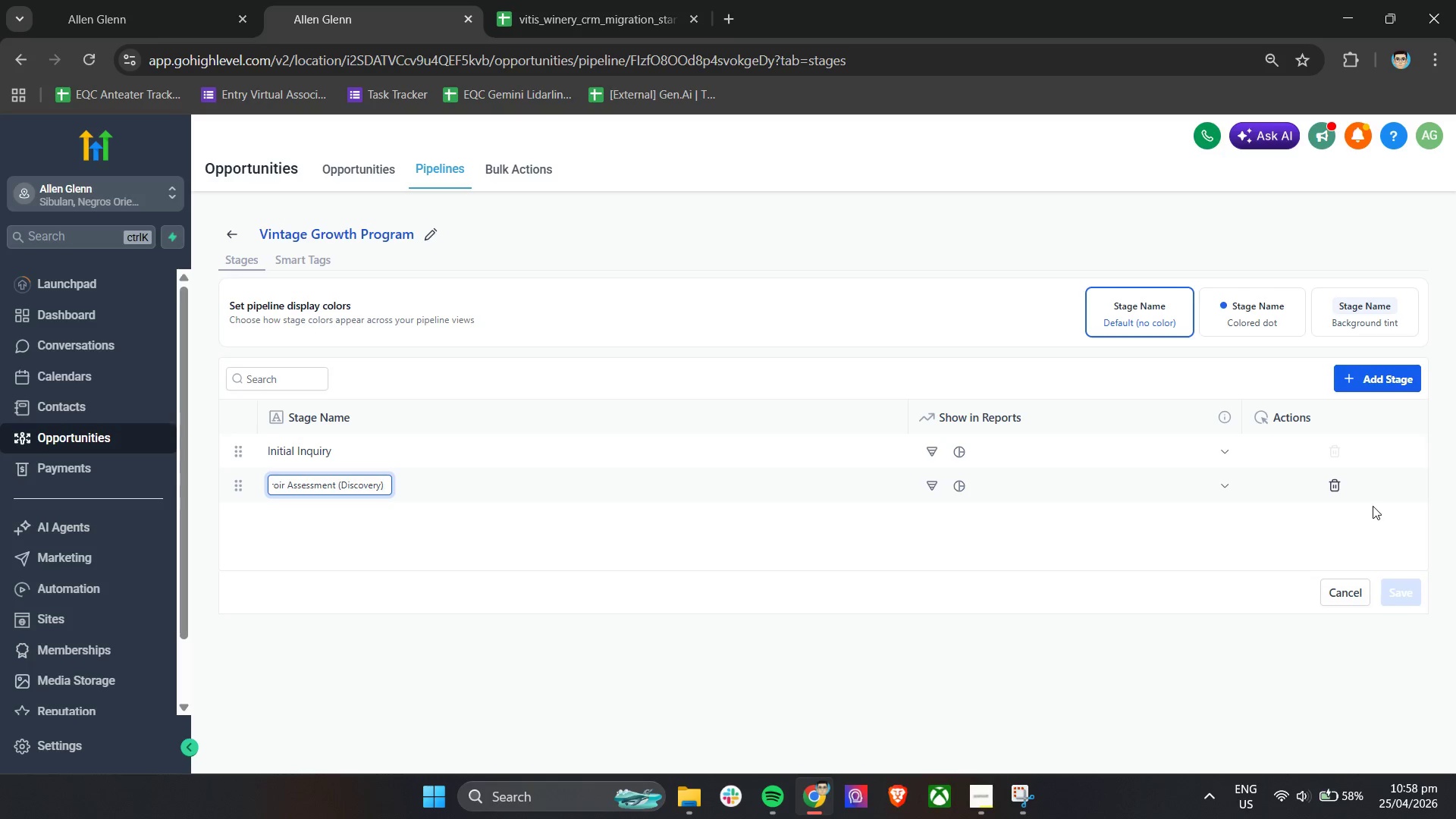 
wait(9.05)
 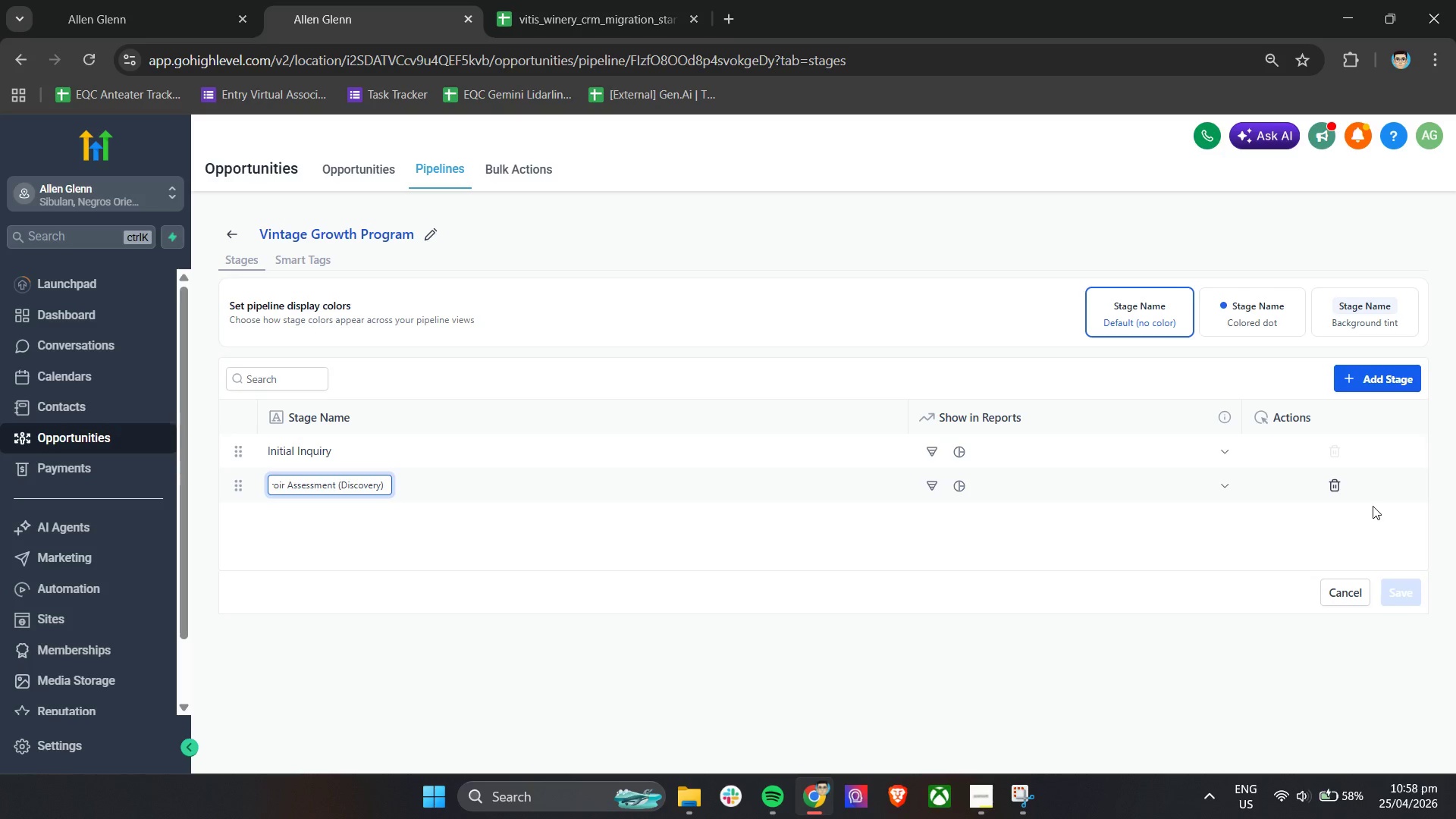 
type(a)
key(Backspace)
key(Backspace)
type(harvest Harvest Strategy (Proposal))
 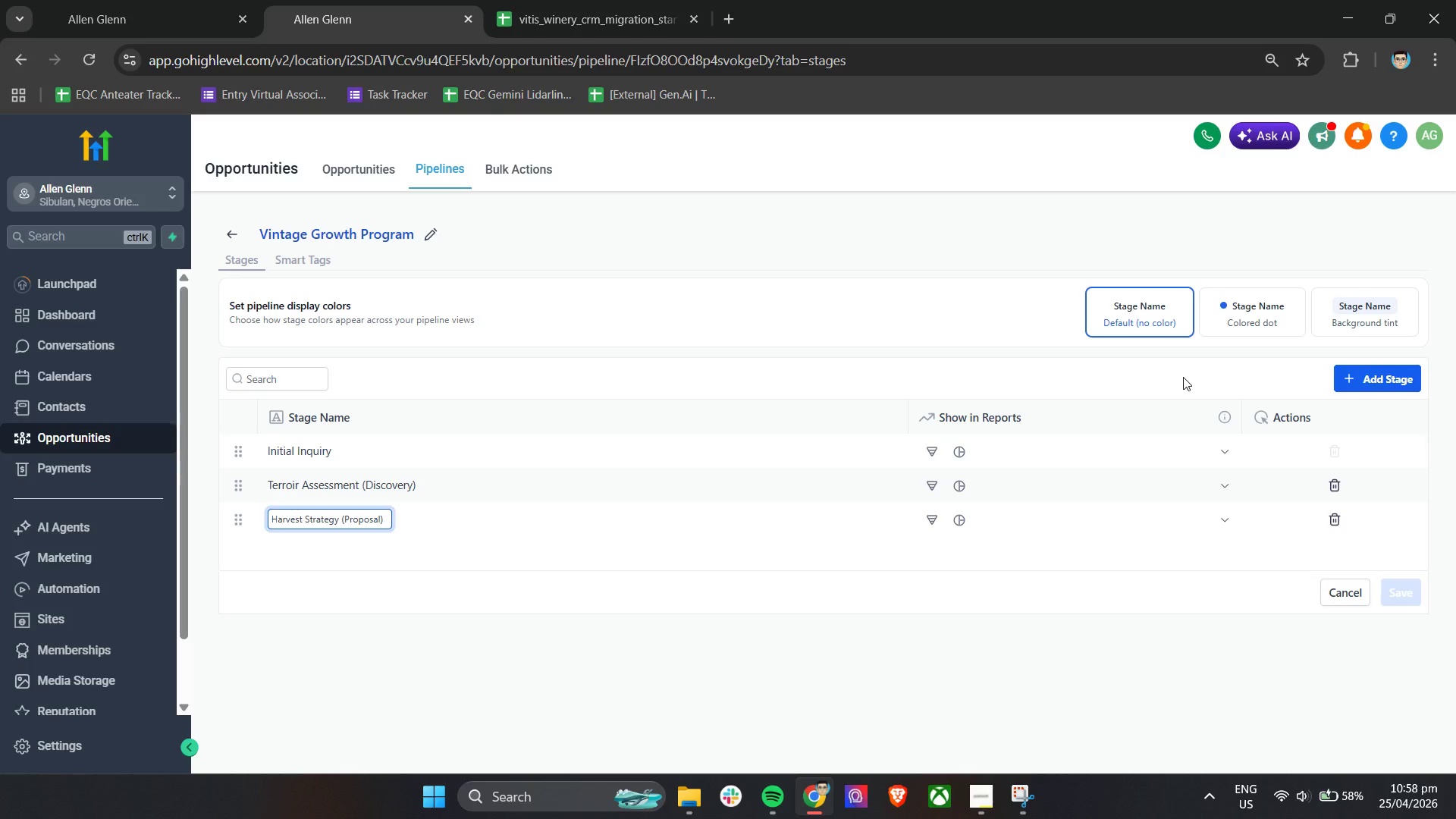 
left_click([1376, 380])
 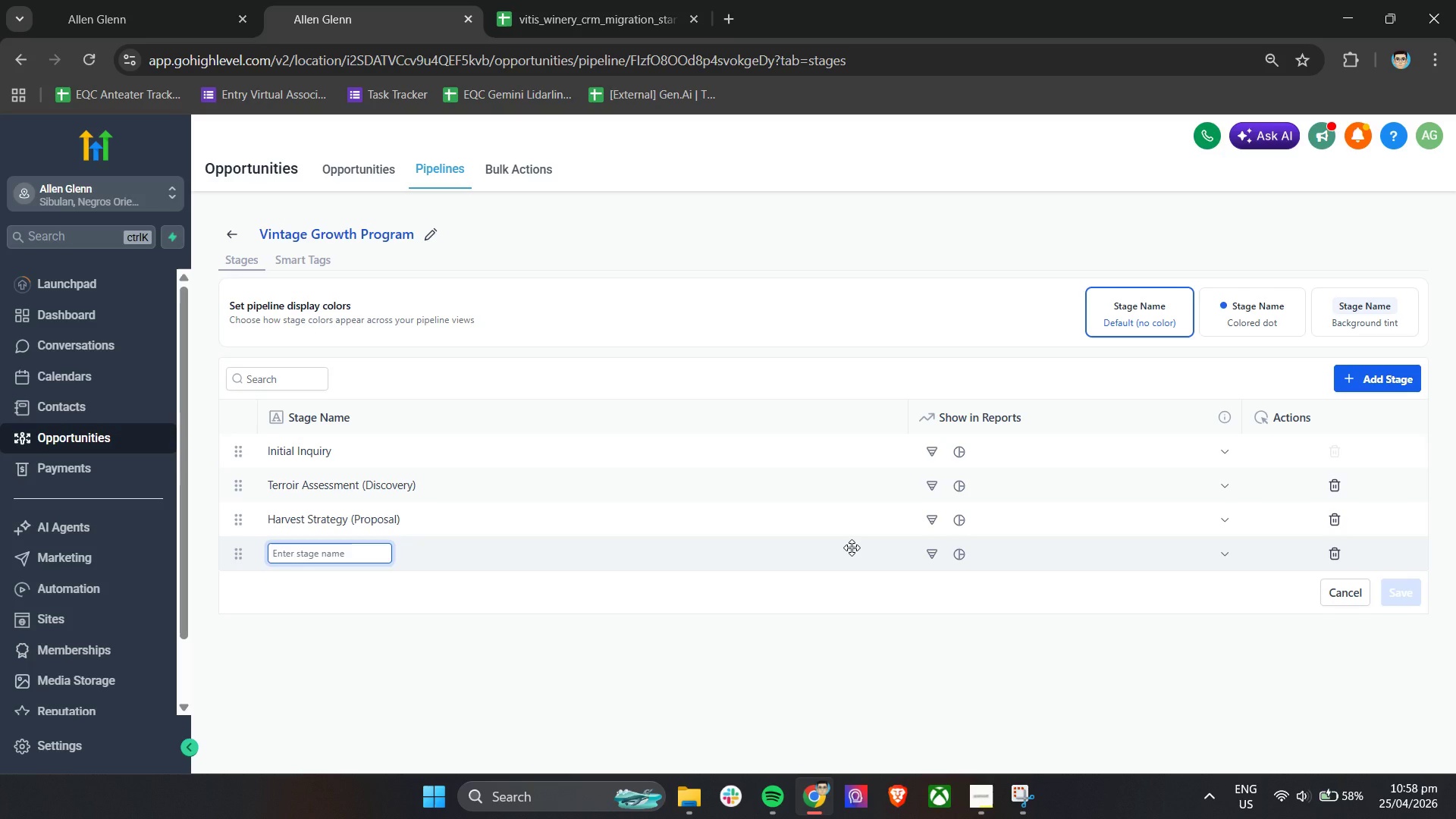 
wait(5.81)
 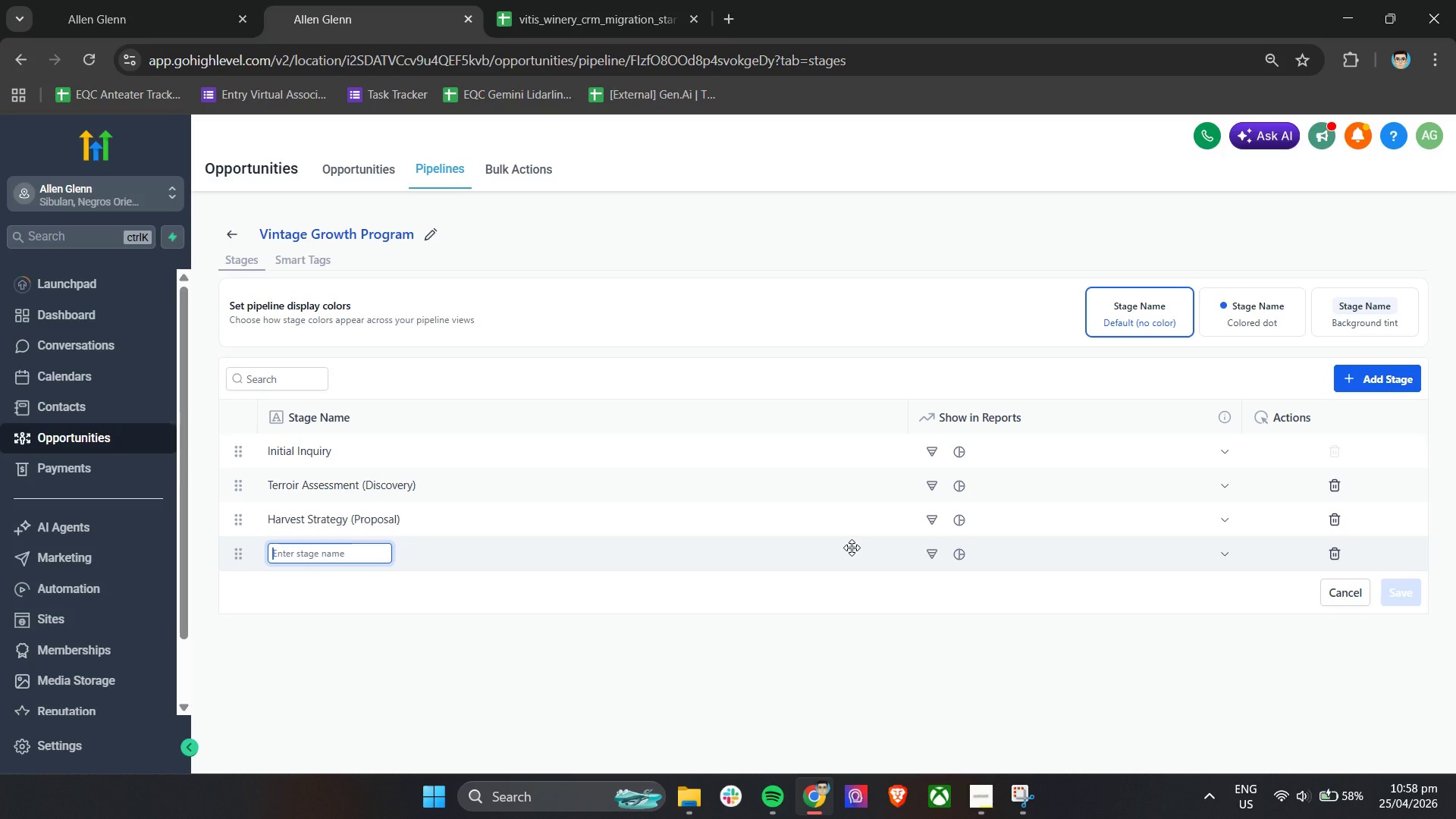 
type(Cellaring (Contrct Sent))
 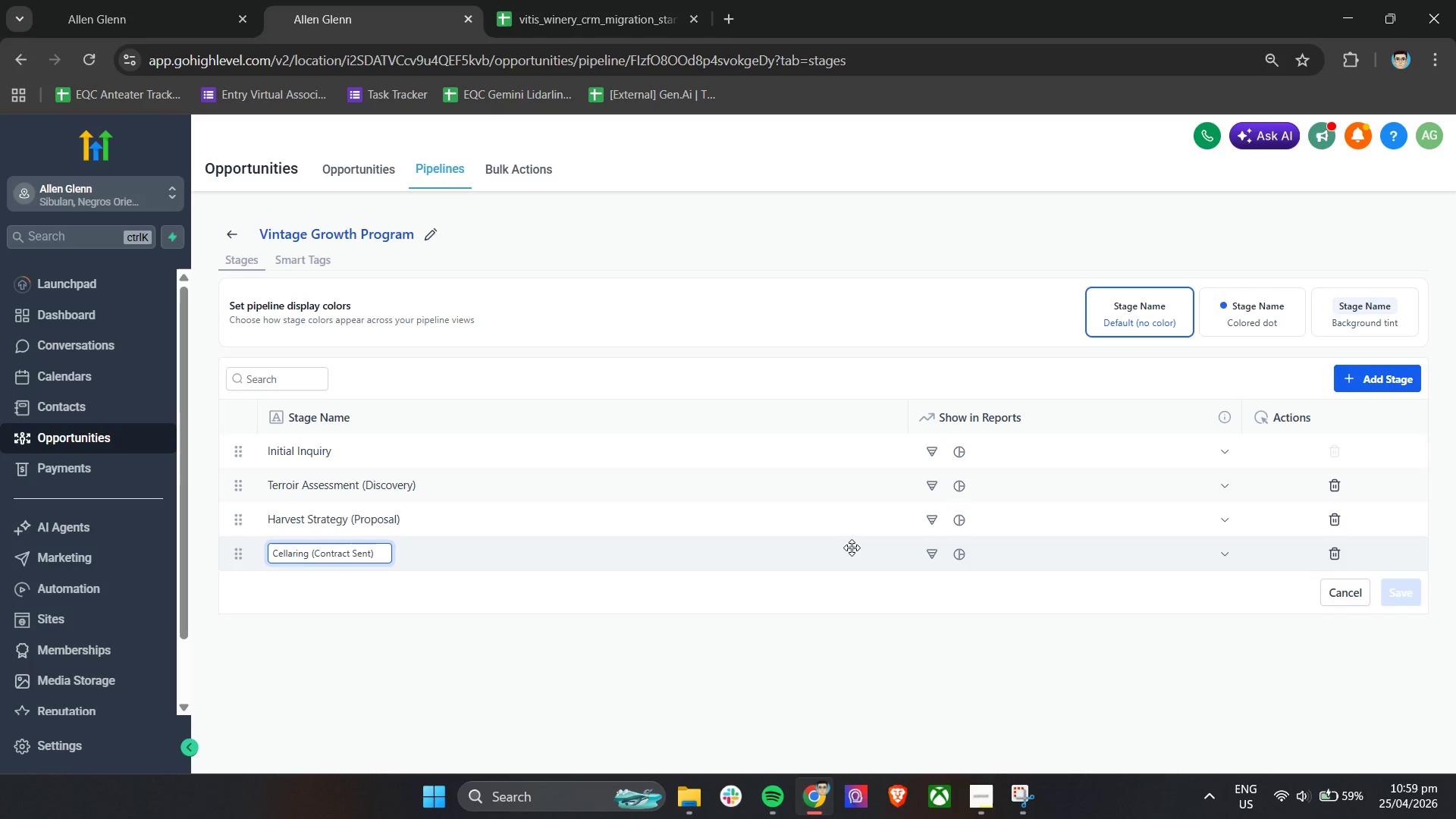 
left_click([767, 585])
 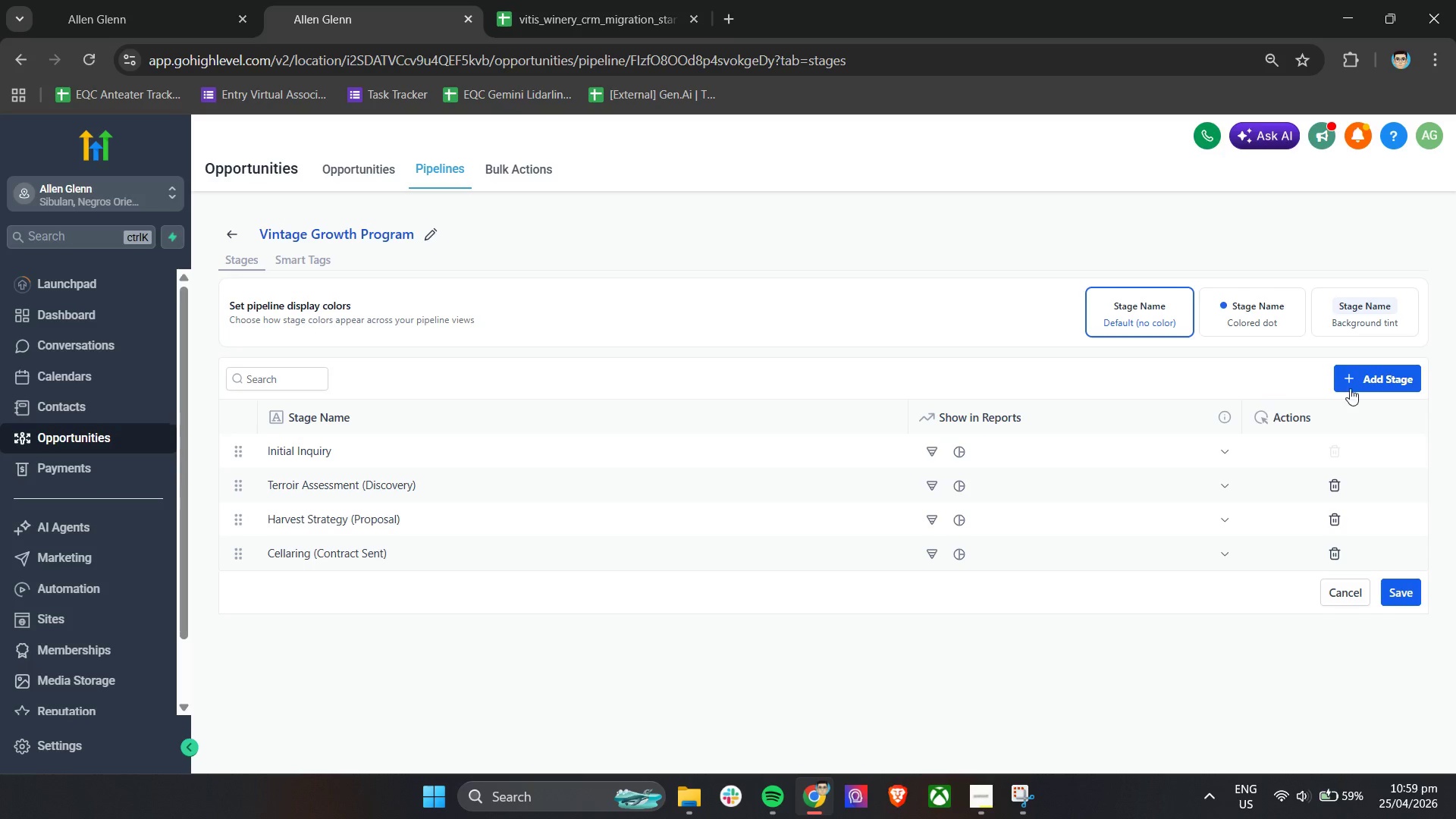 
left_click([1354, 380])
 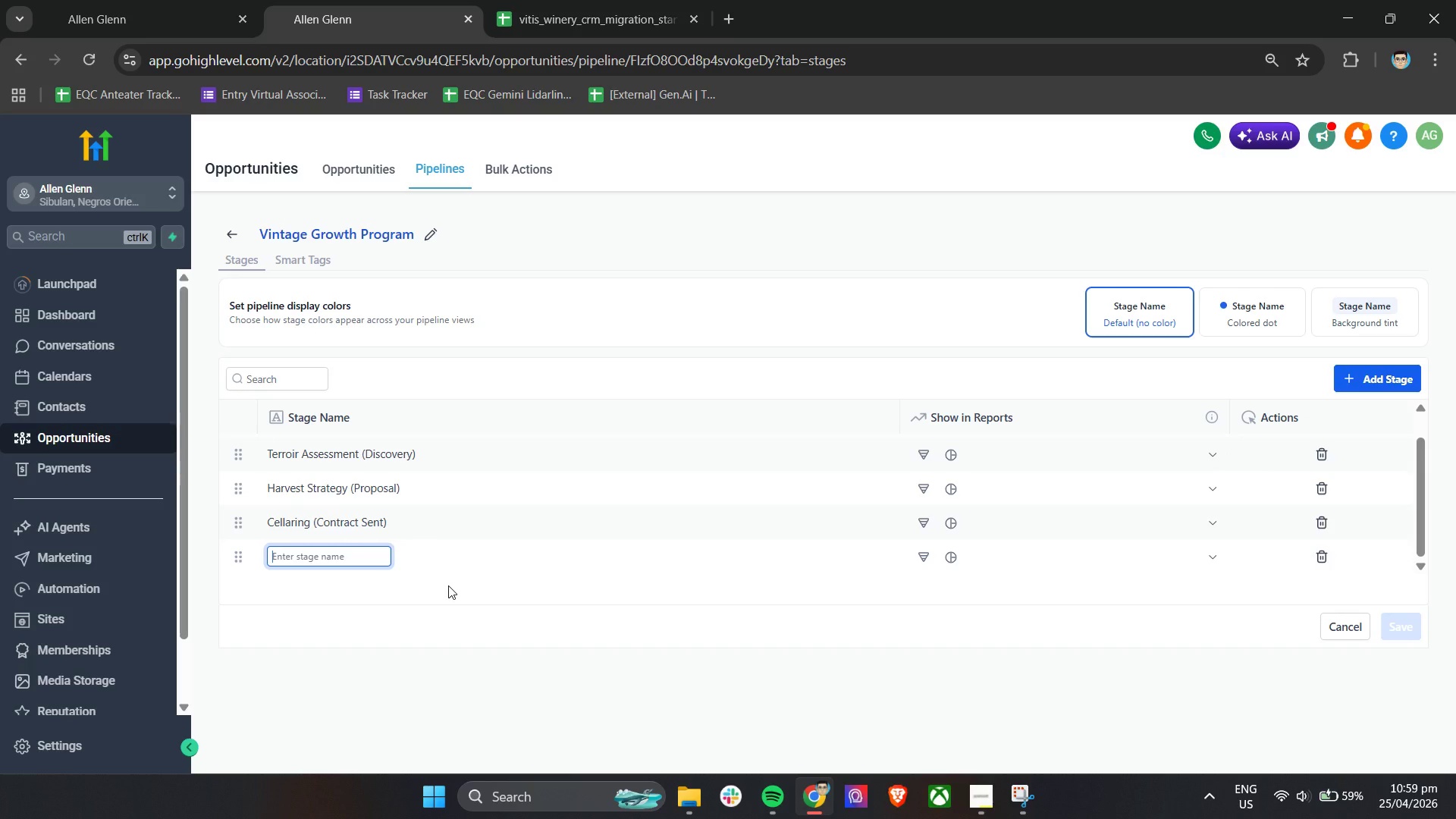 
type(Bottling (Ob)
key(Backspace)
type(nboarded))
 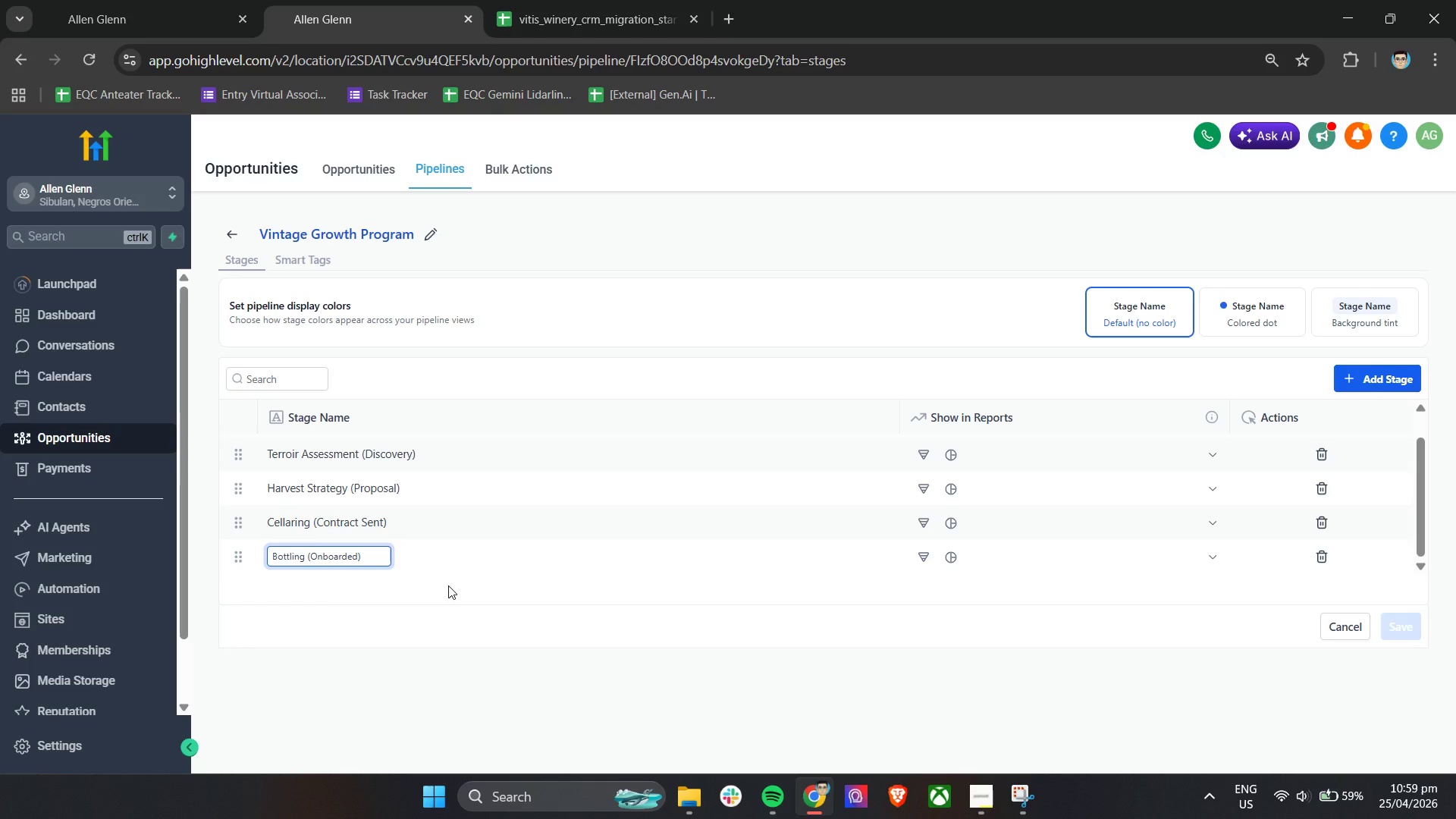 
left_click([481, 610])
 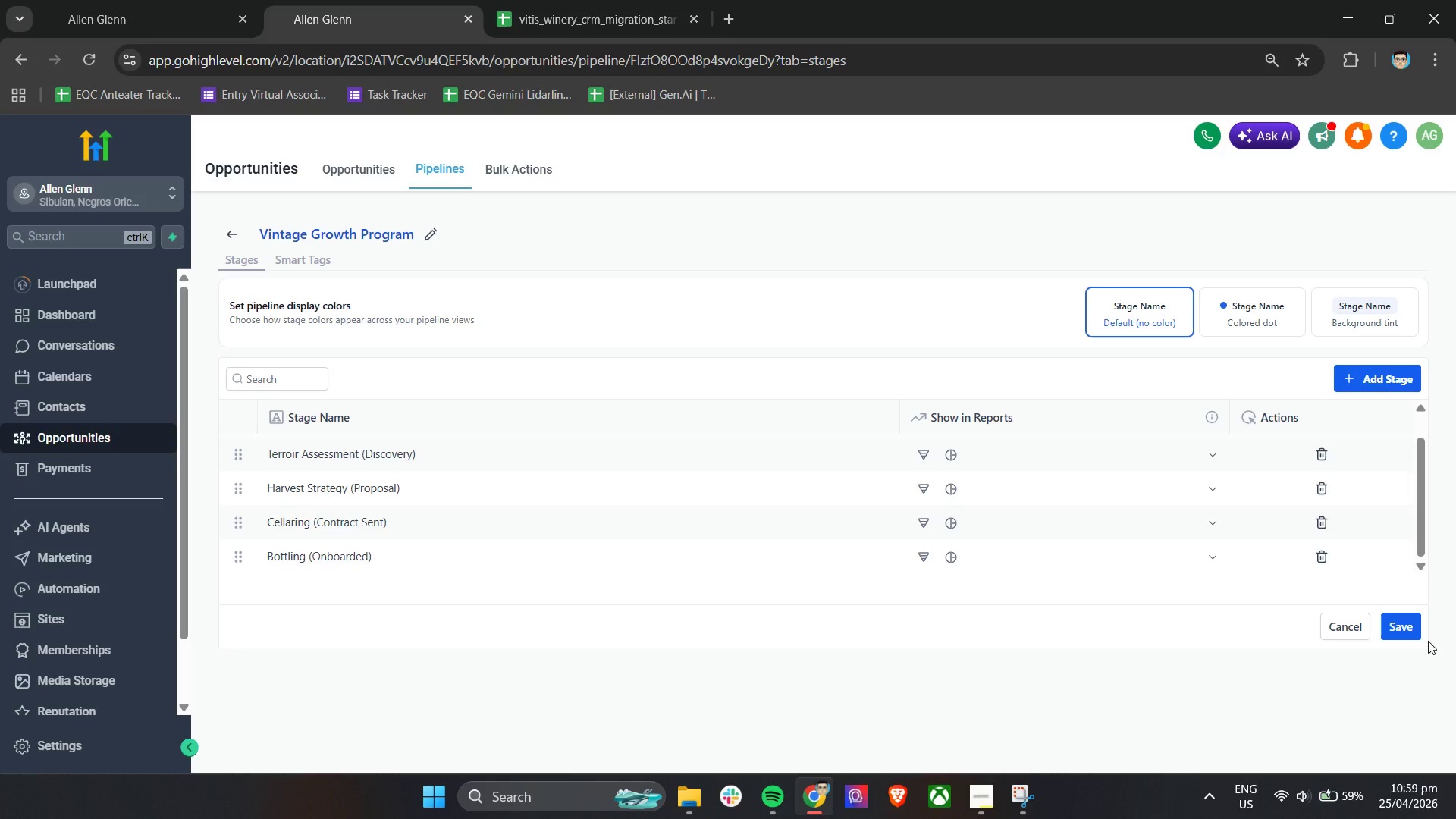 
left_click([1414, 629])
 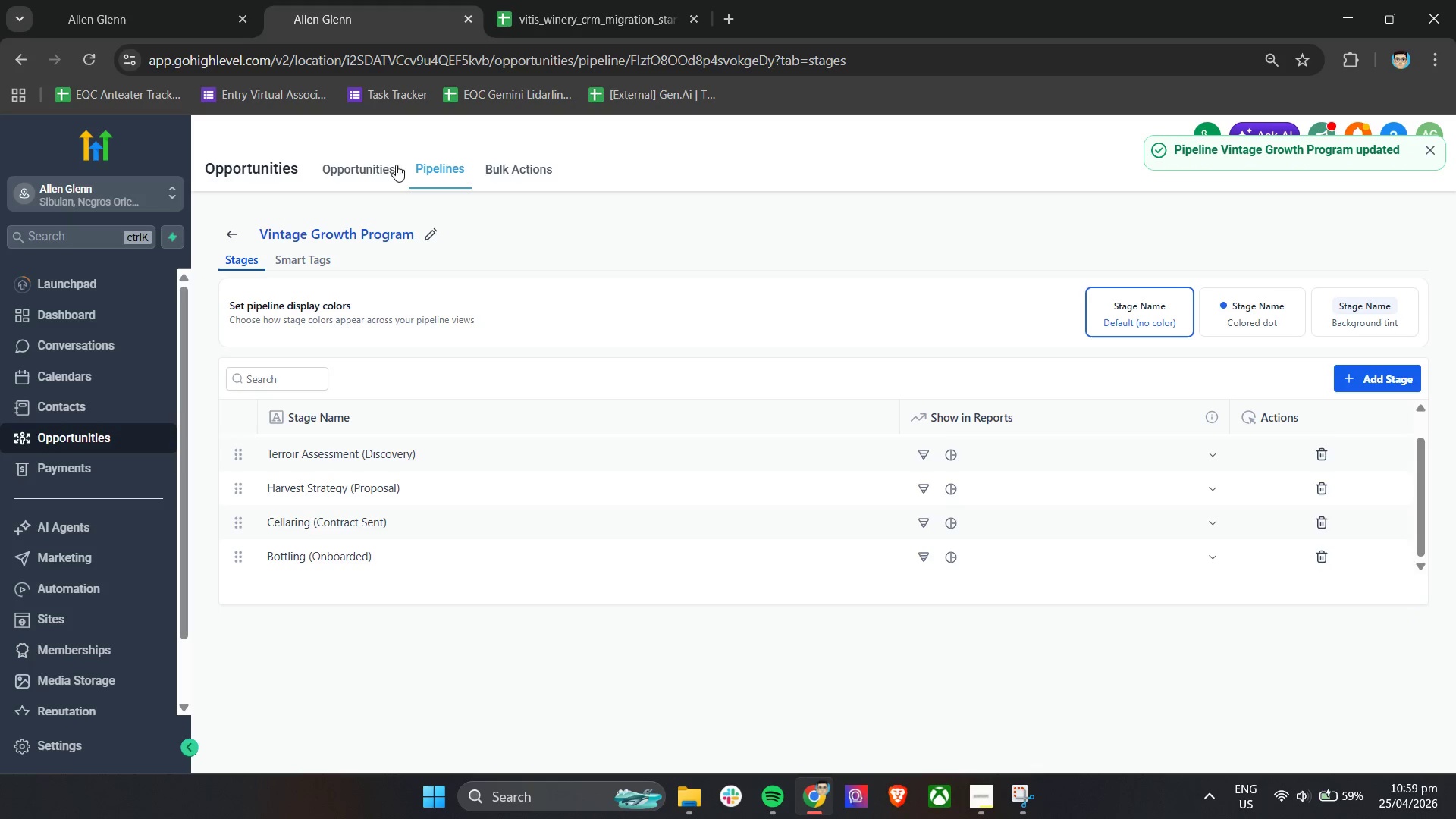 
left_click([375, 163])
 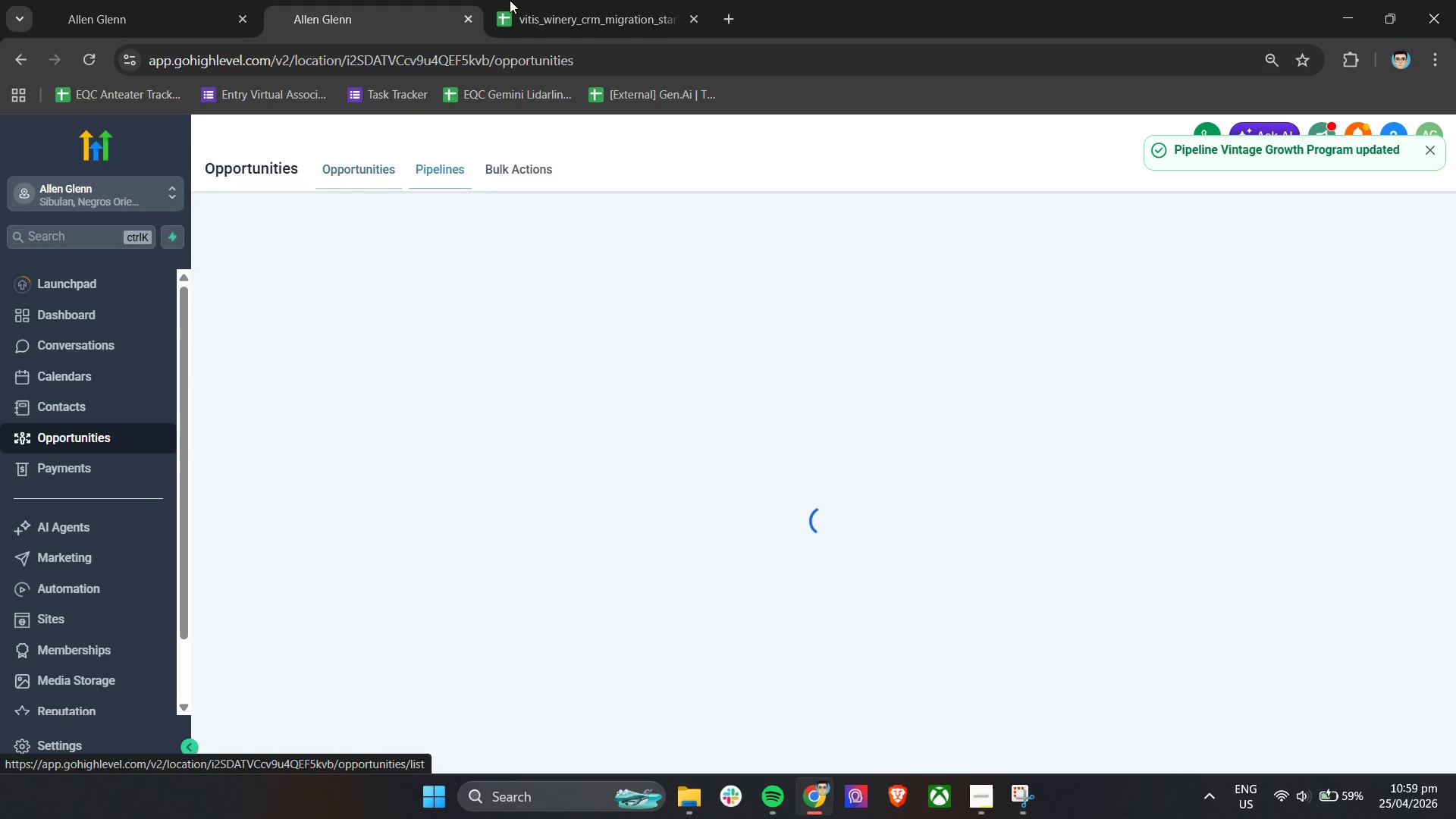 
double_click([529, 0])
 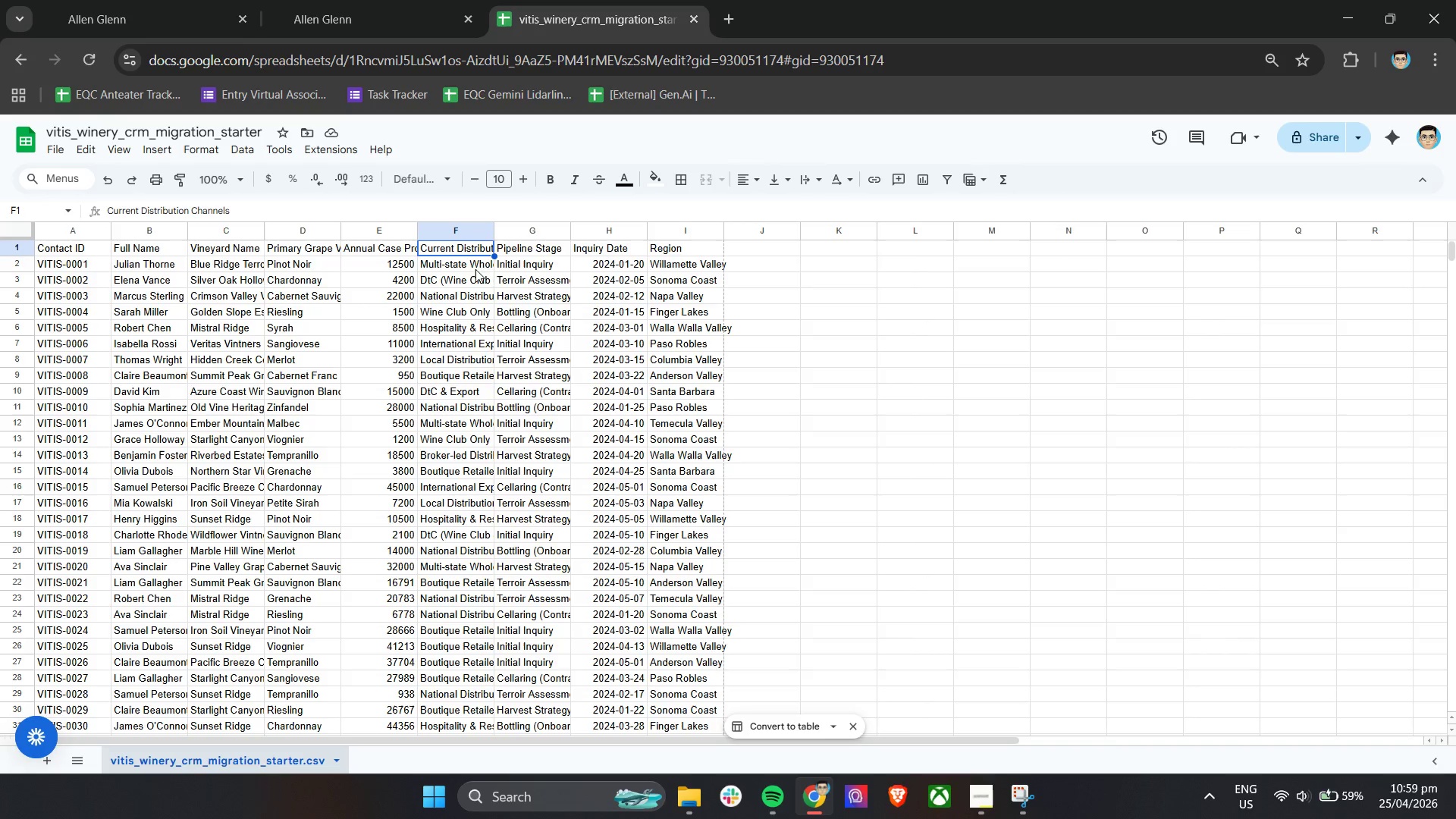 
wait(8.3)
 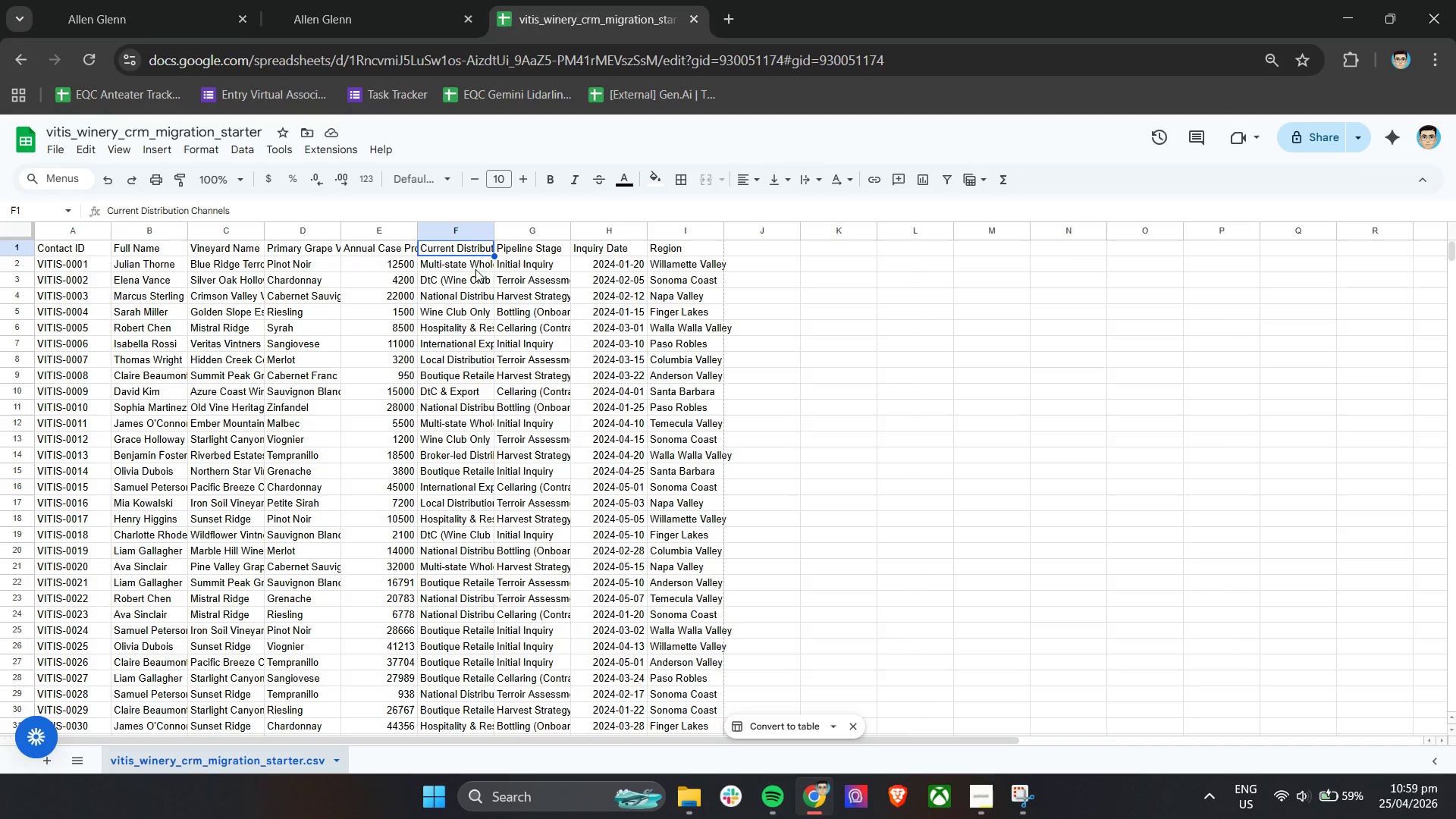 
scroll: coordinate [629, 362], scroll_direction: down, amount: 9.0
 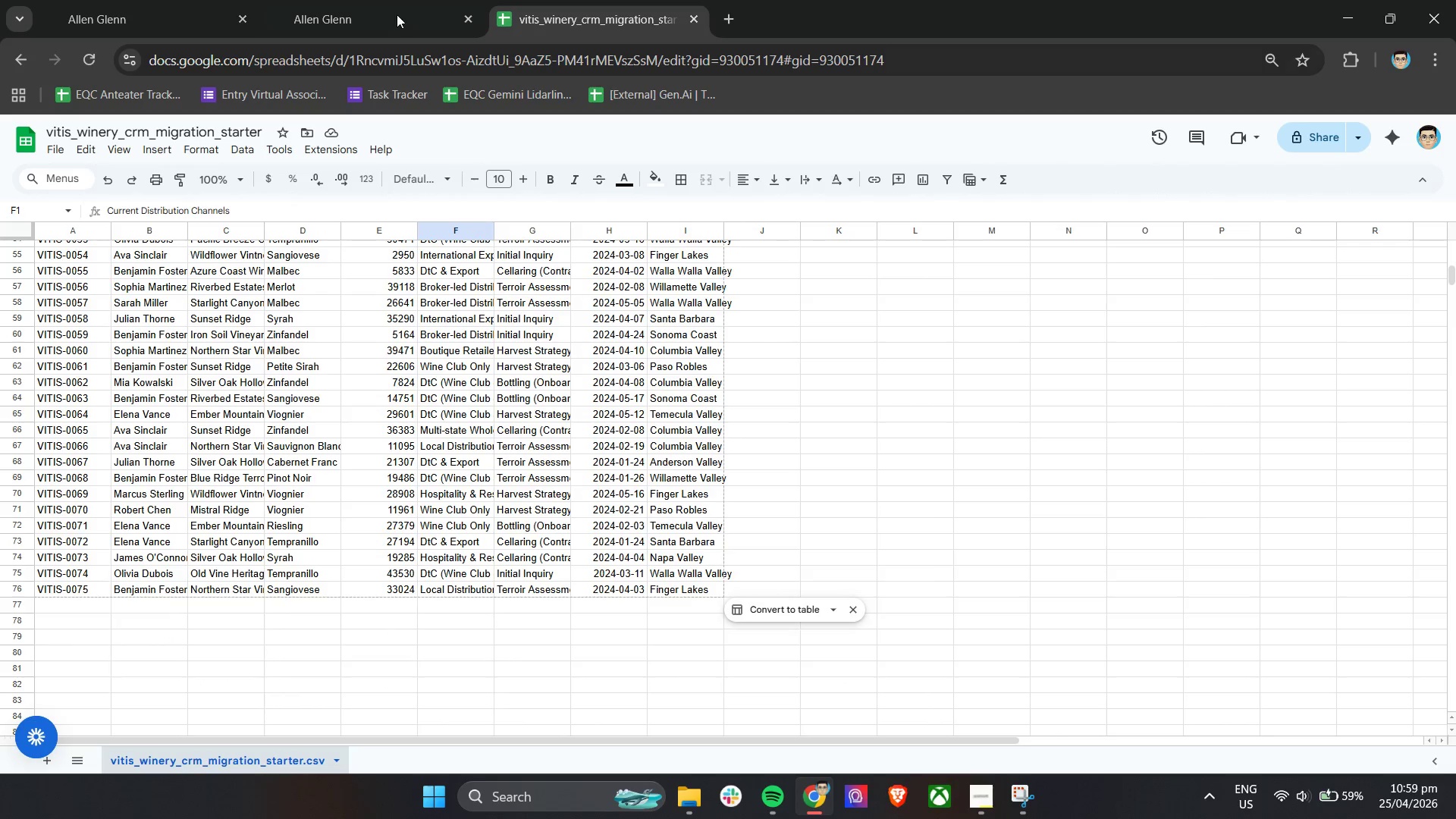 
left_click([377, 0])
 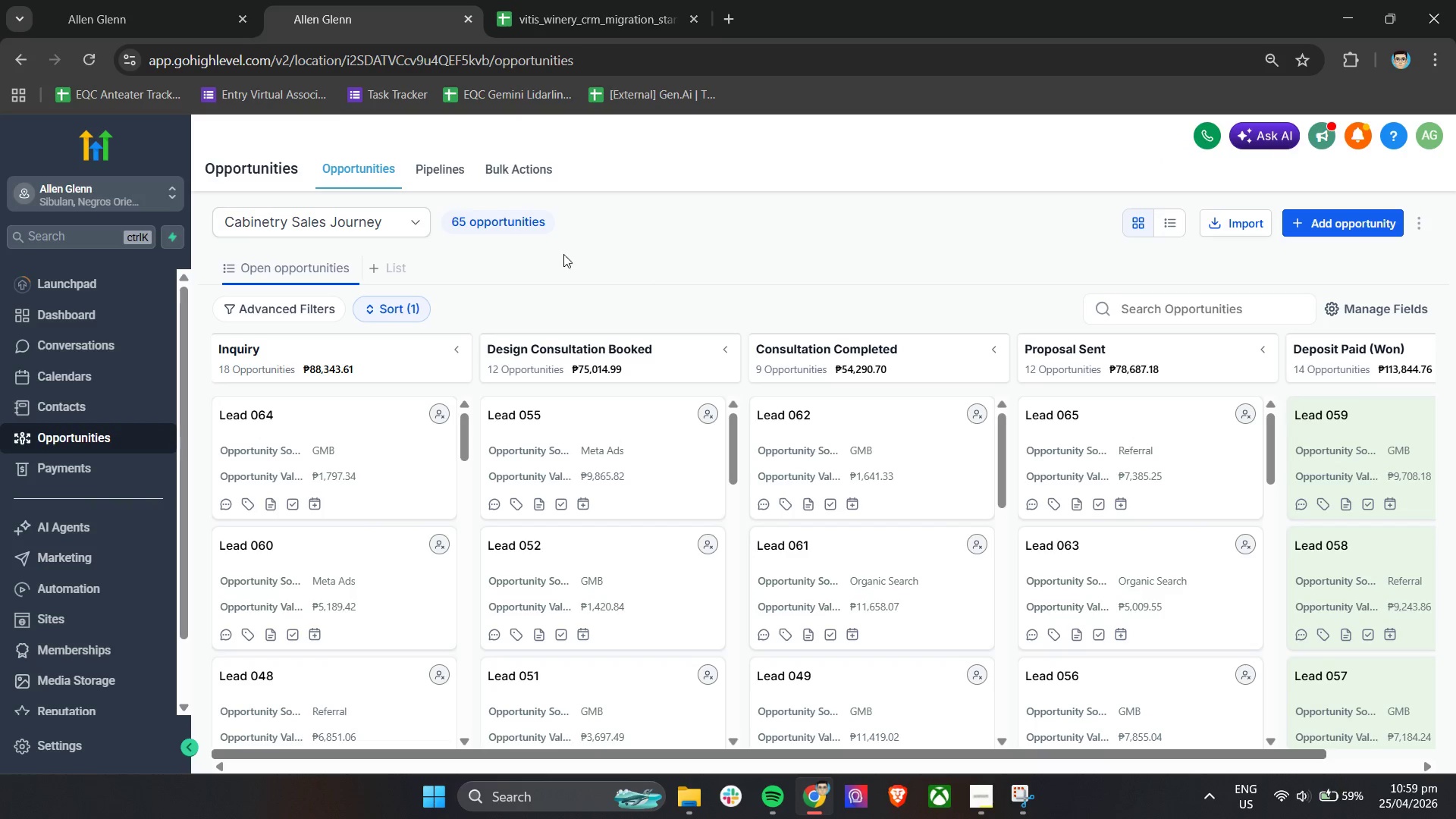 
left_click([371, 217])
 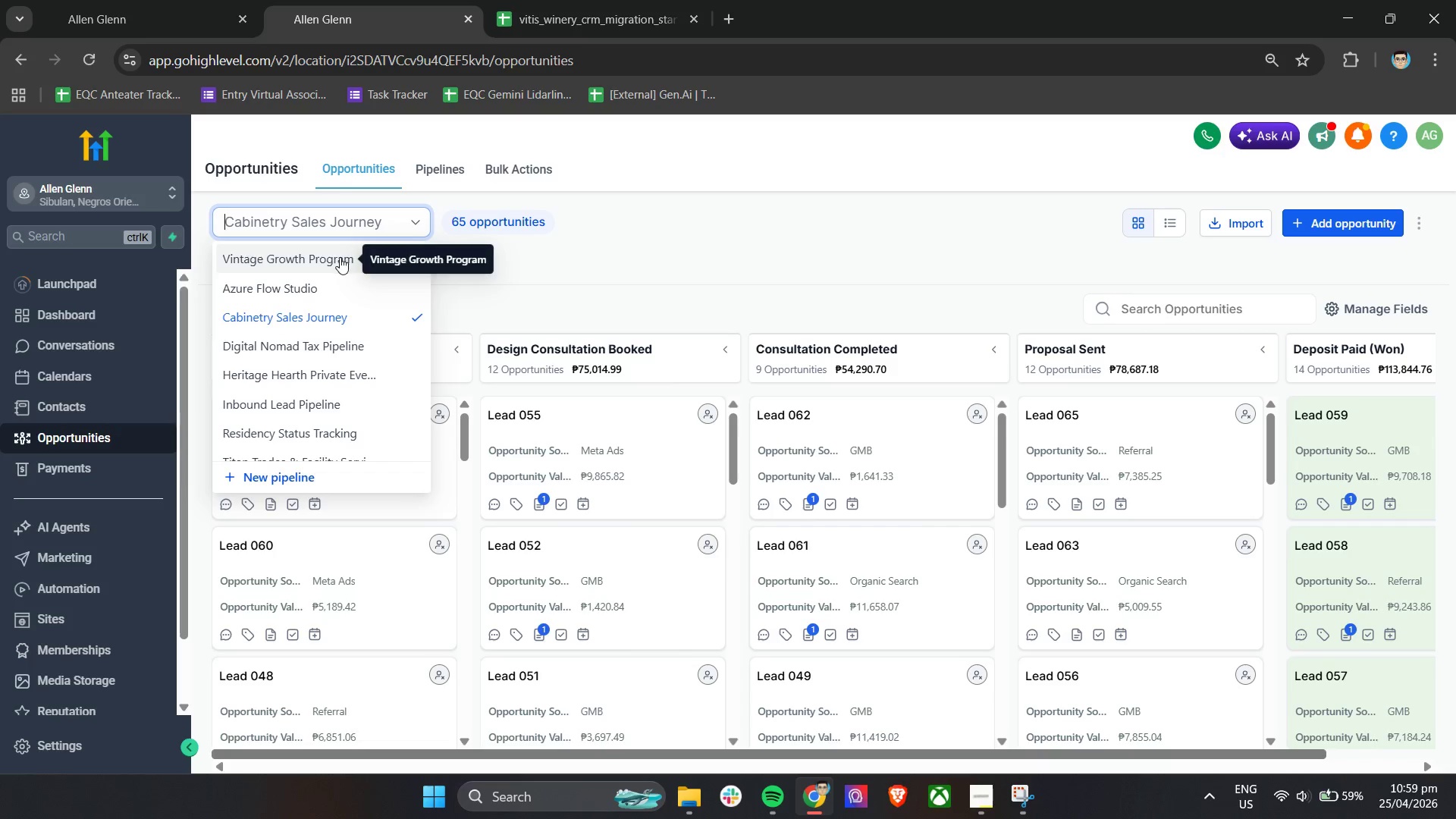 
left_click([340, 259])
 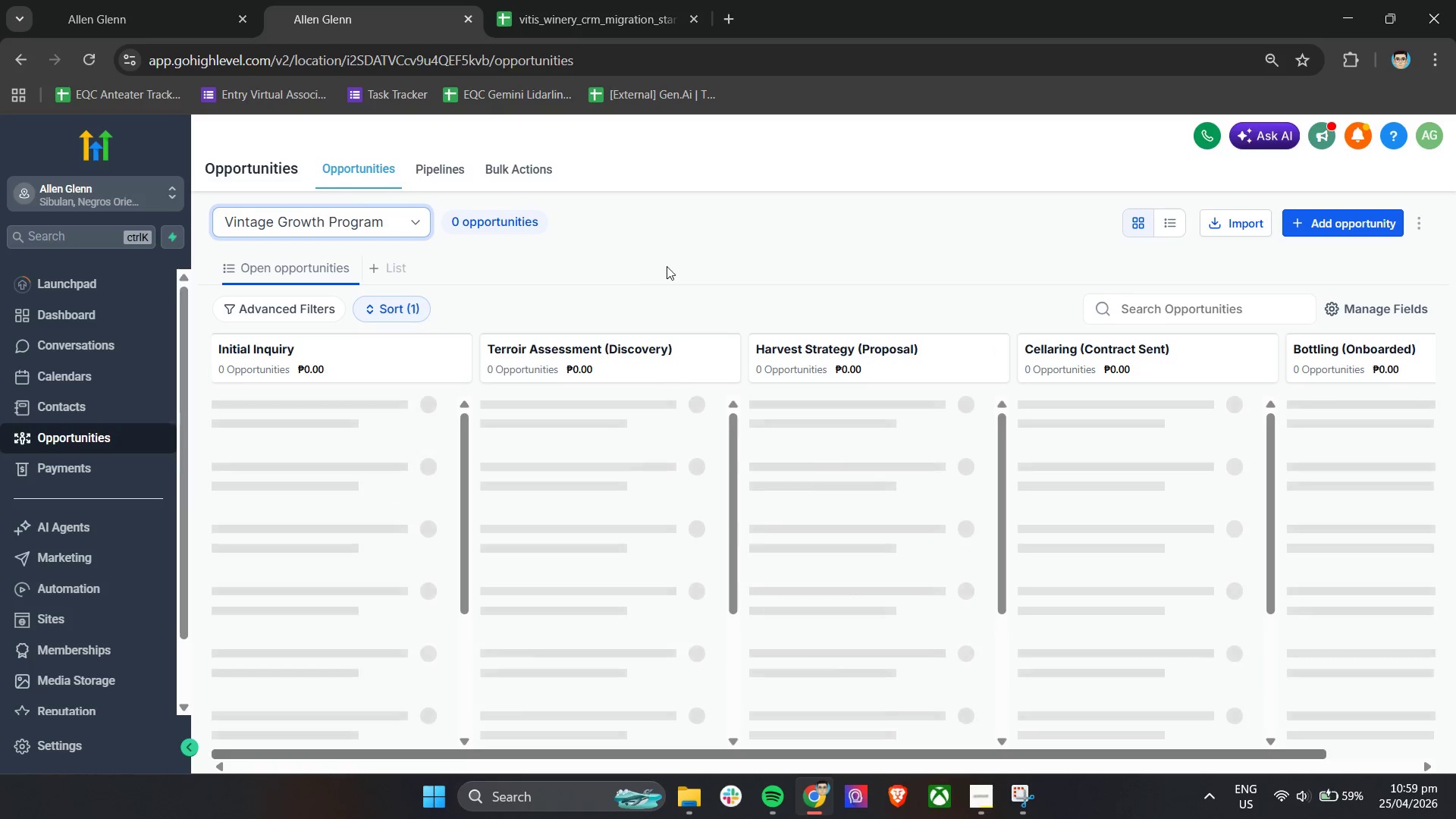 
left_click([670, 265])
 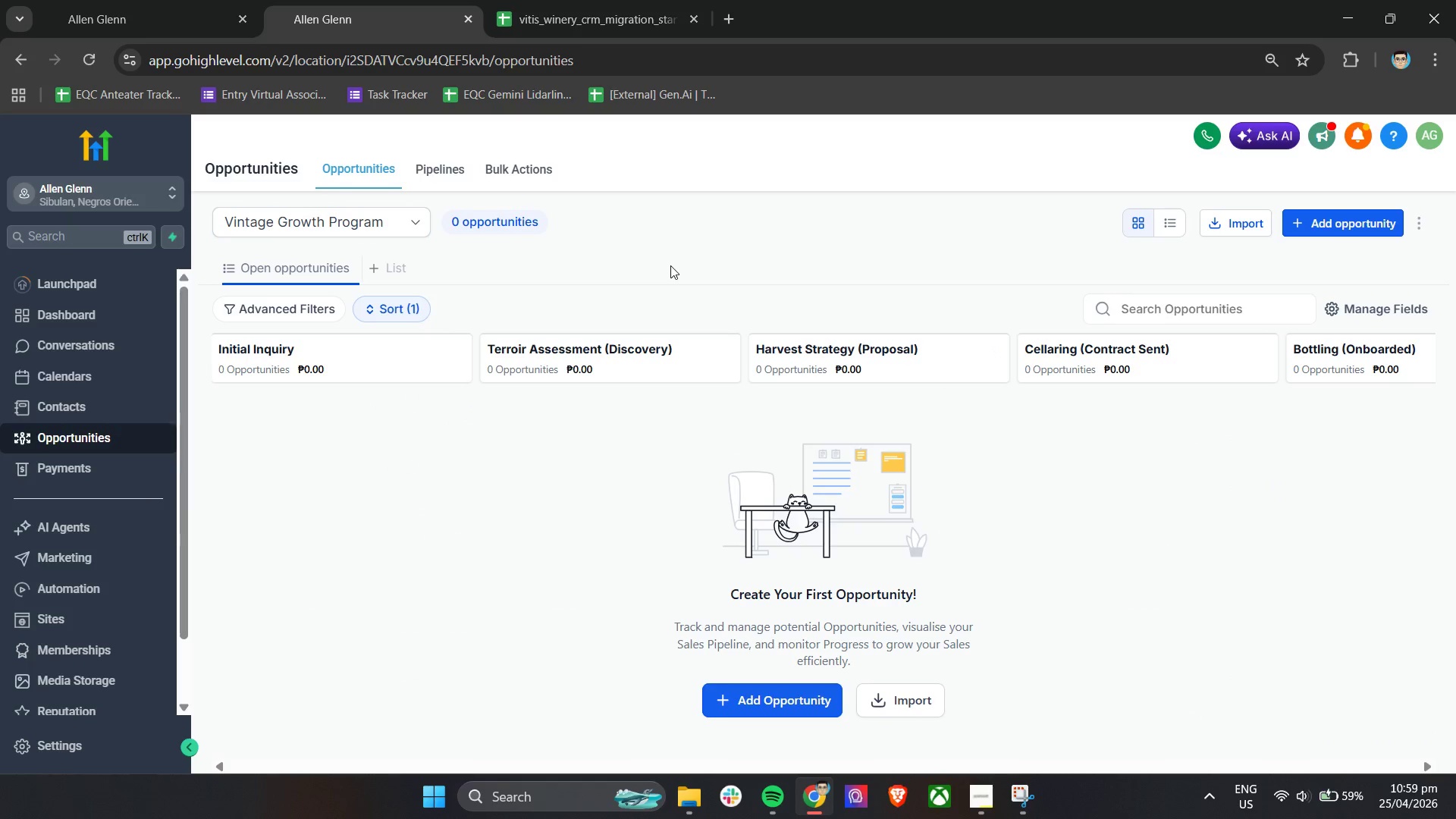 
scroll: coordinate [670, 265], scroll_direction: down, amount: 4.0
 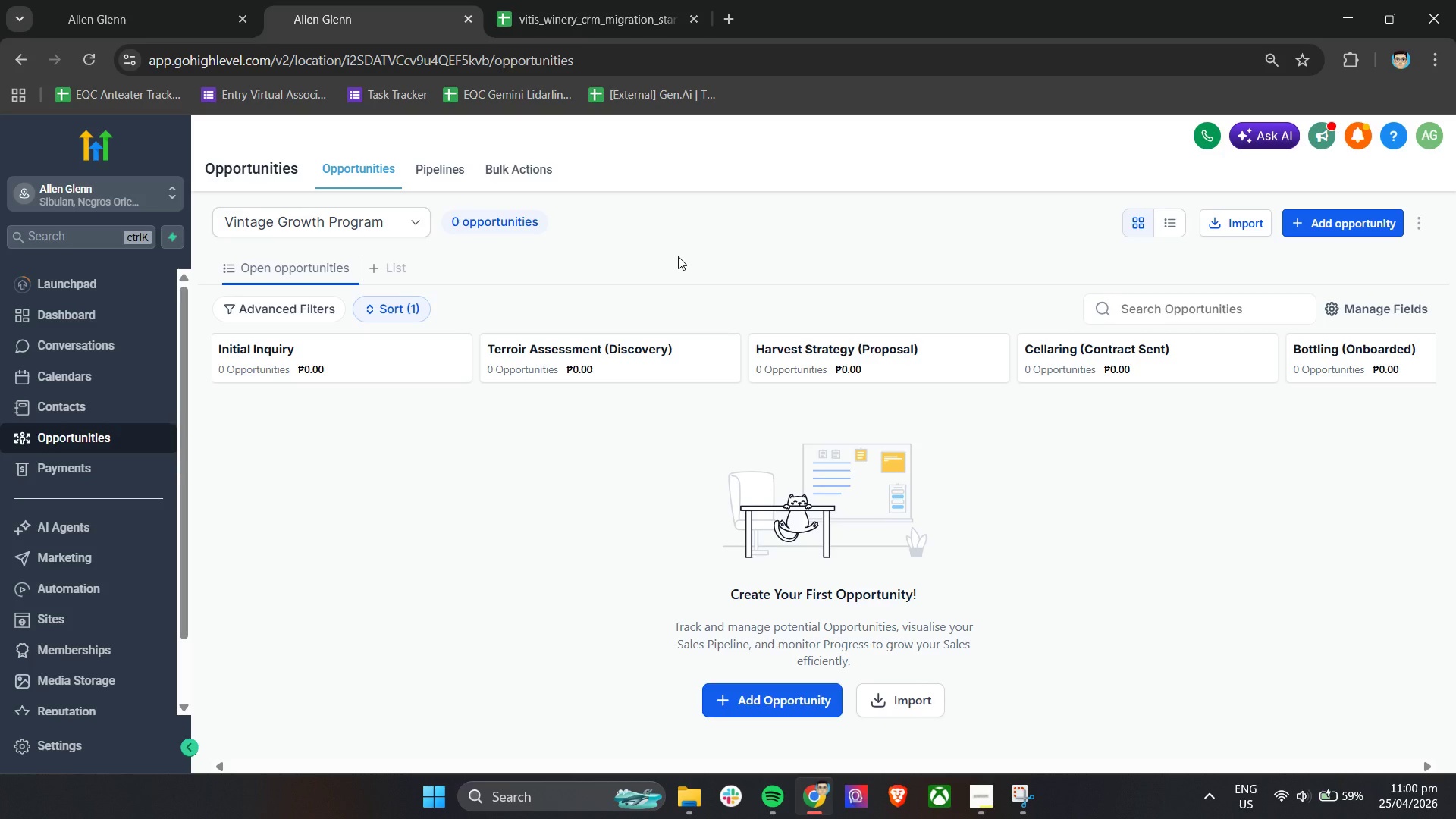 
wait(28.62)
 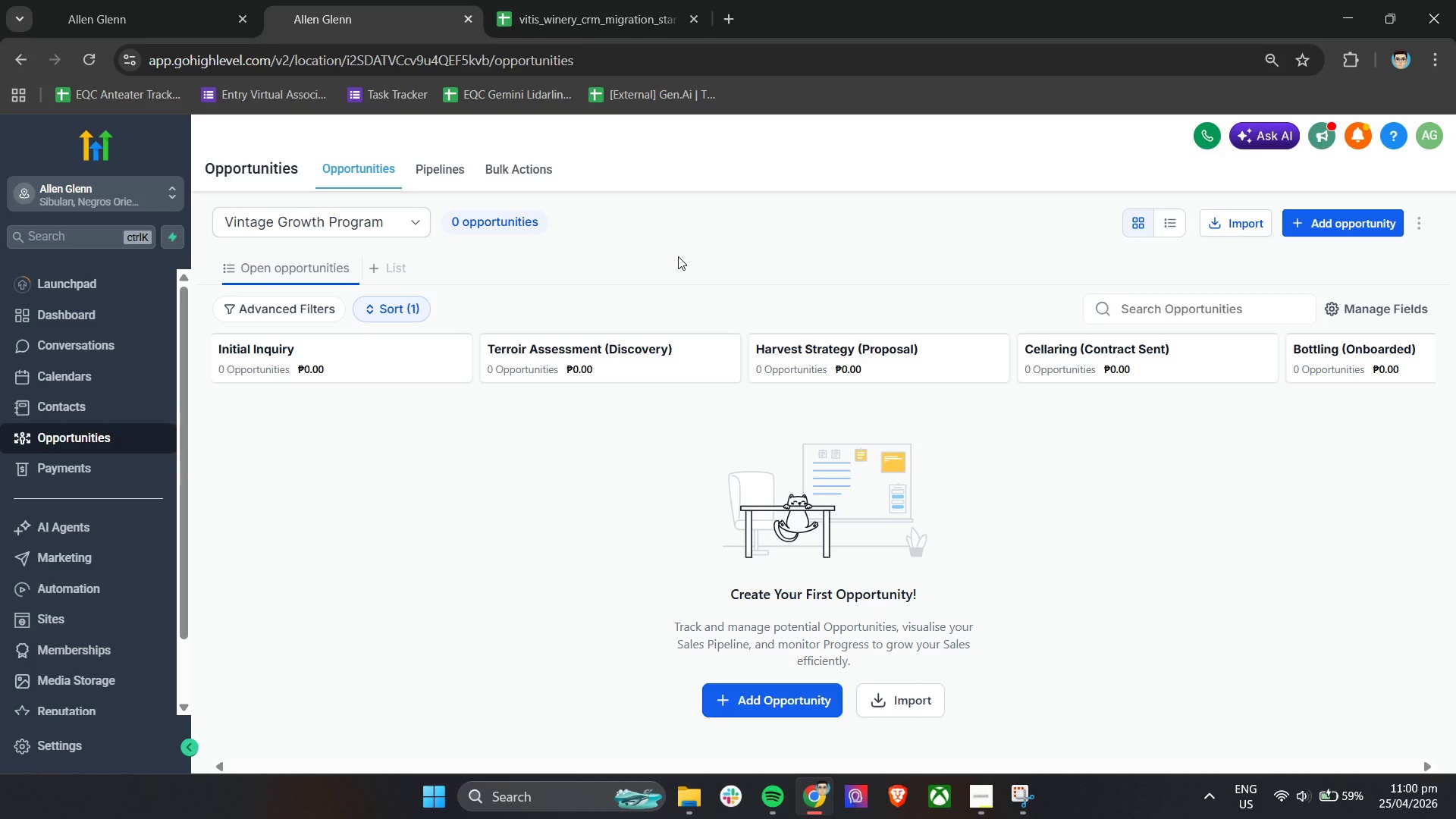 
scroll: coordinate [599, 479], scroll_direction: down, amount: 6.0
 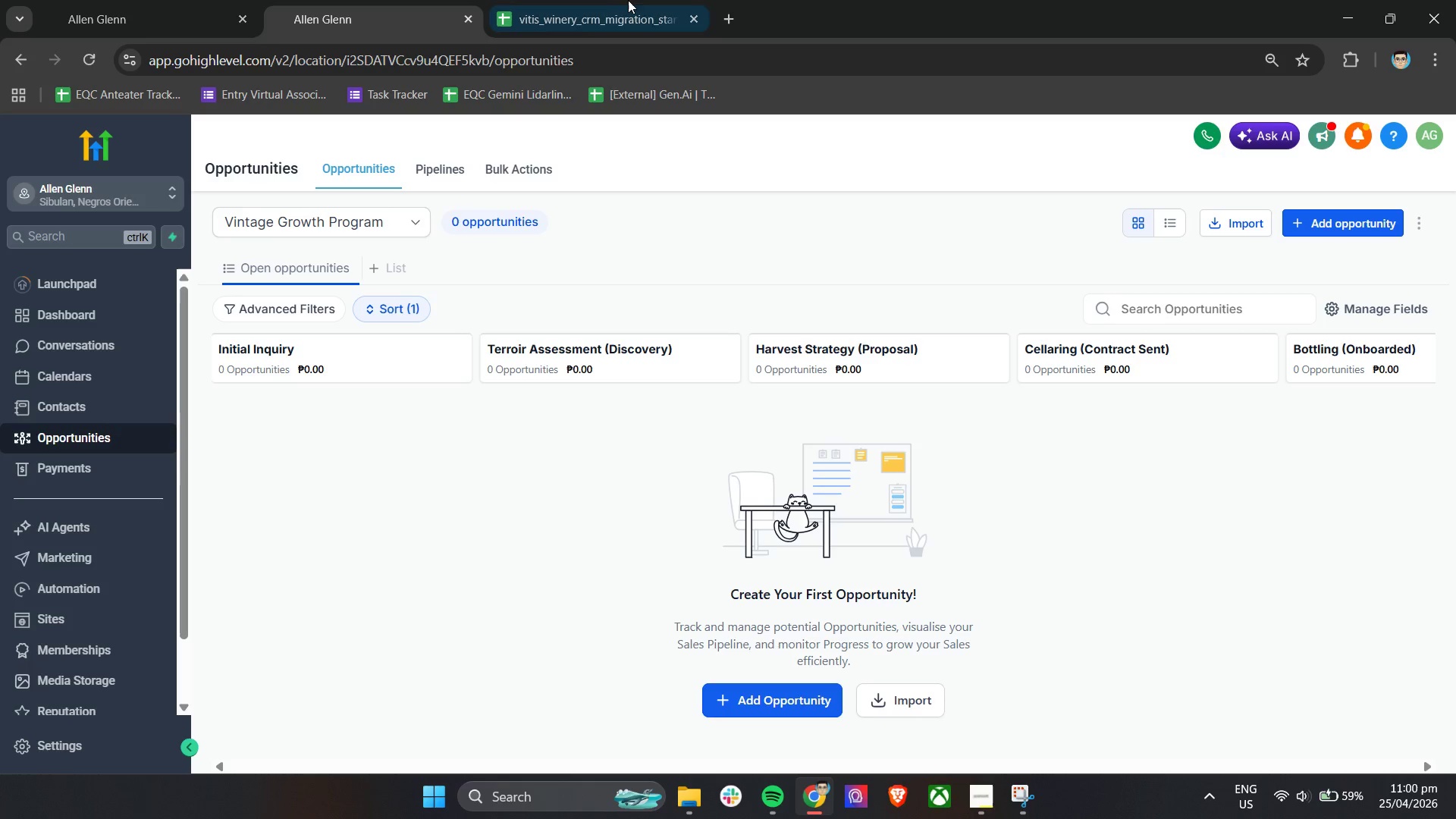 
left_click([607, 0])
 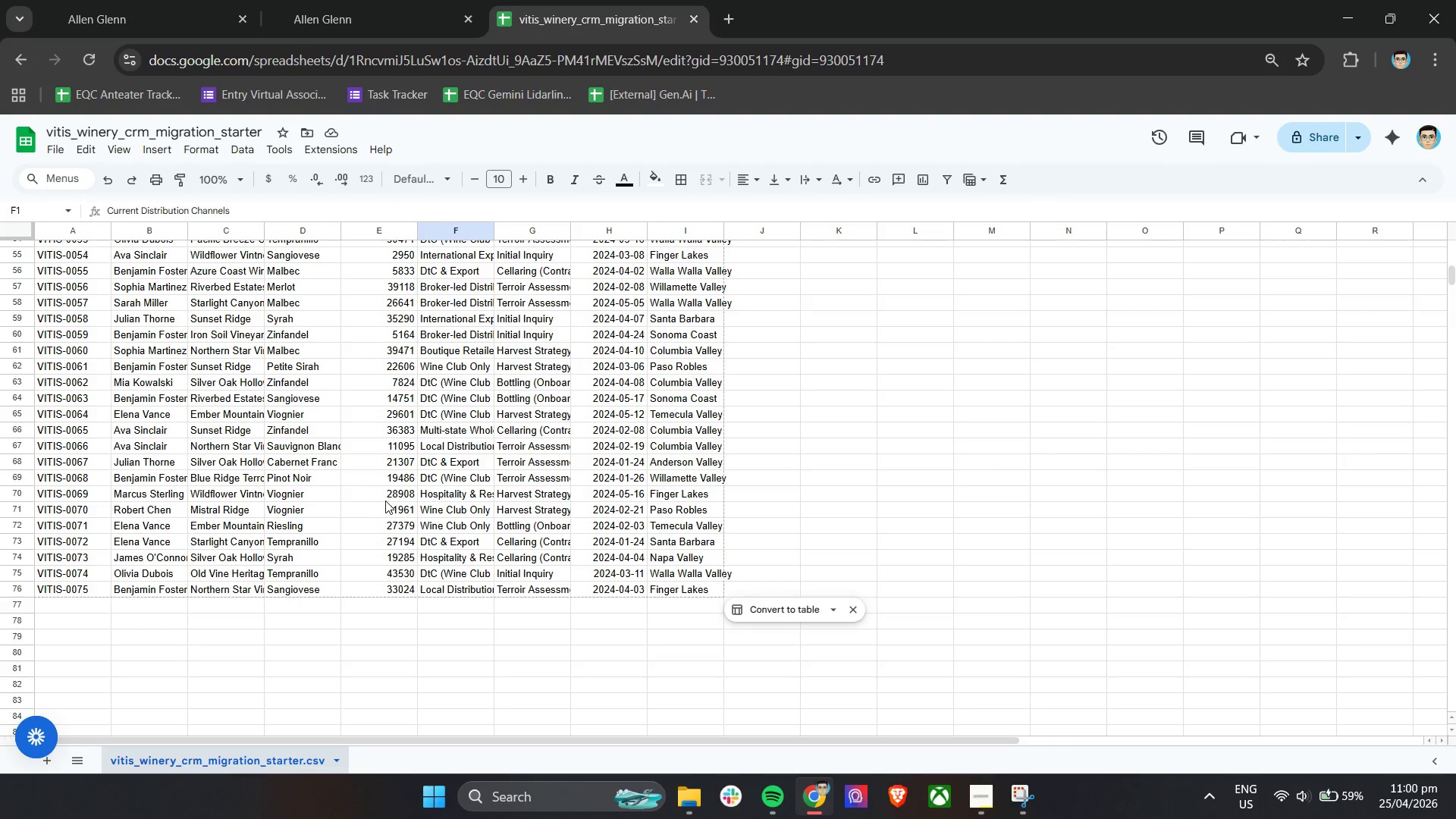 
scroll: coordinate [346, 494], scroll_direction: down, amount: 1.0
 